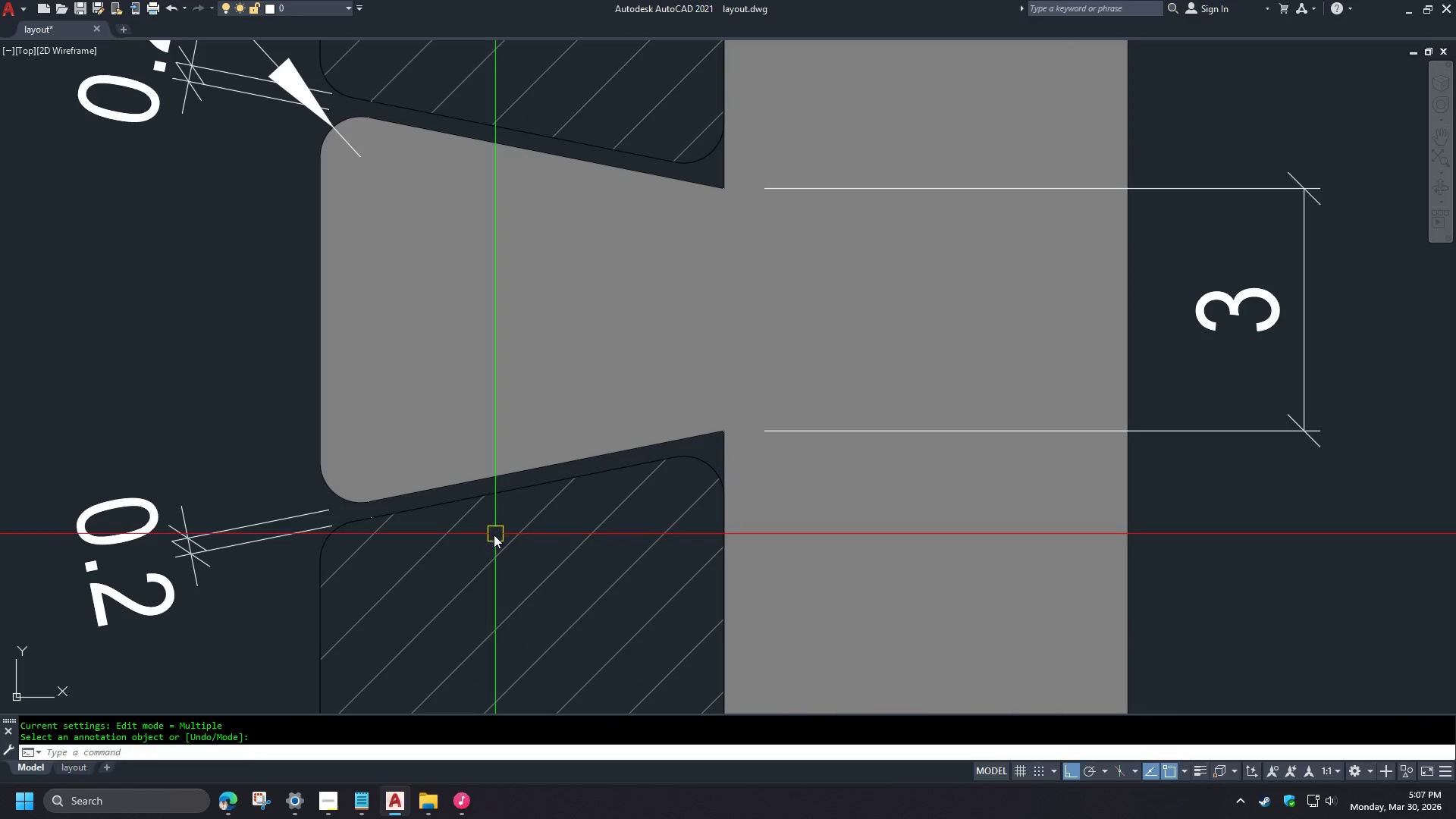 
key(L)
 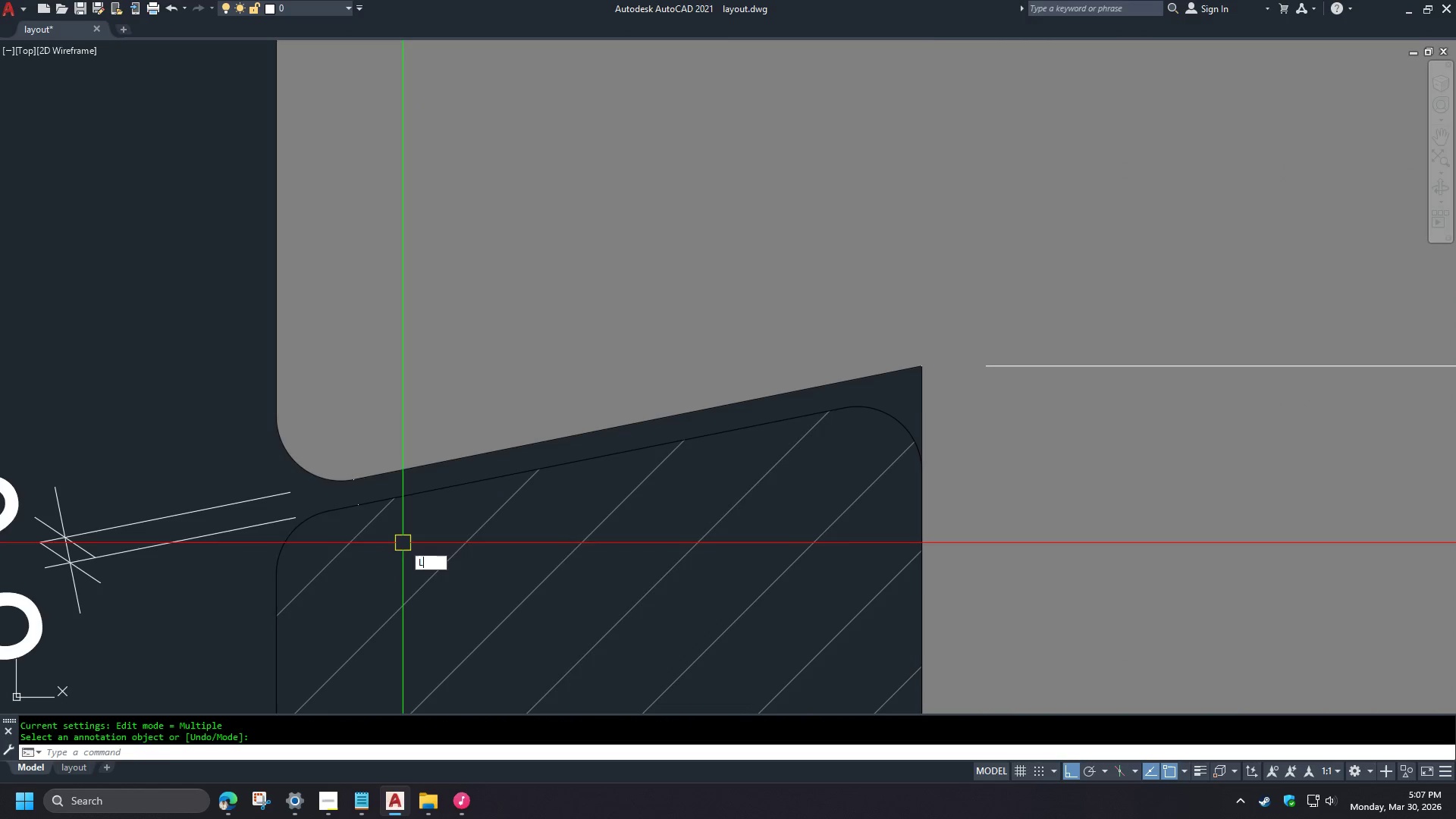 
key(Space)
 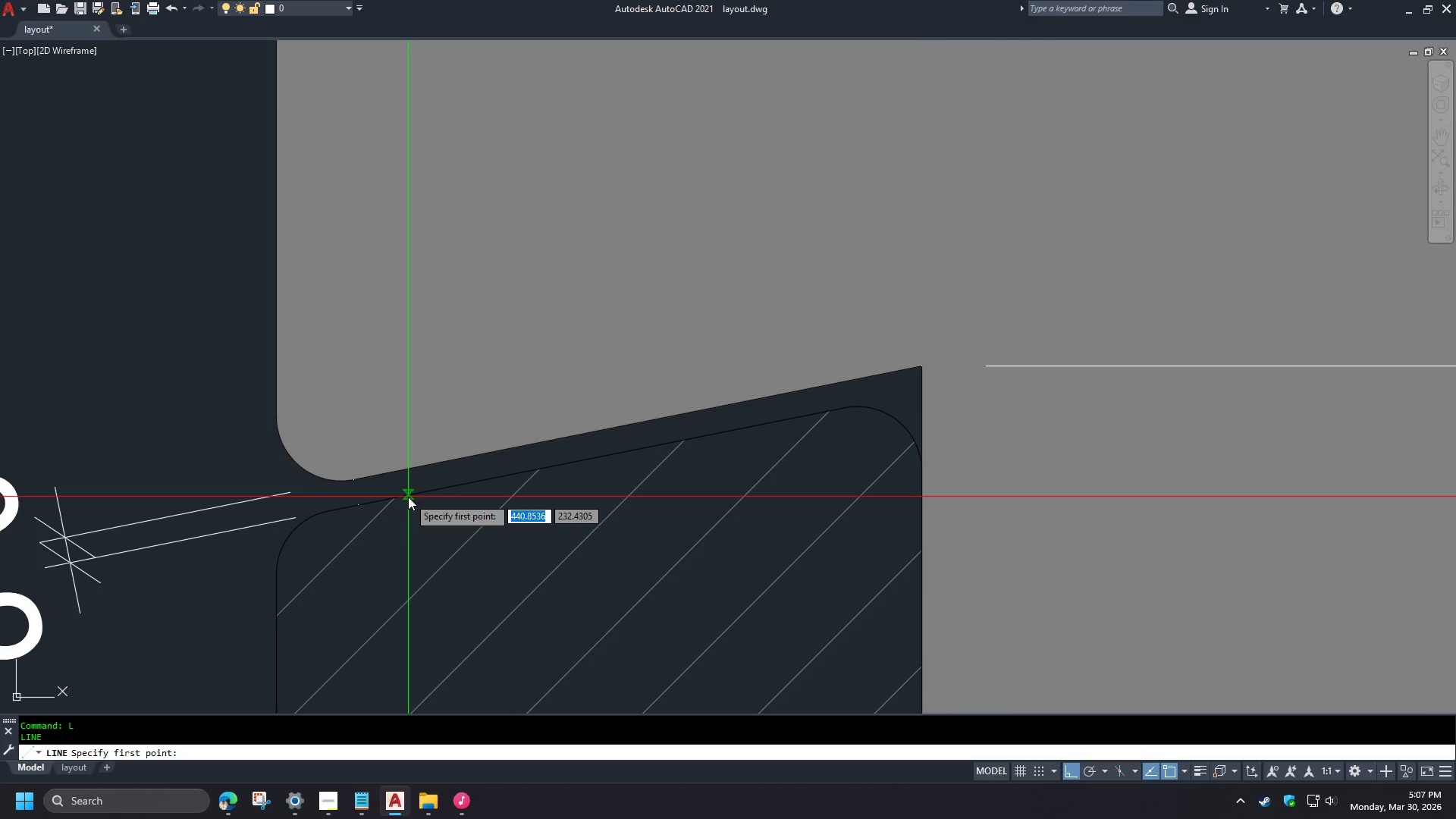 
key(E)
 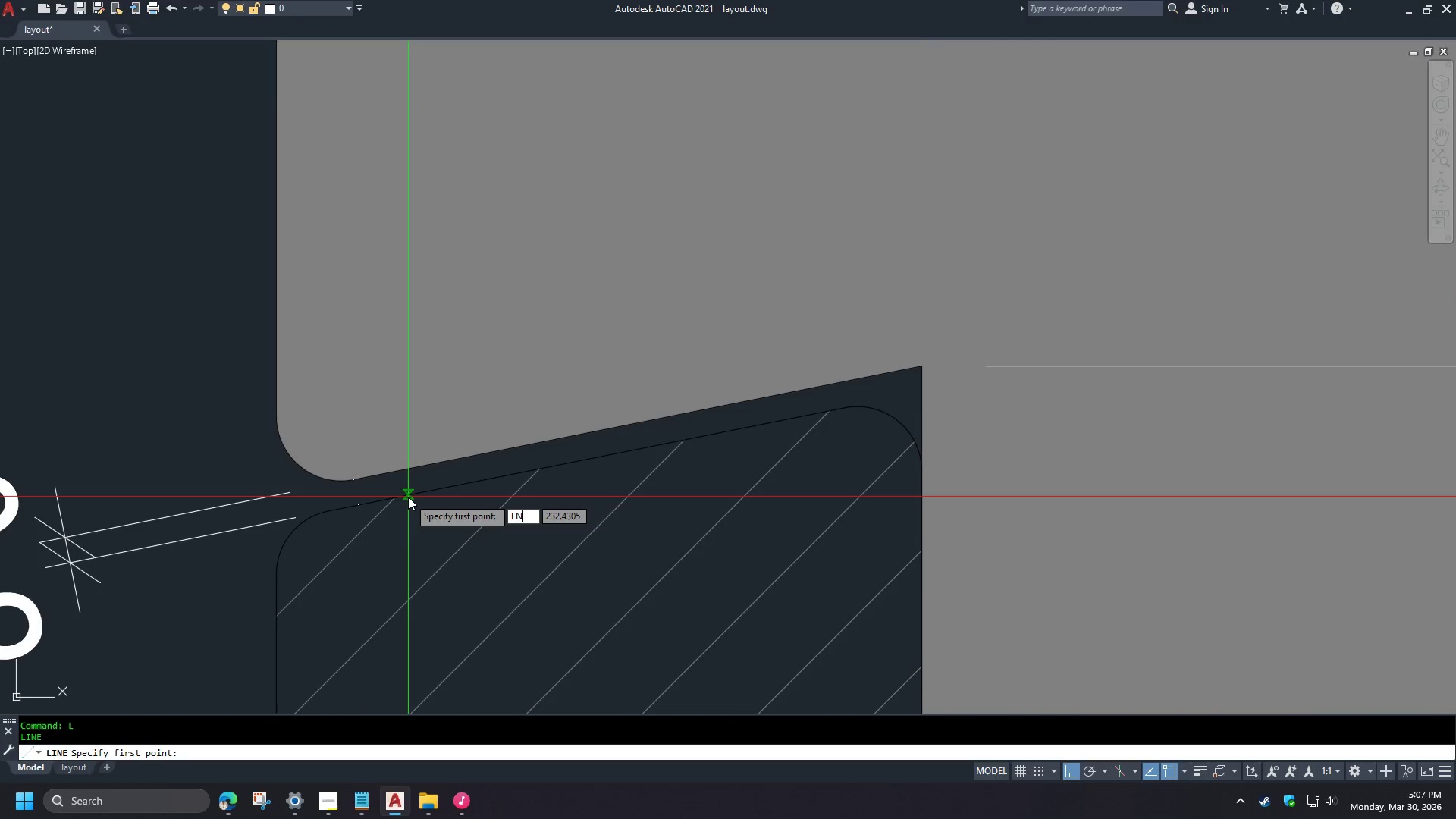 
scroll: coordinate [392, 540], scroll_direction: up, amount: 1.0
 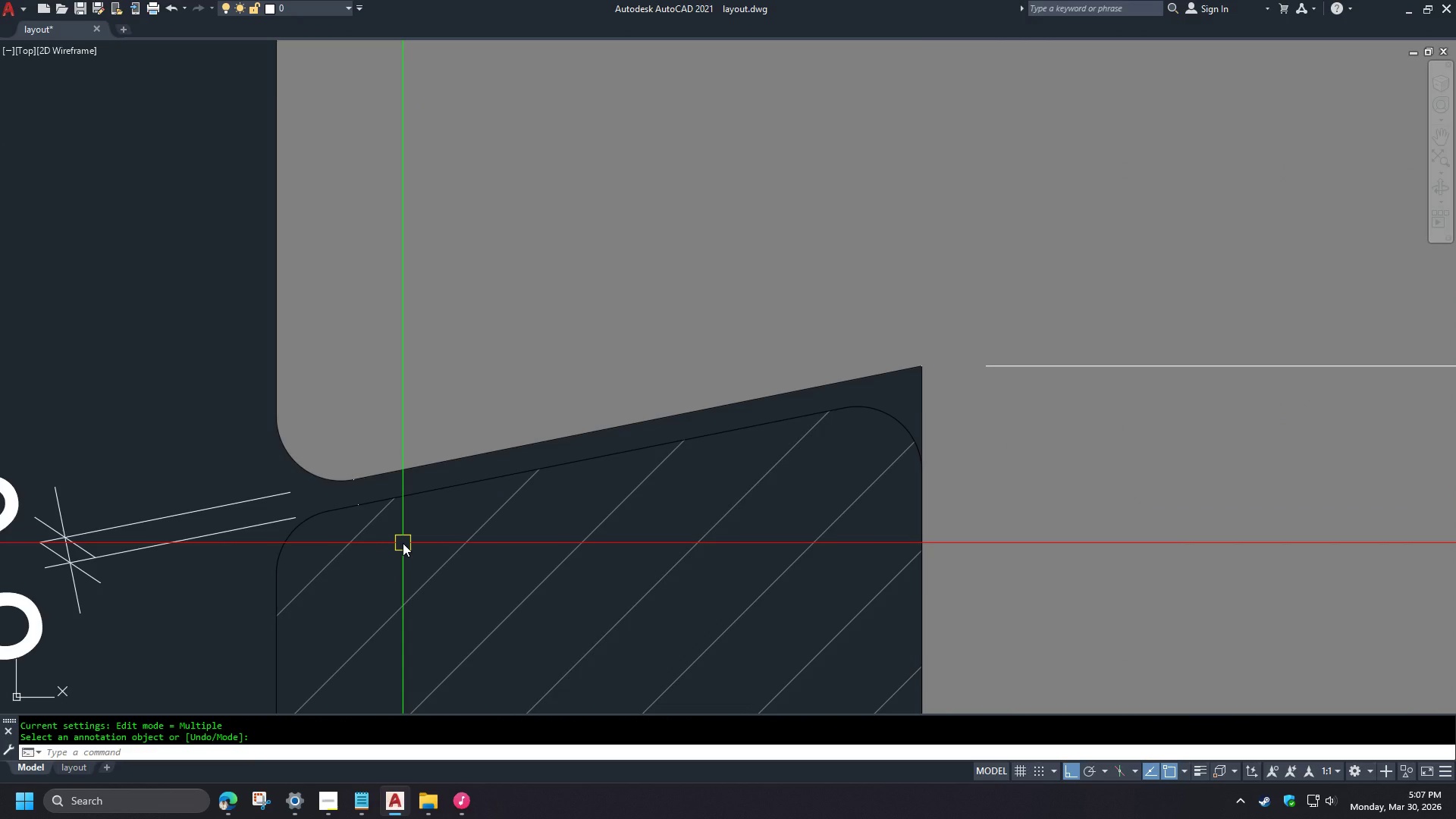 
type(ND )
 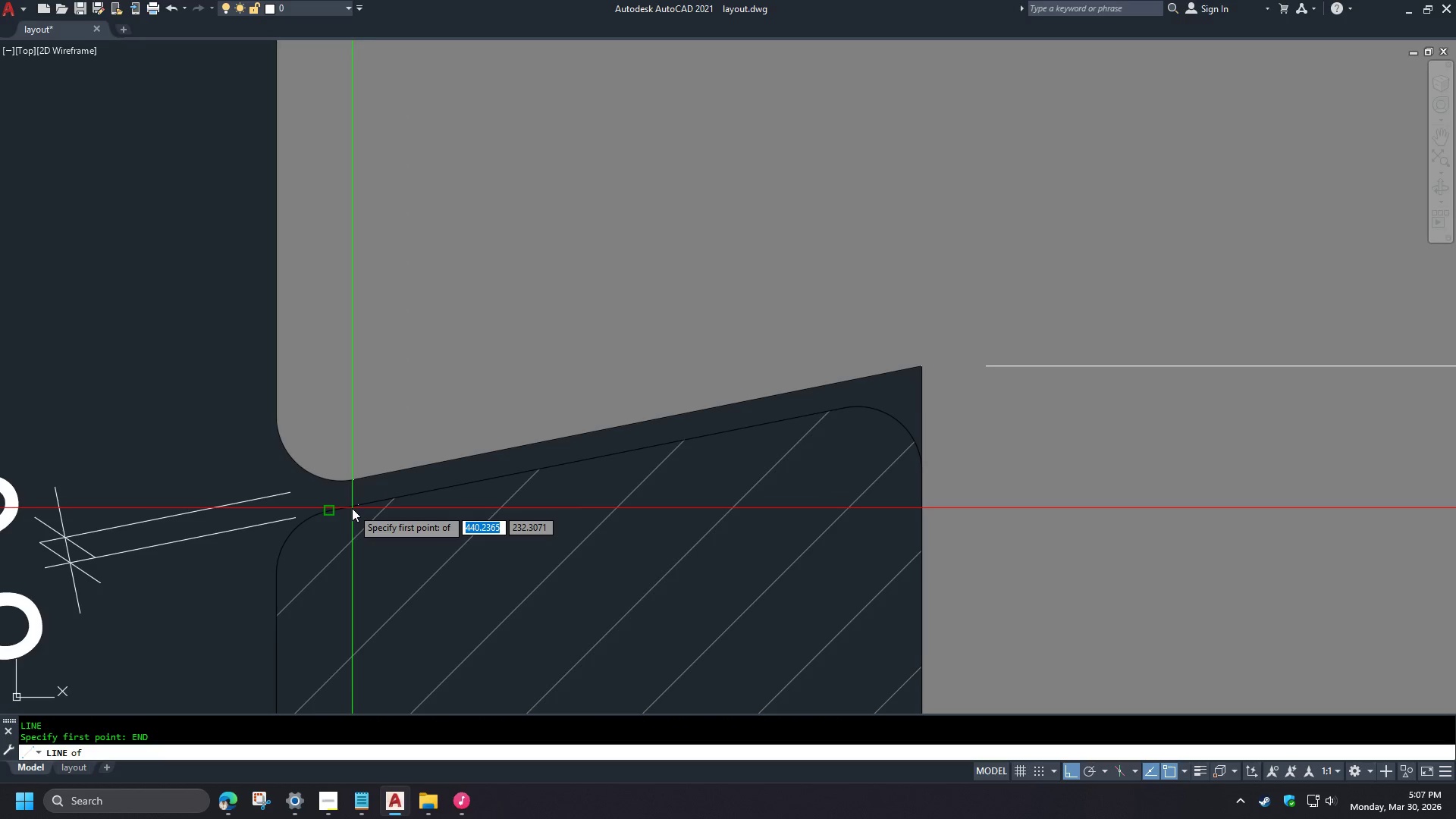 
left_click([351, 510])
 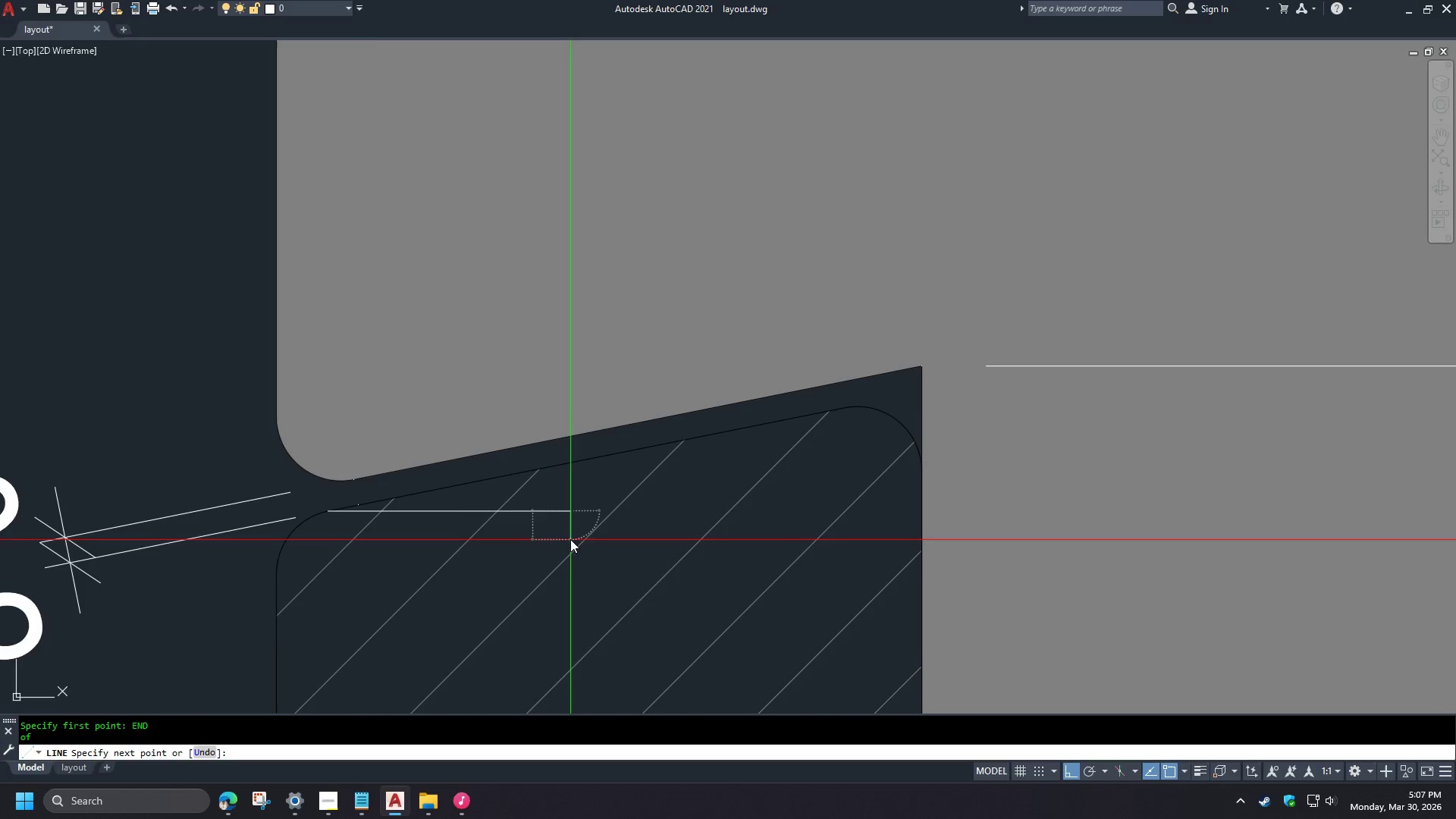 
key(Space)
 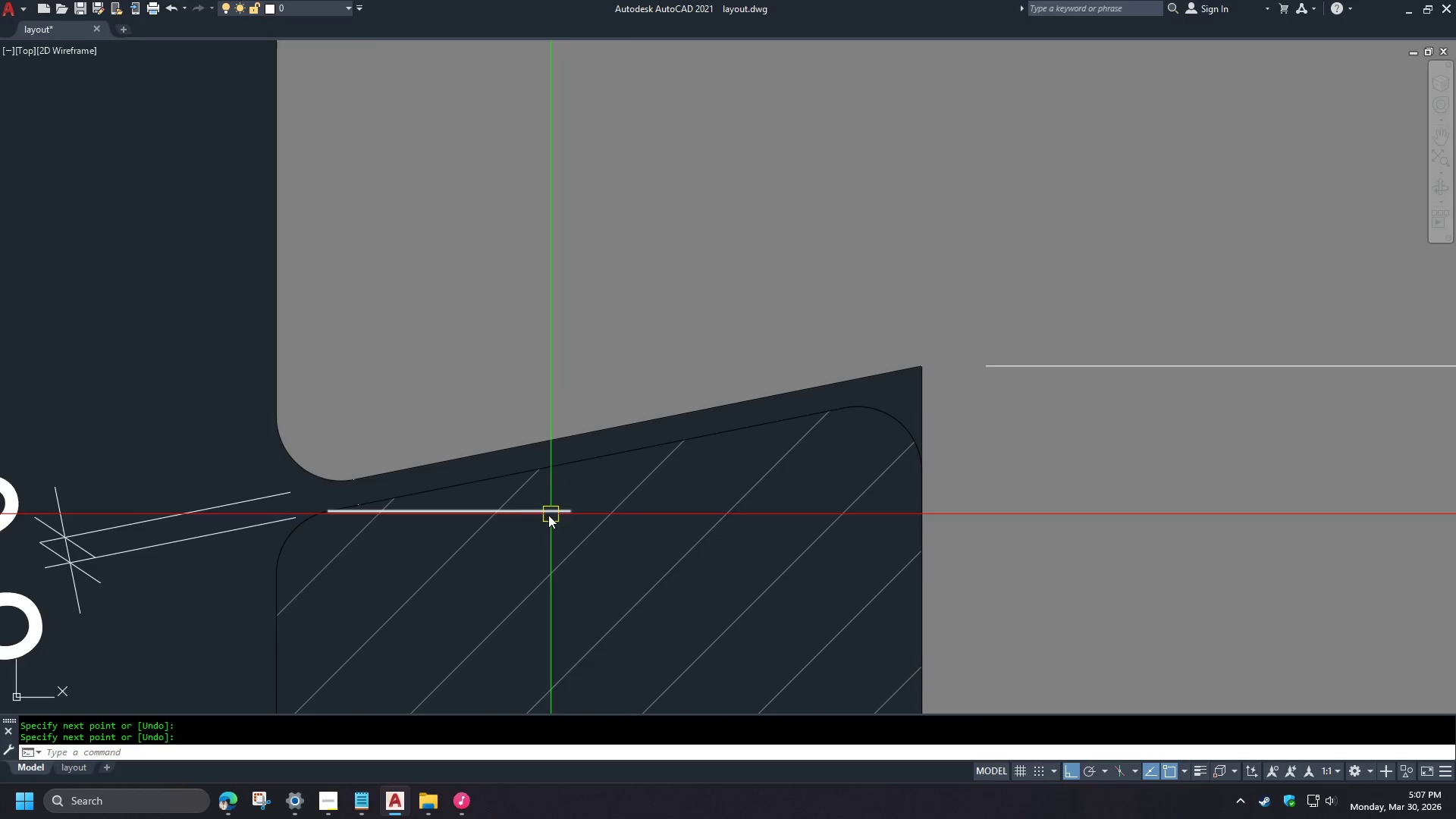 
left_click([544, 517])
 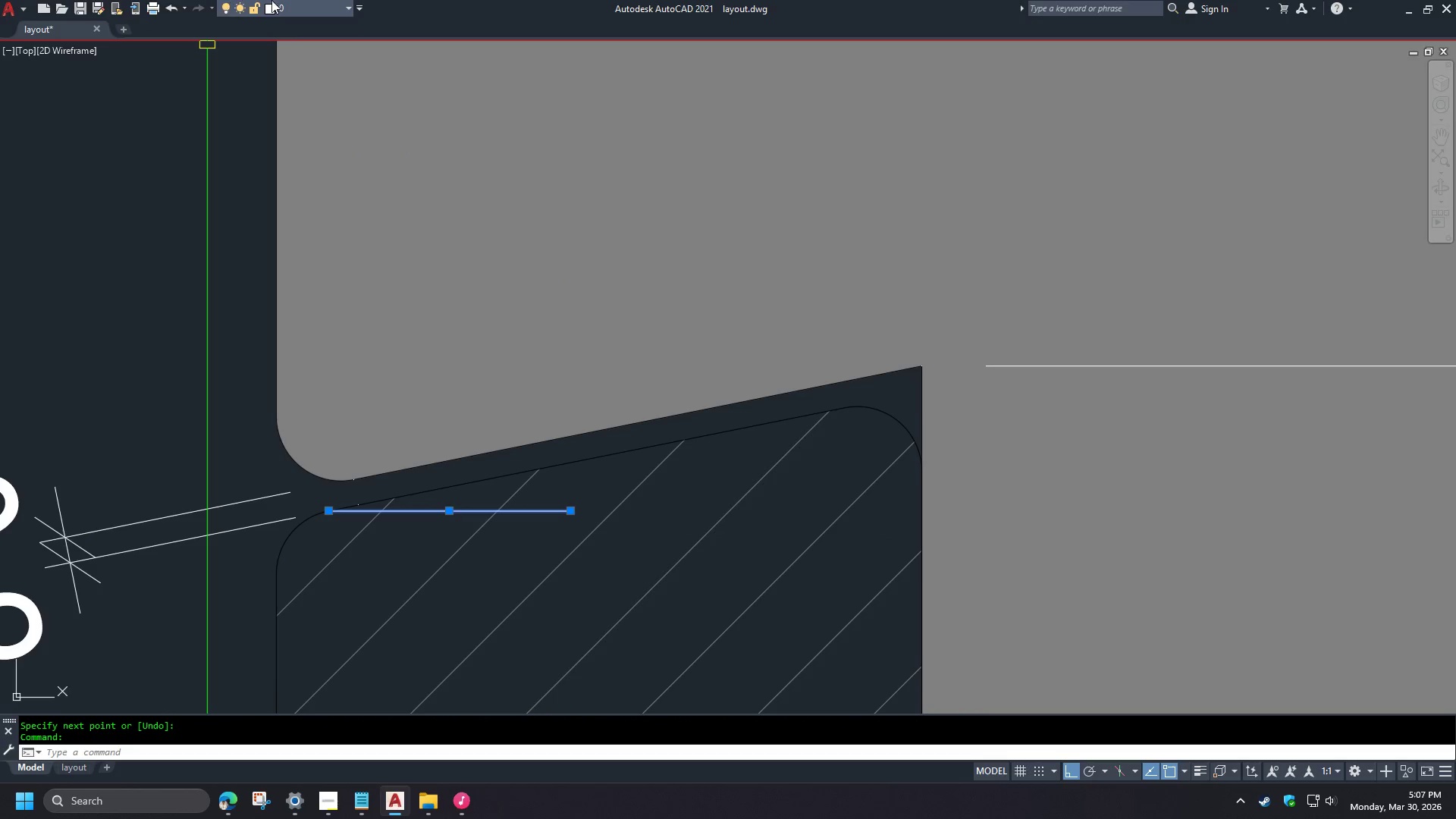 
left_click([297, 7])
 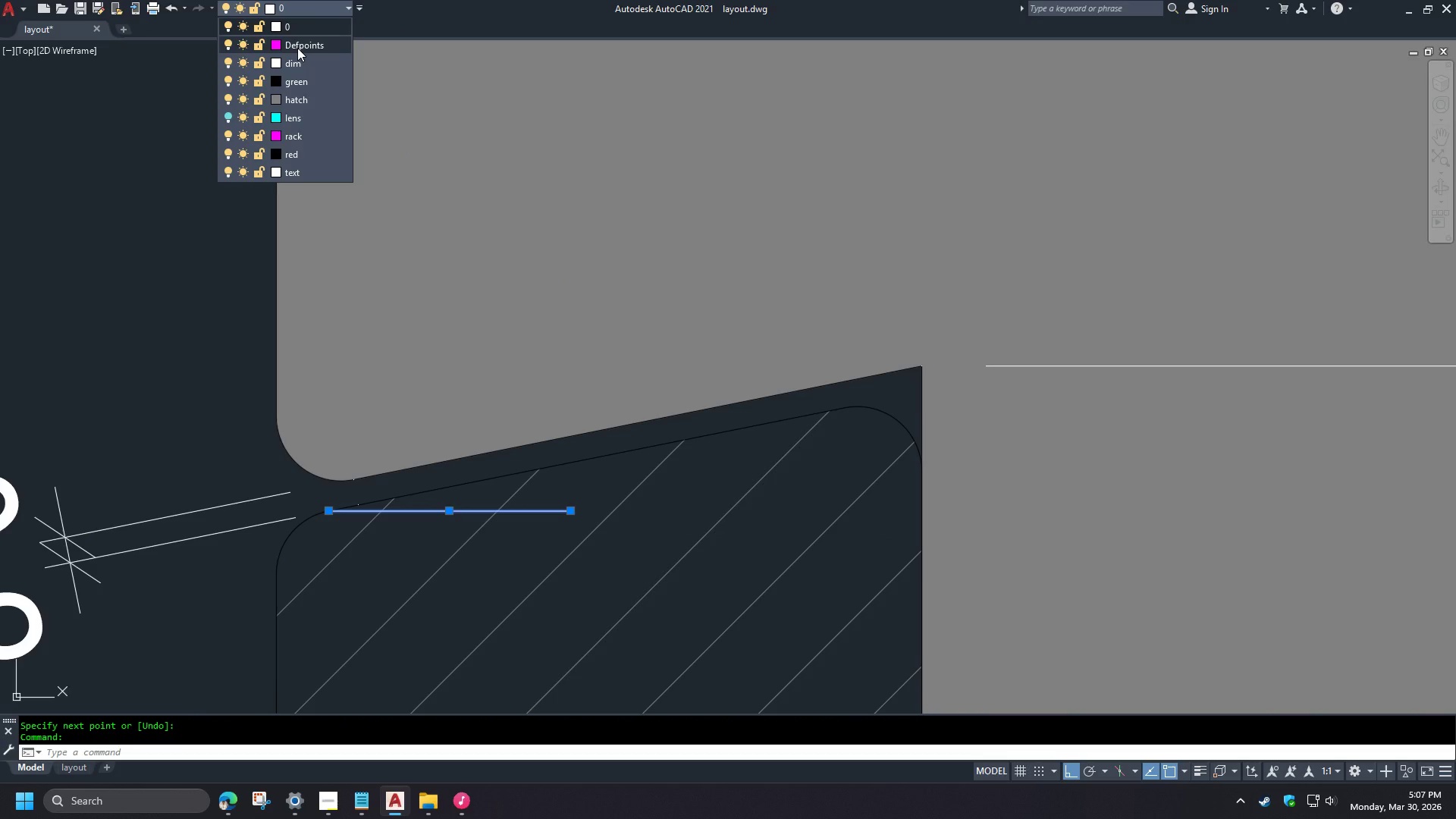 
left_click([297, 48])
 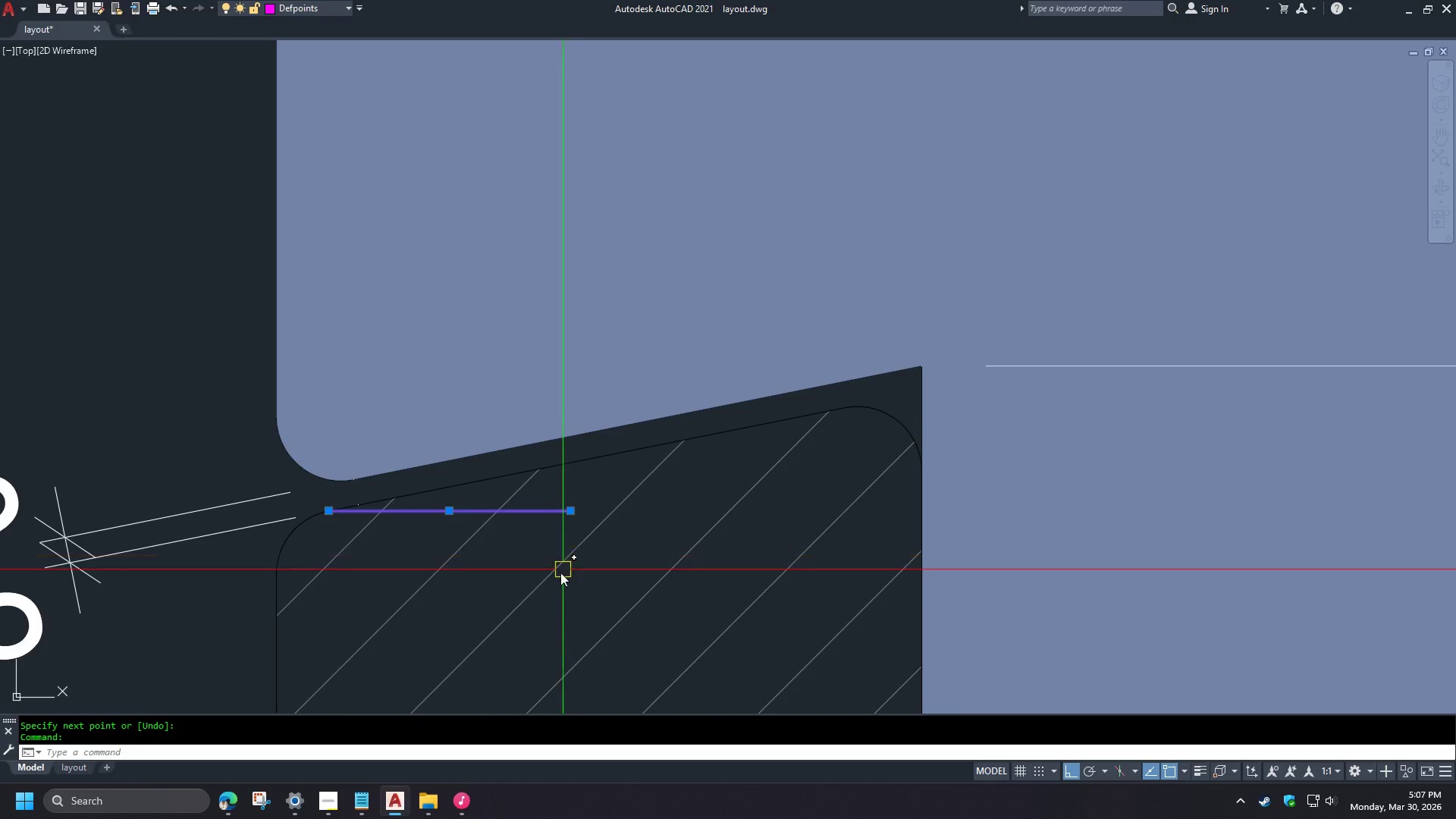 
key(Escape)
type(DAN)
 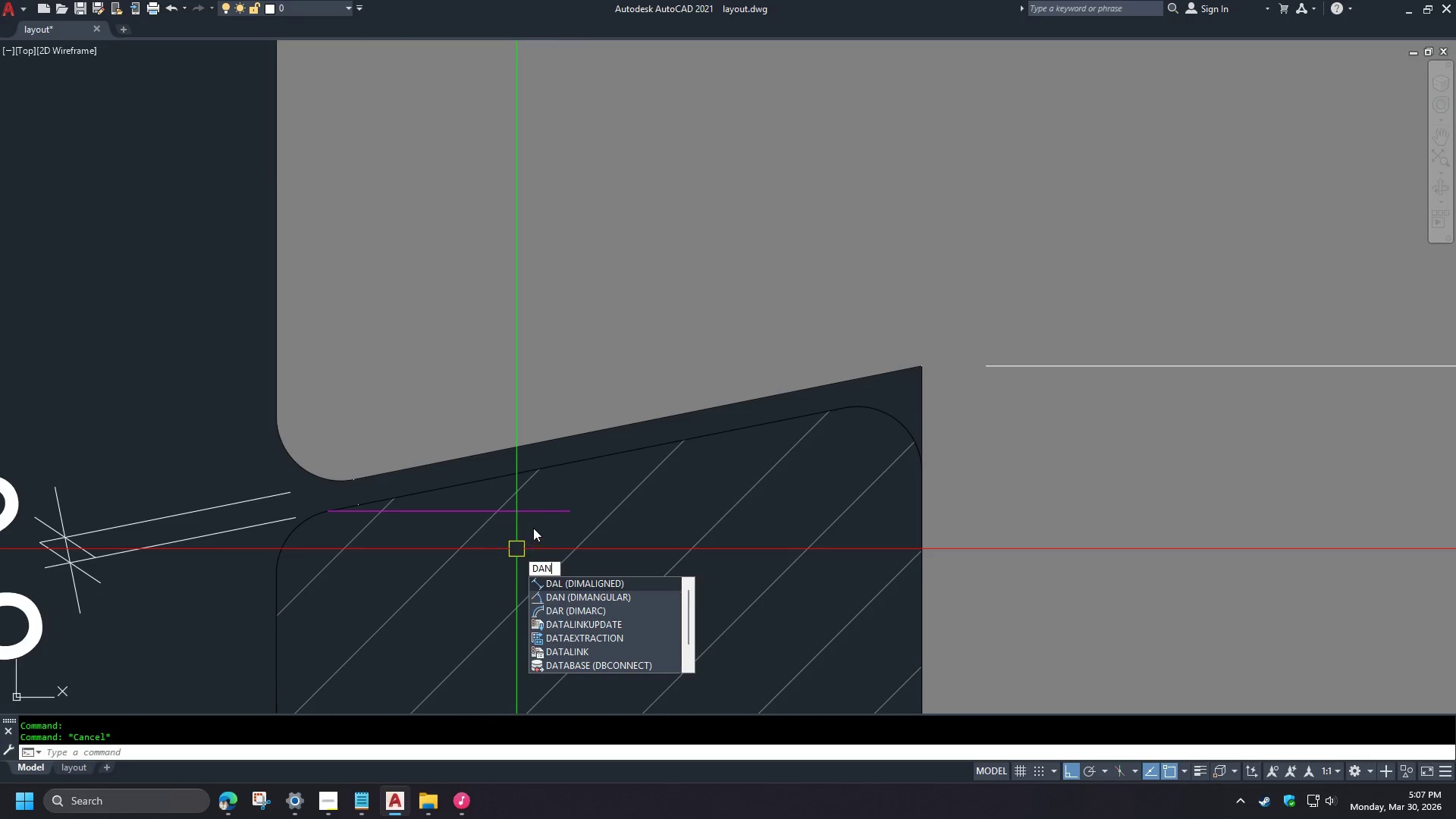 
key(Space)
 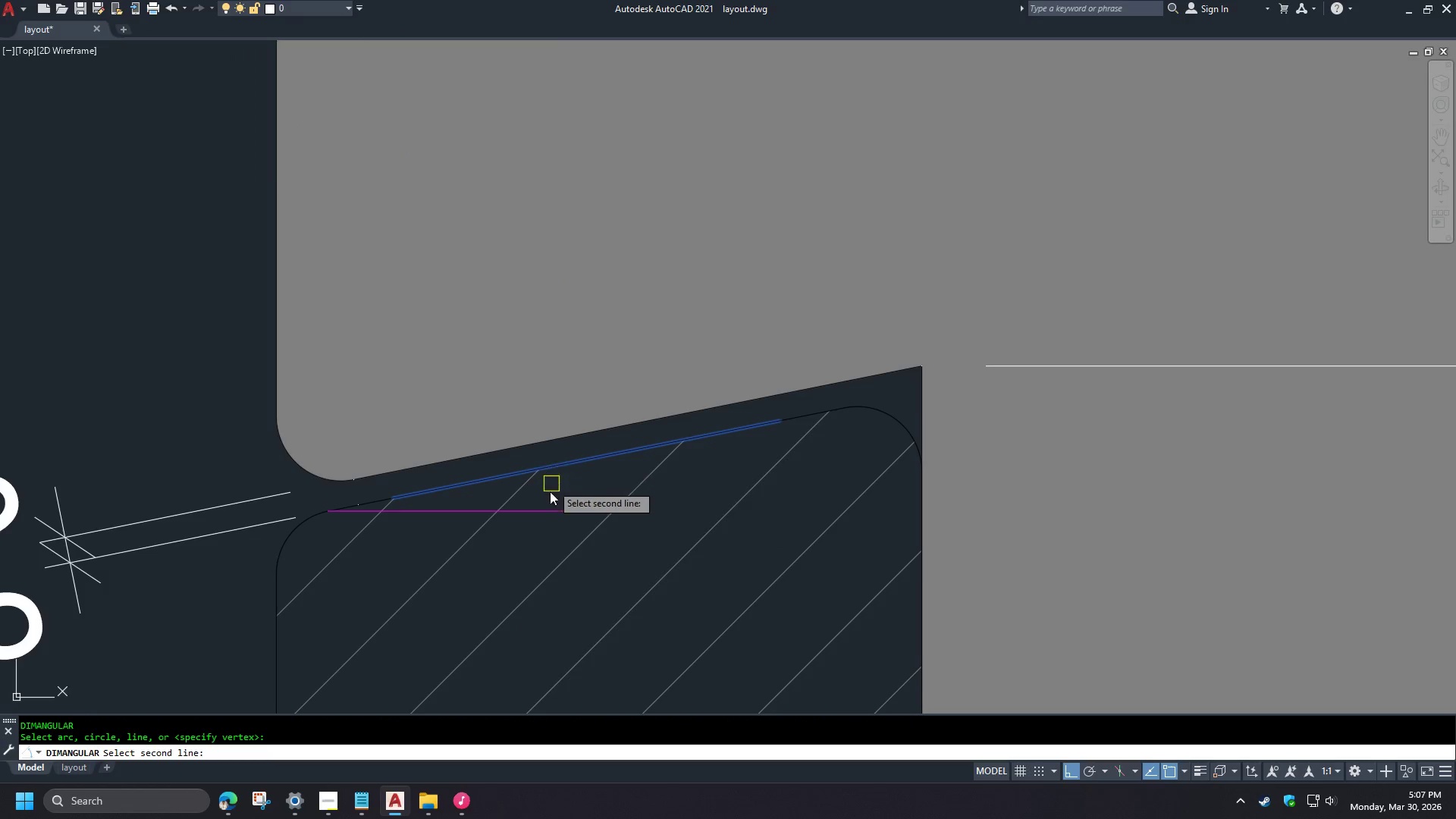 
double_click([541, 513])
 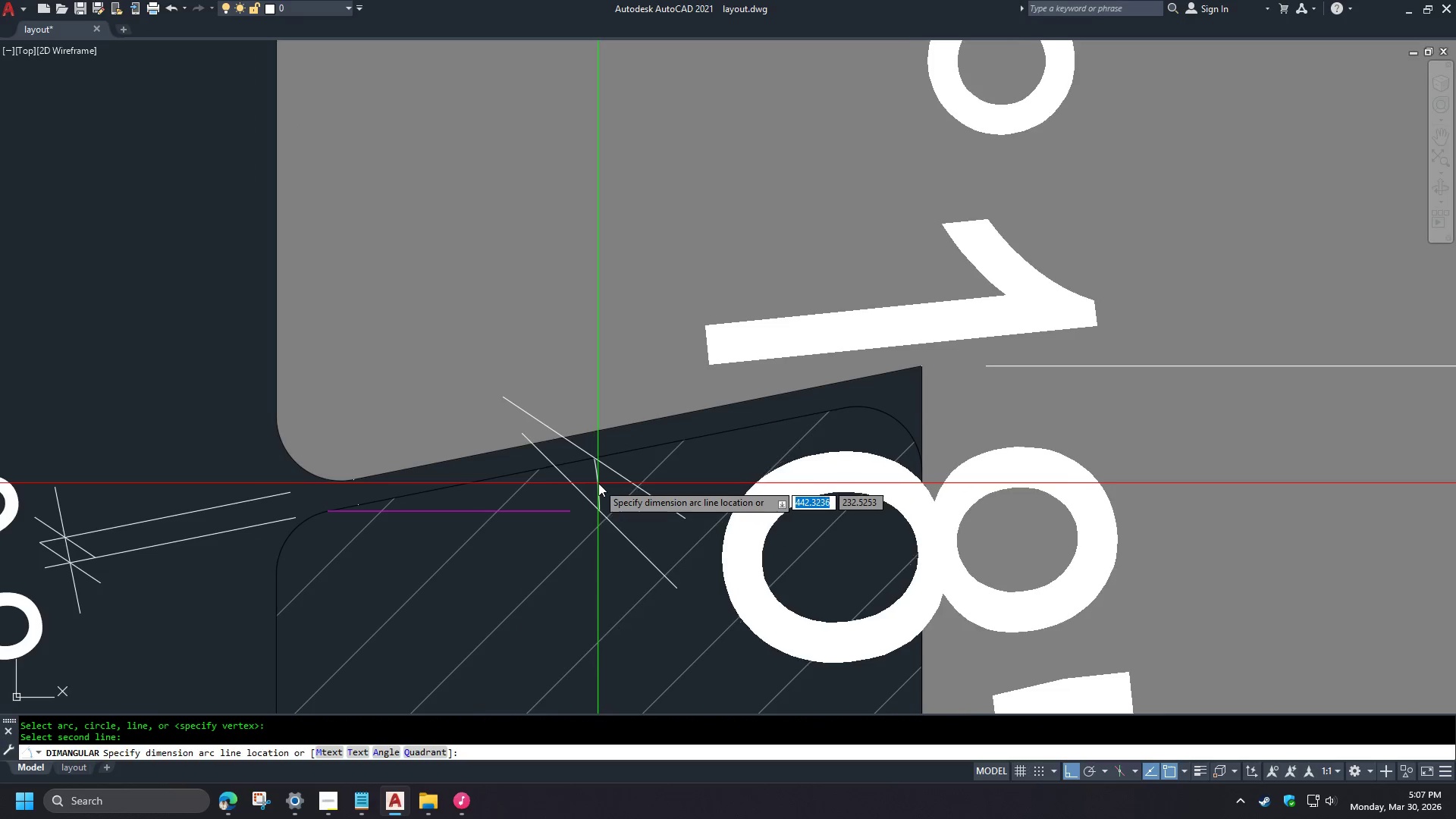 
left_click([600, 482])
 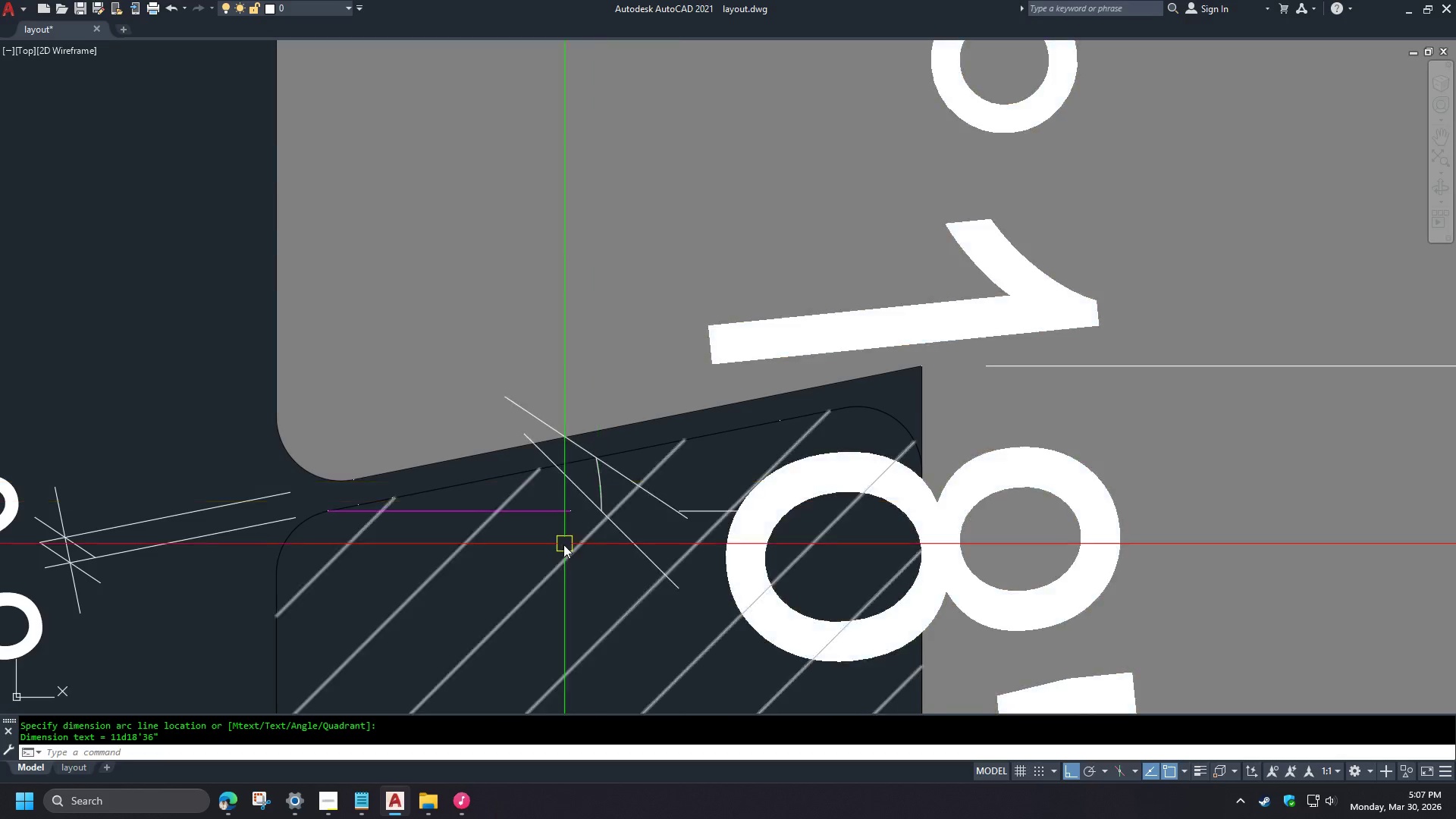 
type(MA )
 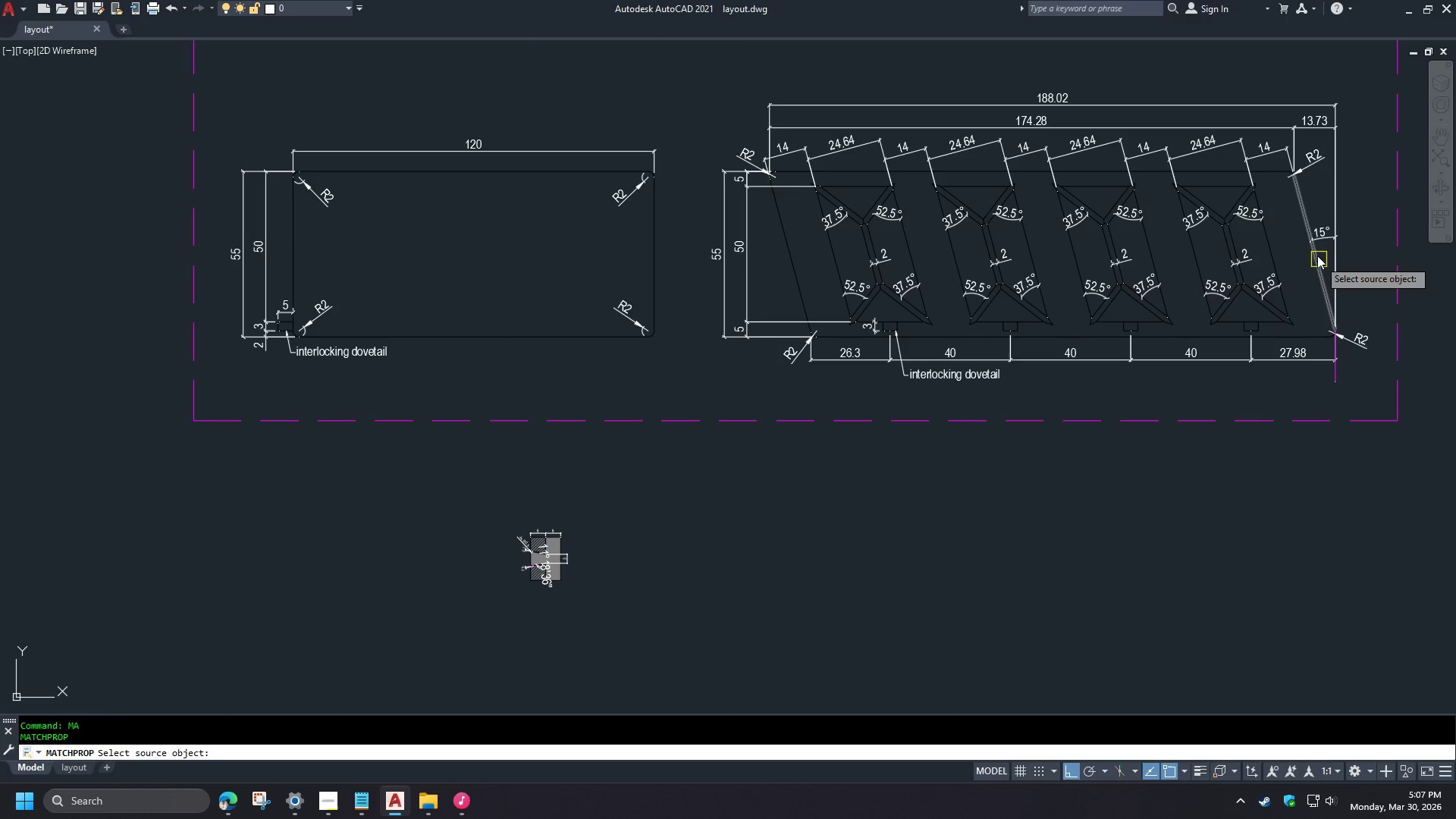 
left_click([1318, 236])
 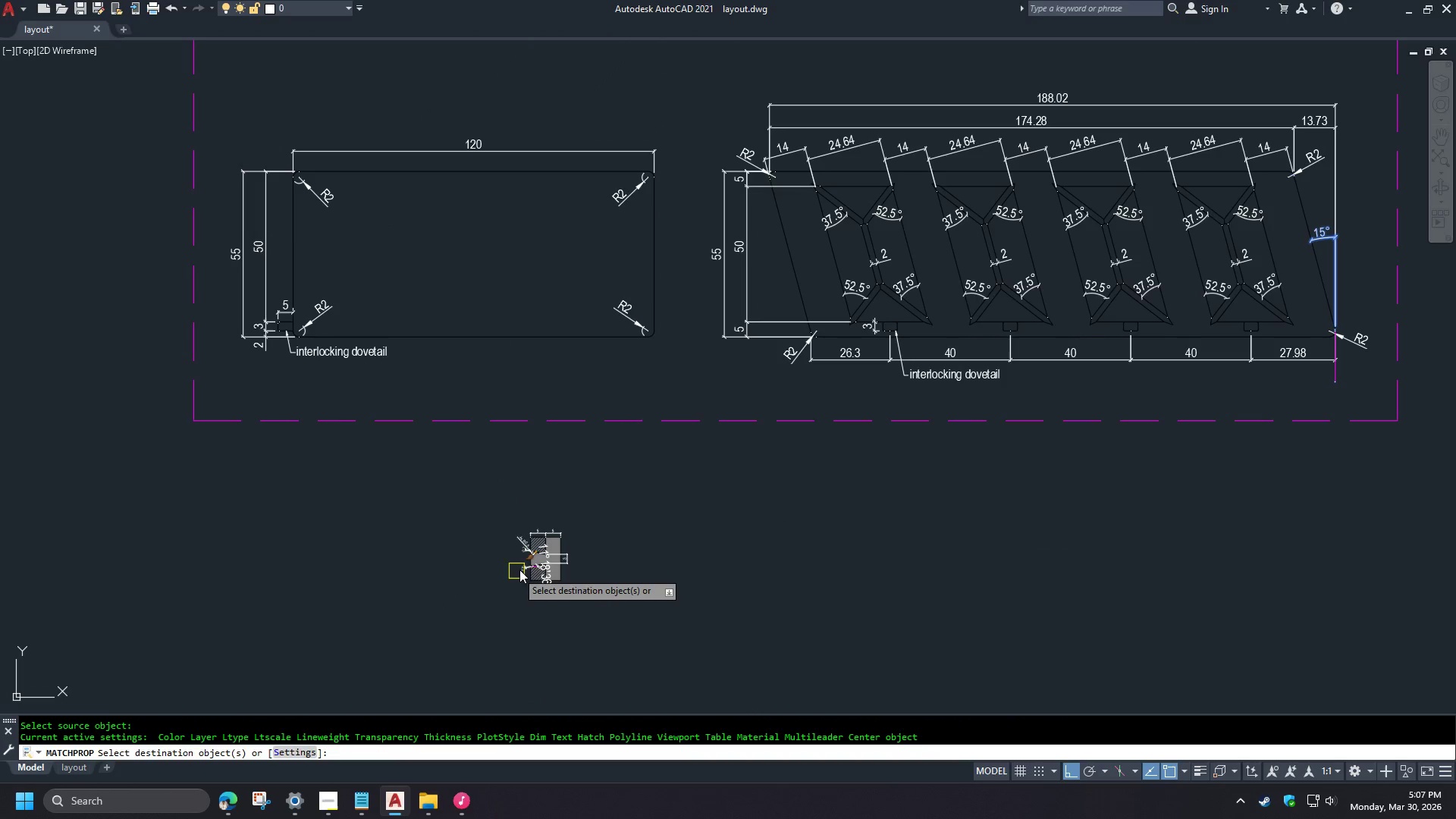 
scroll: coordinate [535, 569], scroll_direction: down, amount: 8.0
 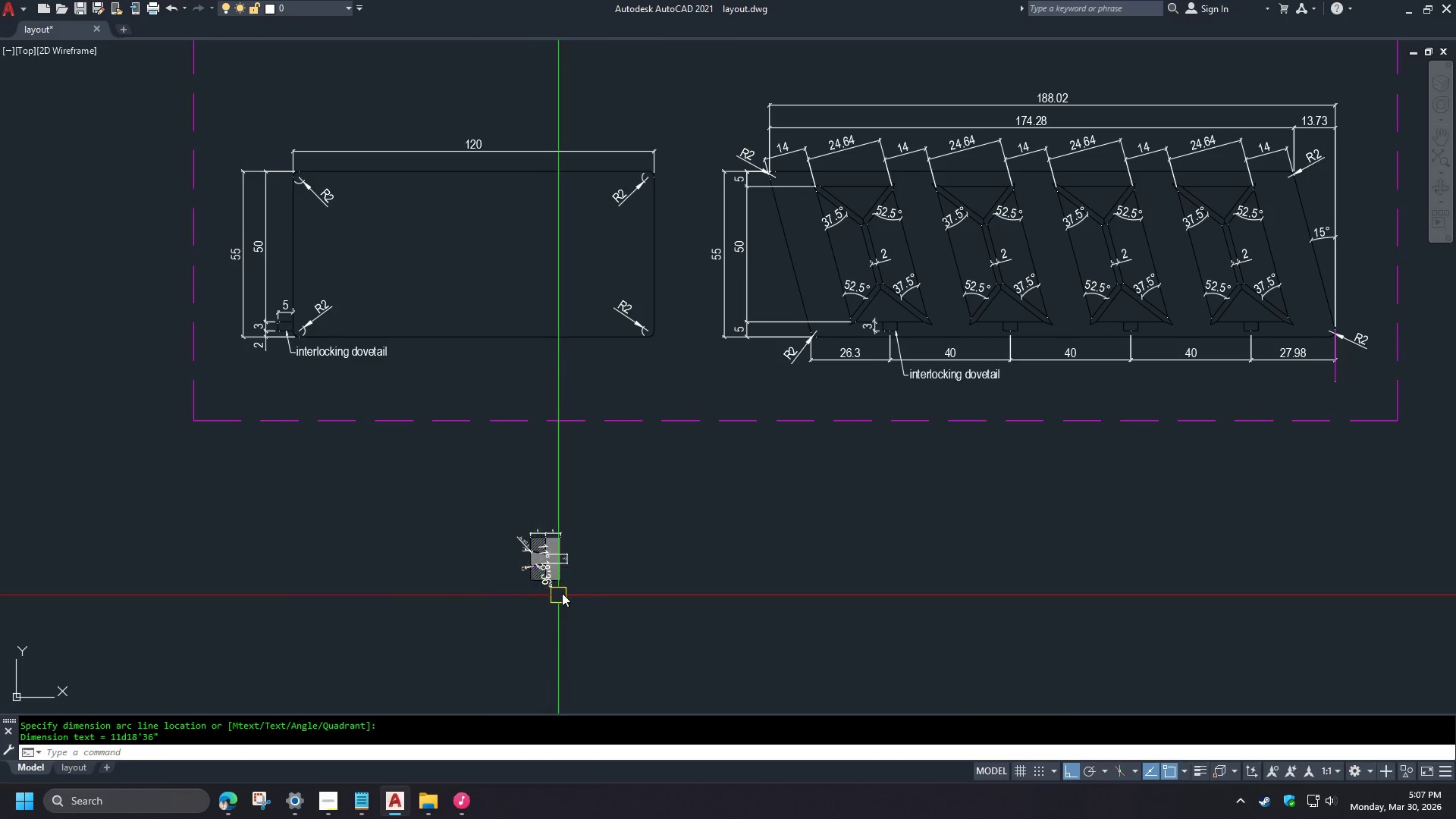 
key(Escape)
 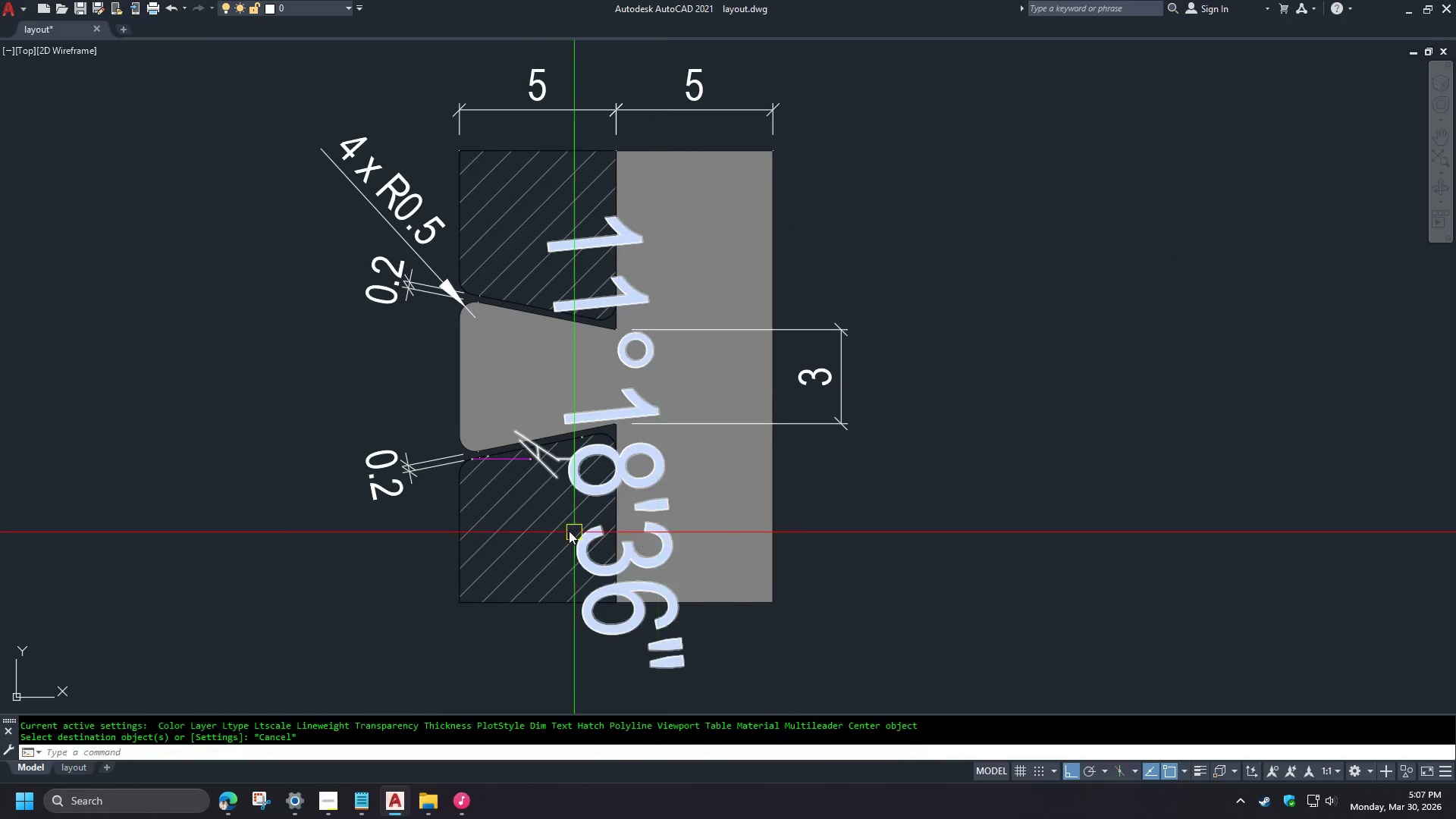 
key(Escape)
 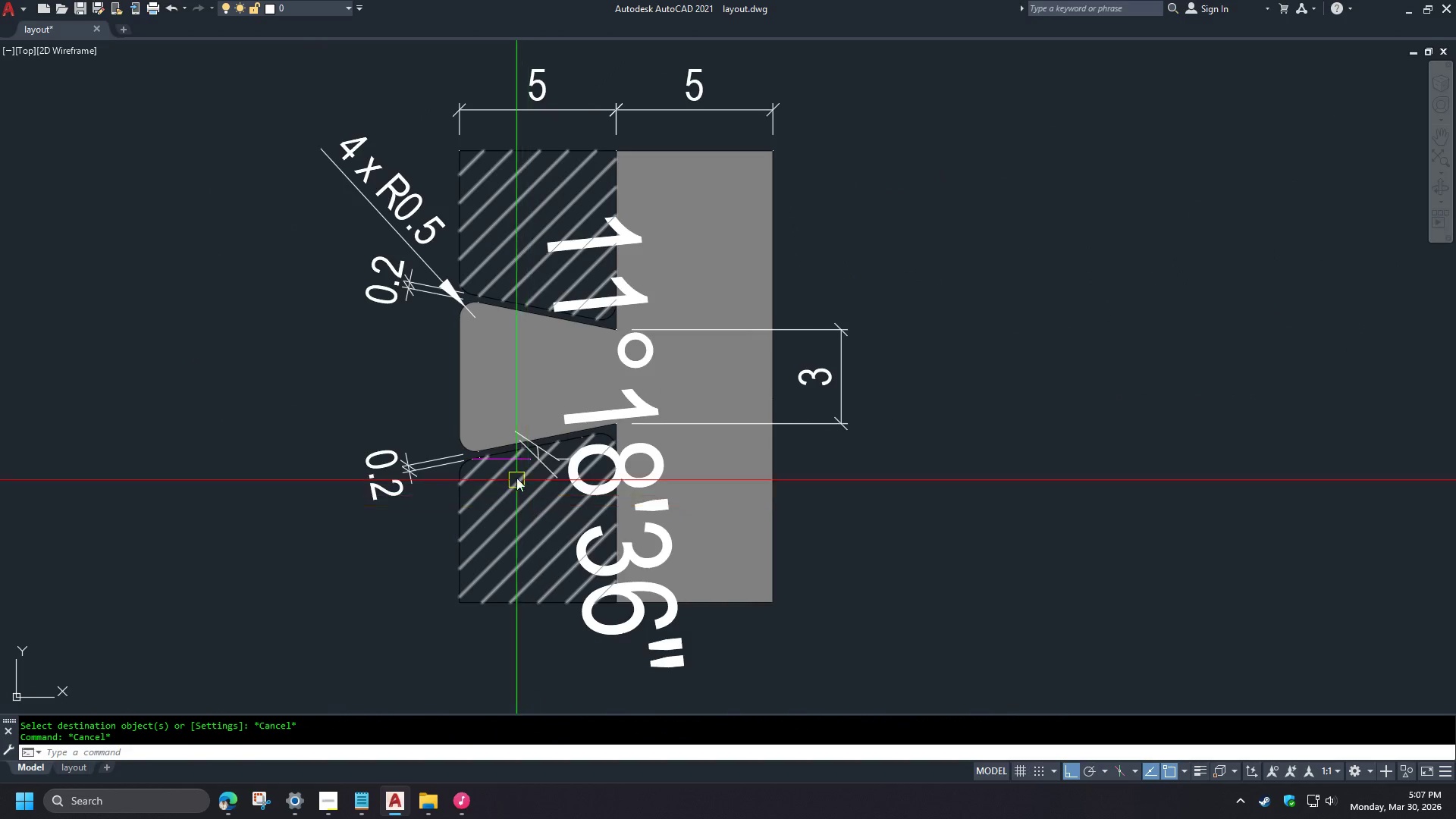 
scroll: coordinate [540, 582], scroll_direction: up, amount: 5.0
 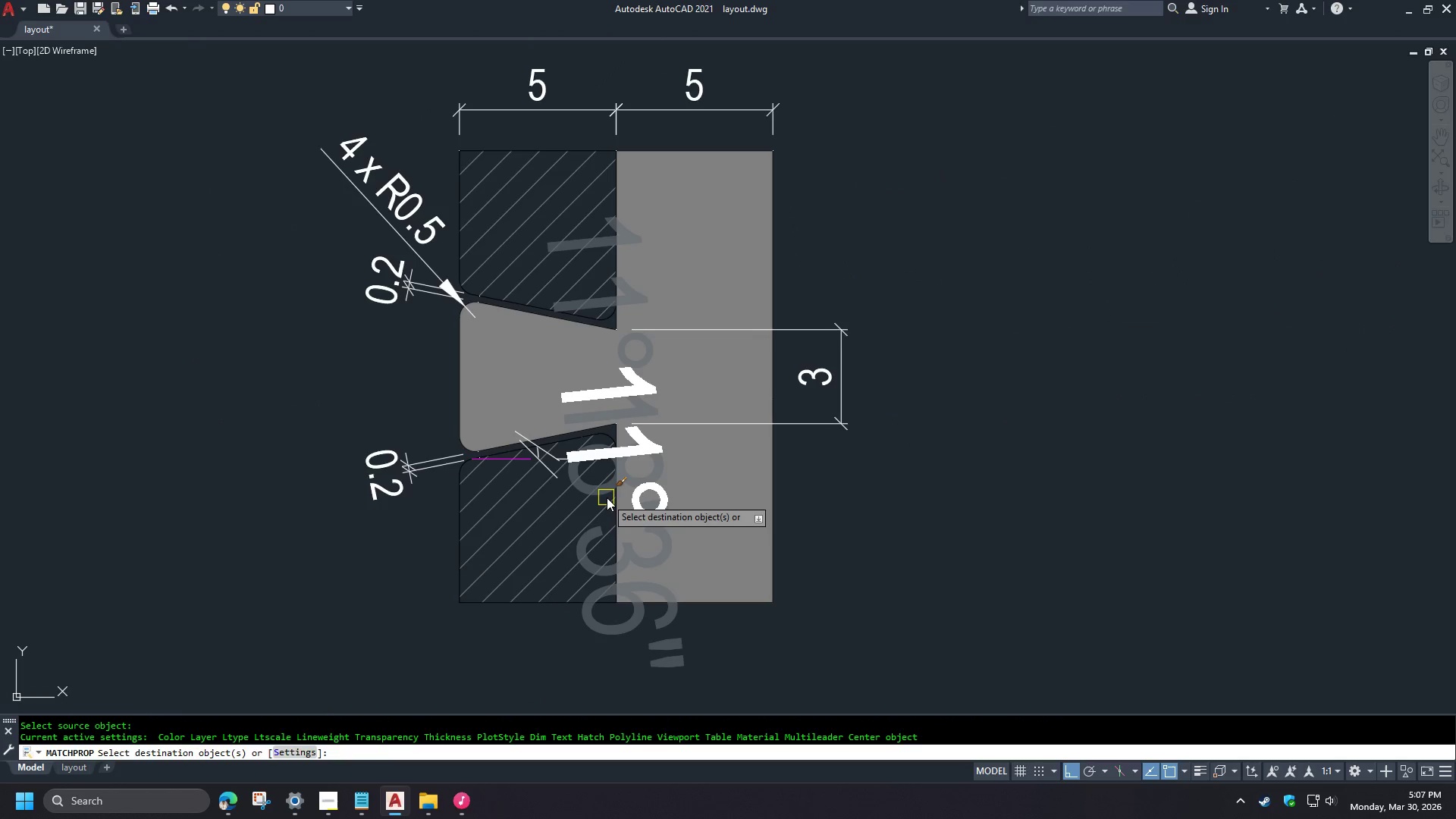 
left_click([531, 457])
 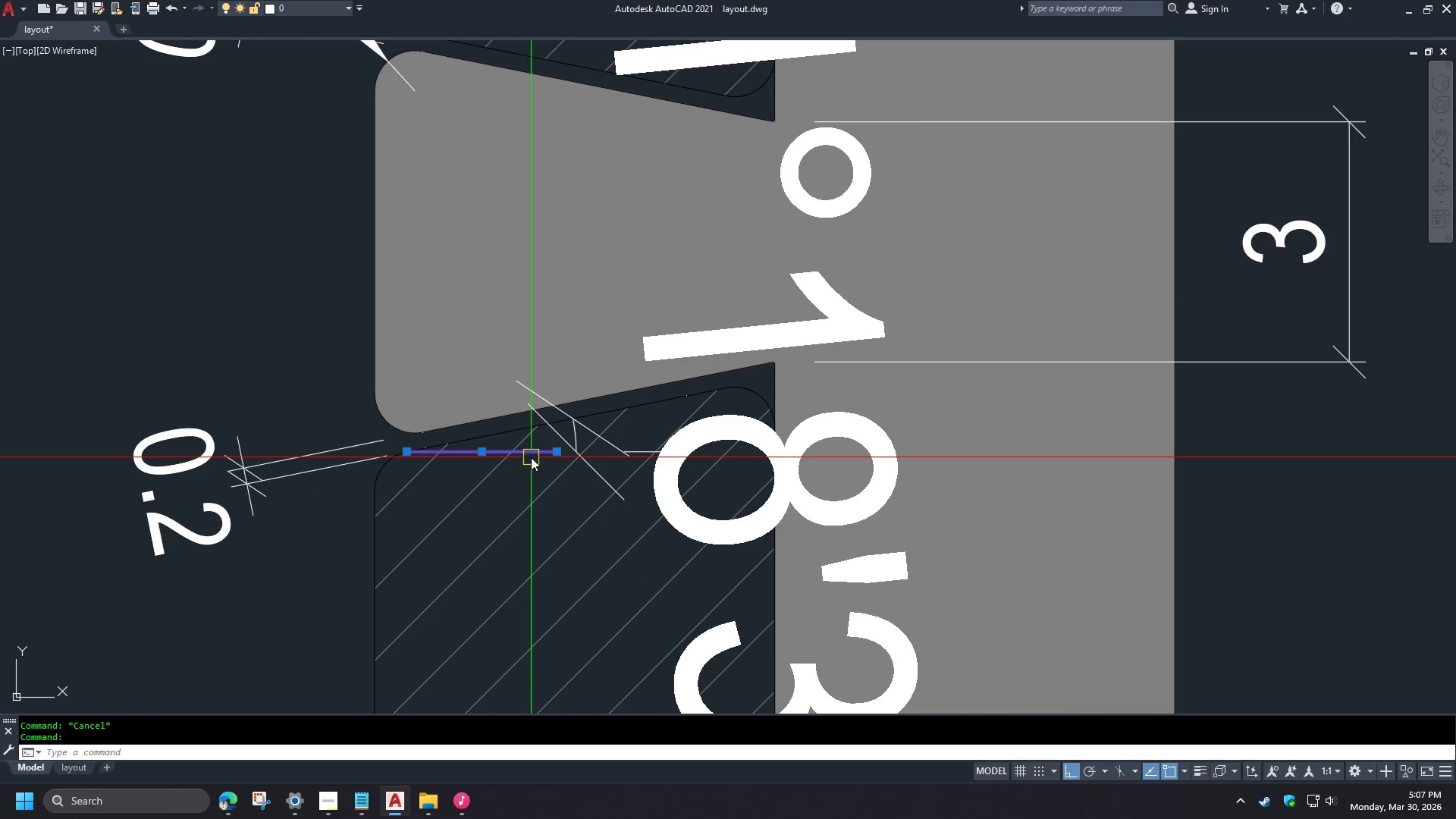 
key(E)
 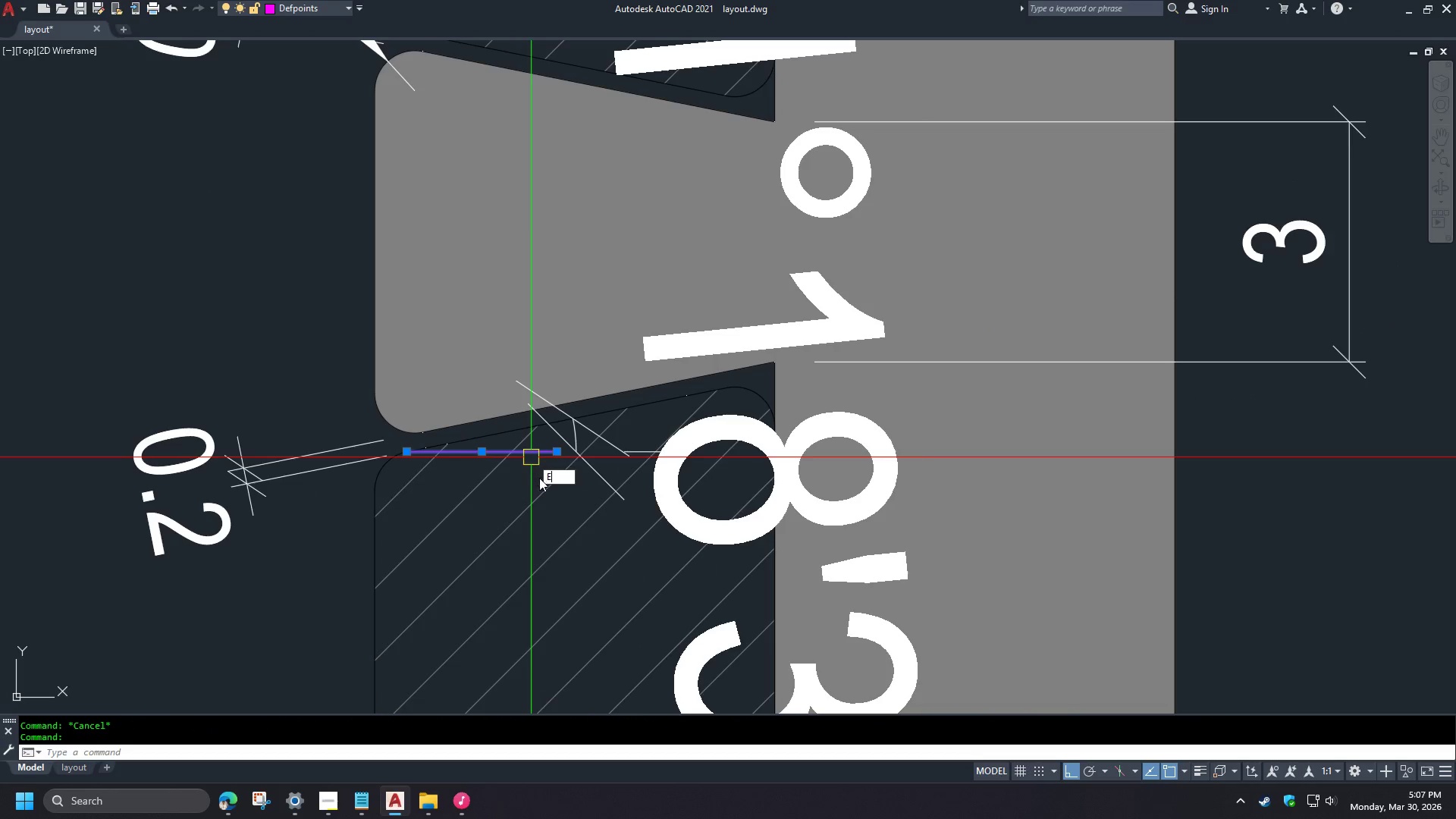 
key(Space)
 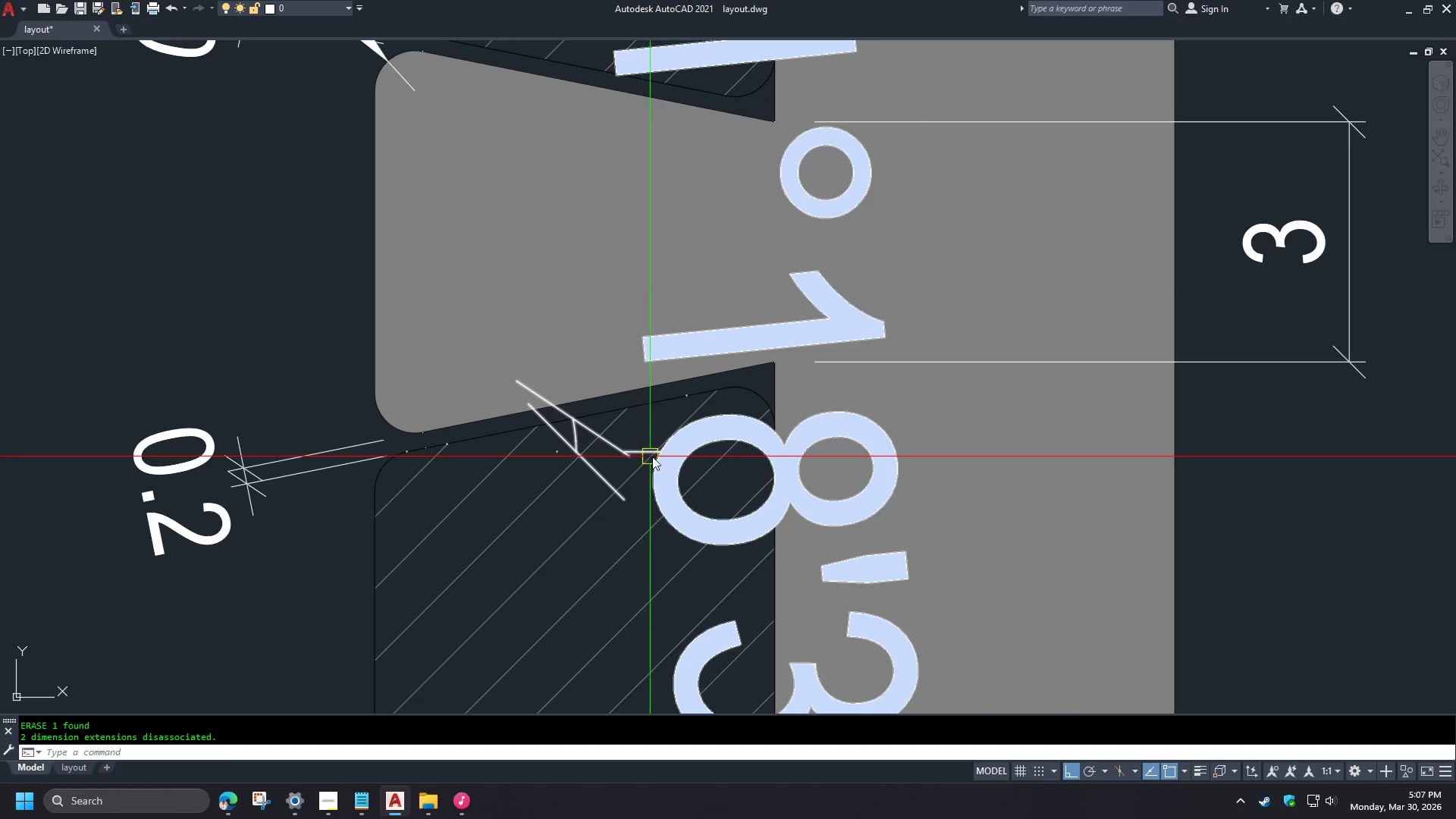 
scroll: coordinate [513, 464], scroll_direction: up, amount: 2.0
 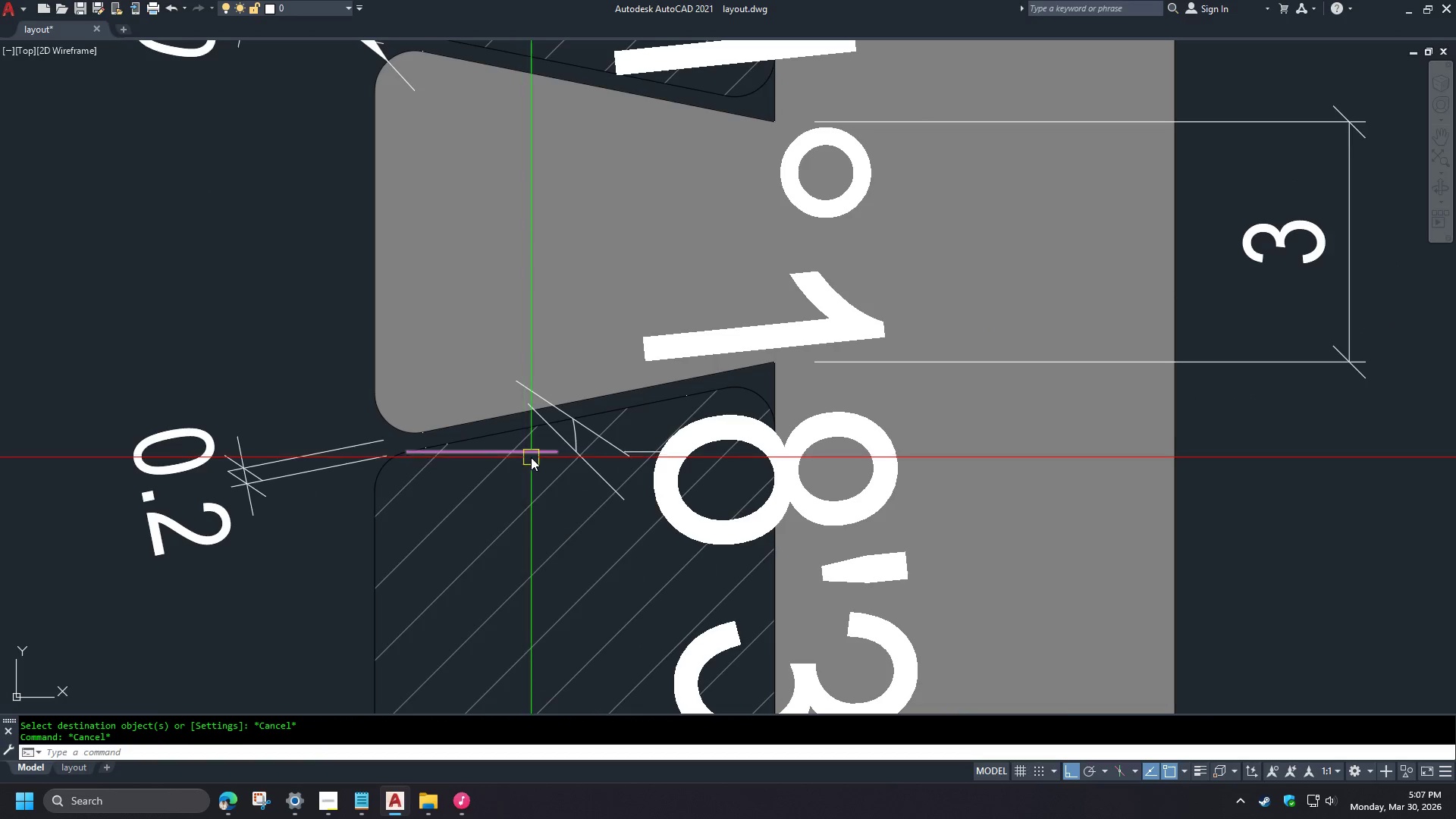 
left_click([679, 474])
 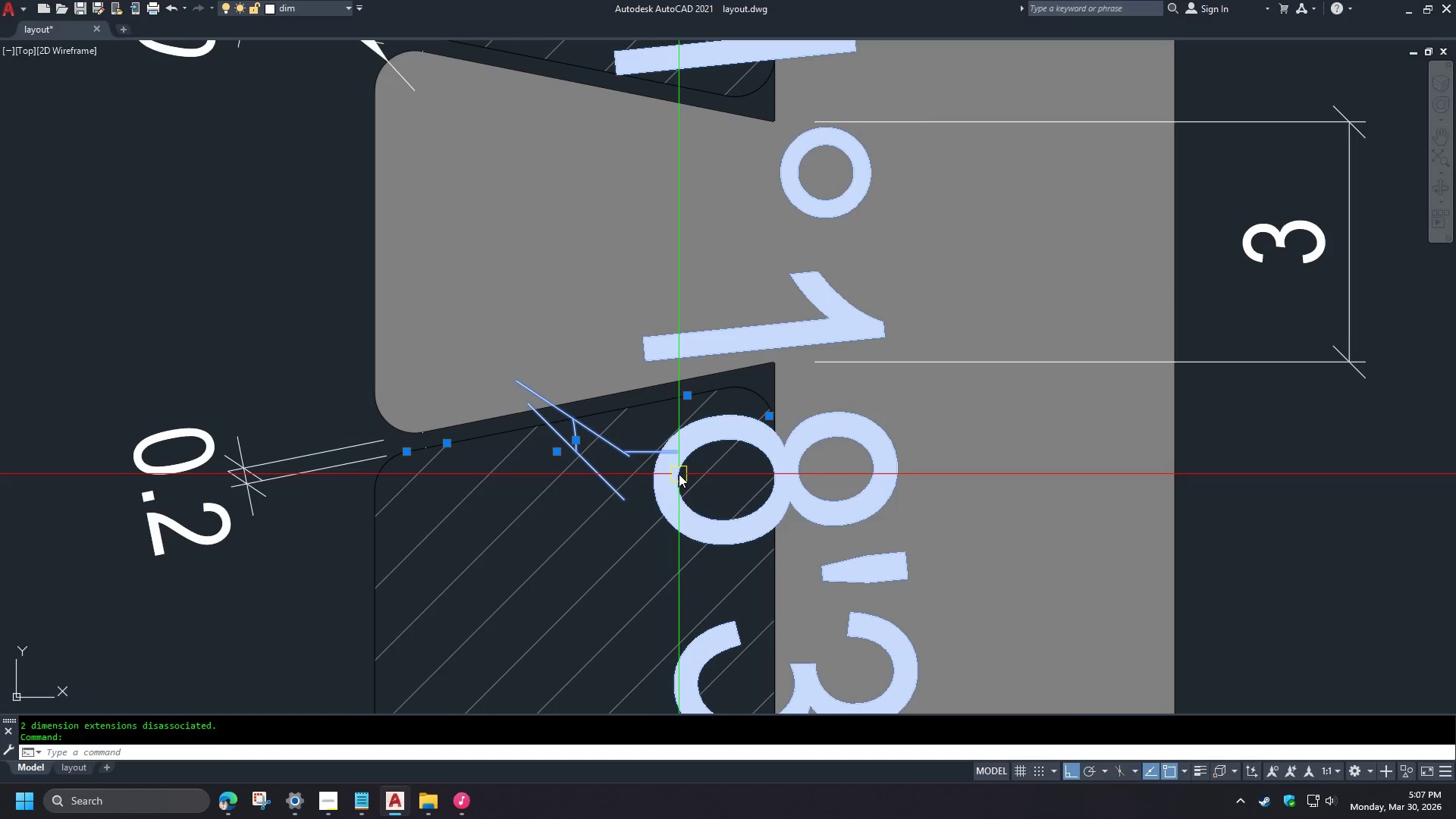 
key(E)
 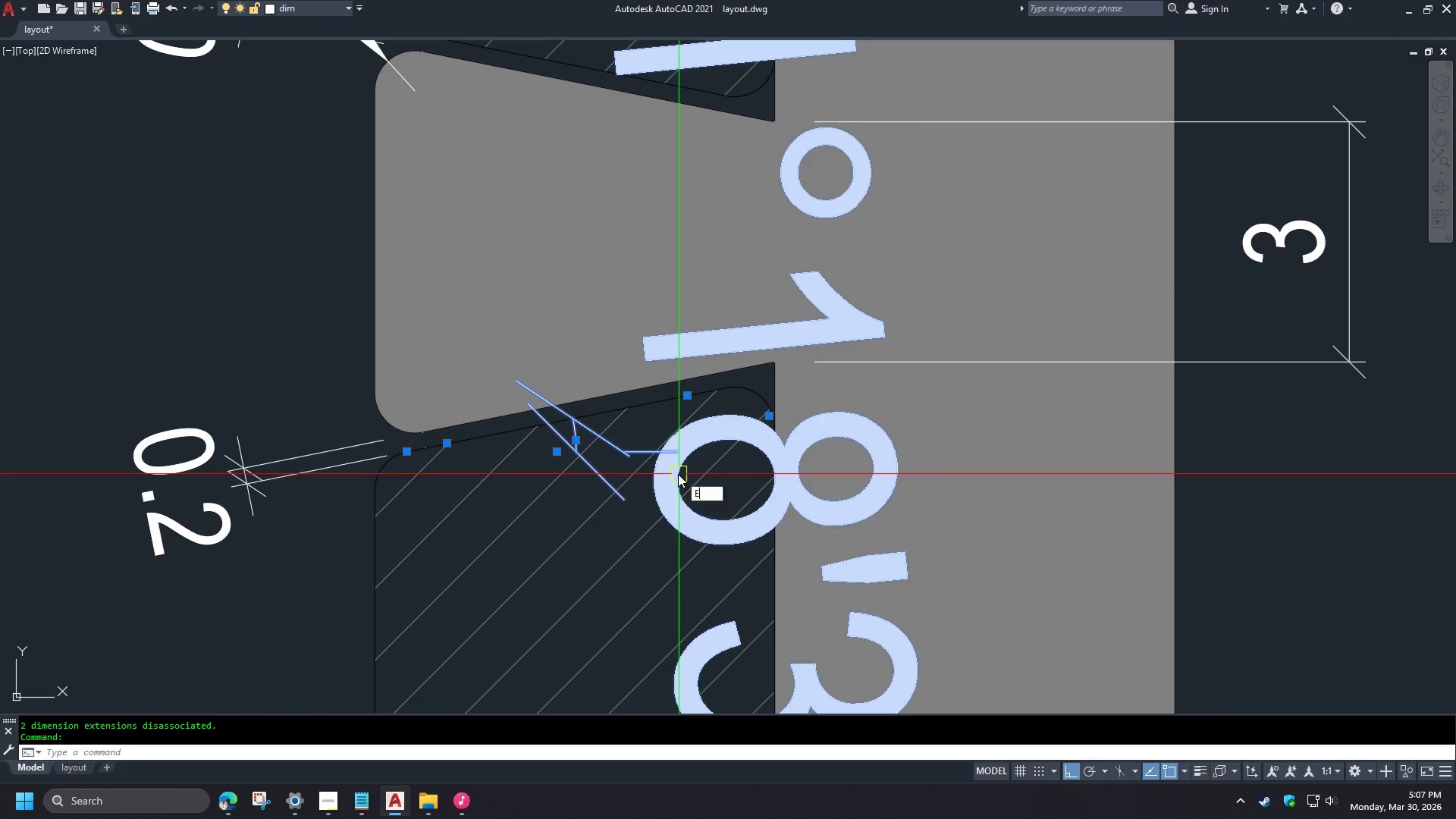 
key(Space)
 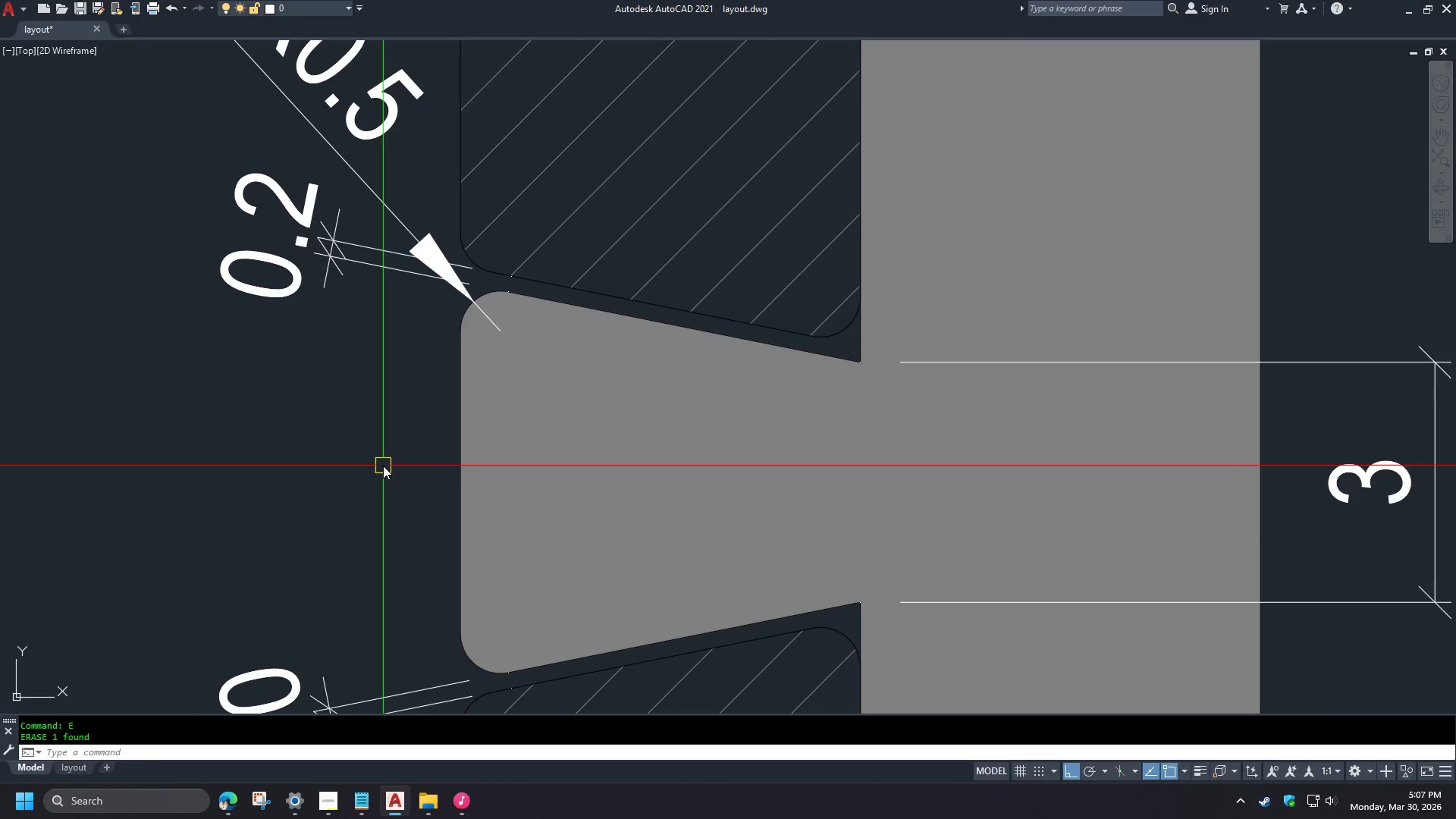 
scroll: coordinate [383, 466], scroll_direction: down, amount: 1.0
 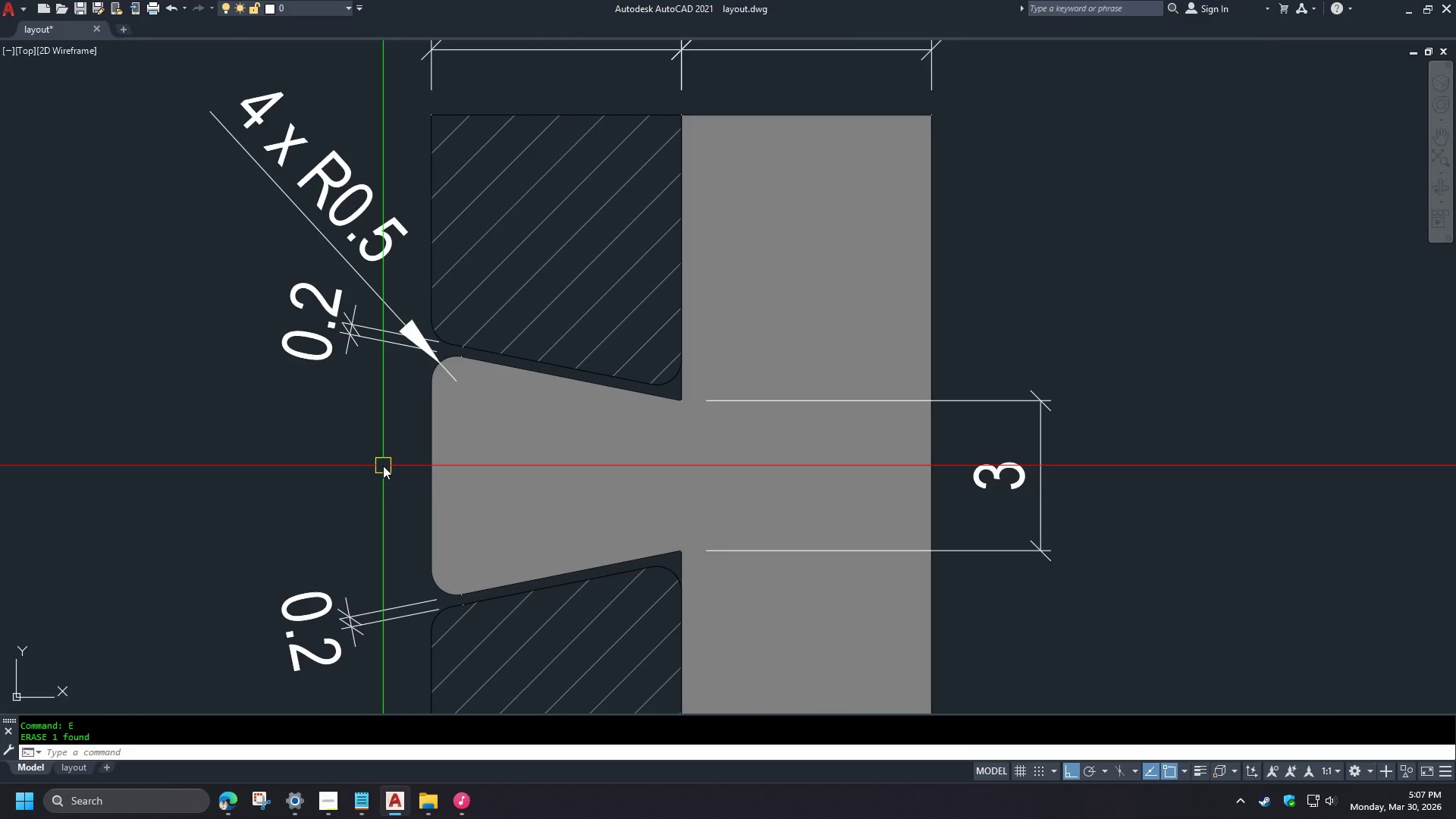 
type(DA)
key(Escape)
type(DLI )
 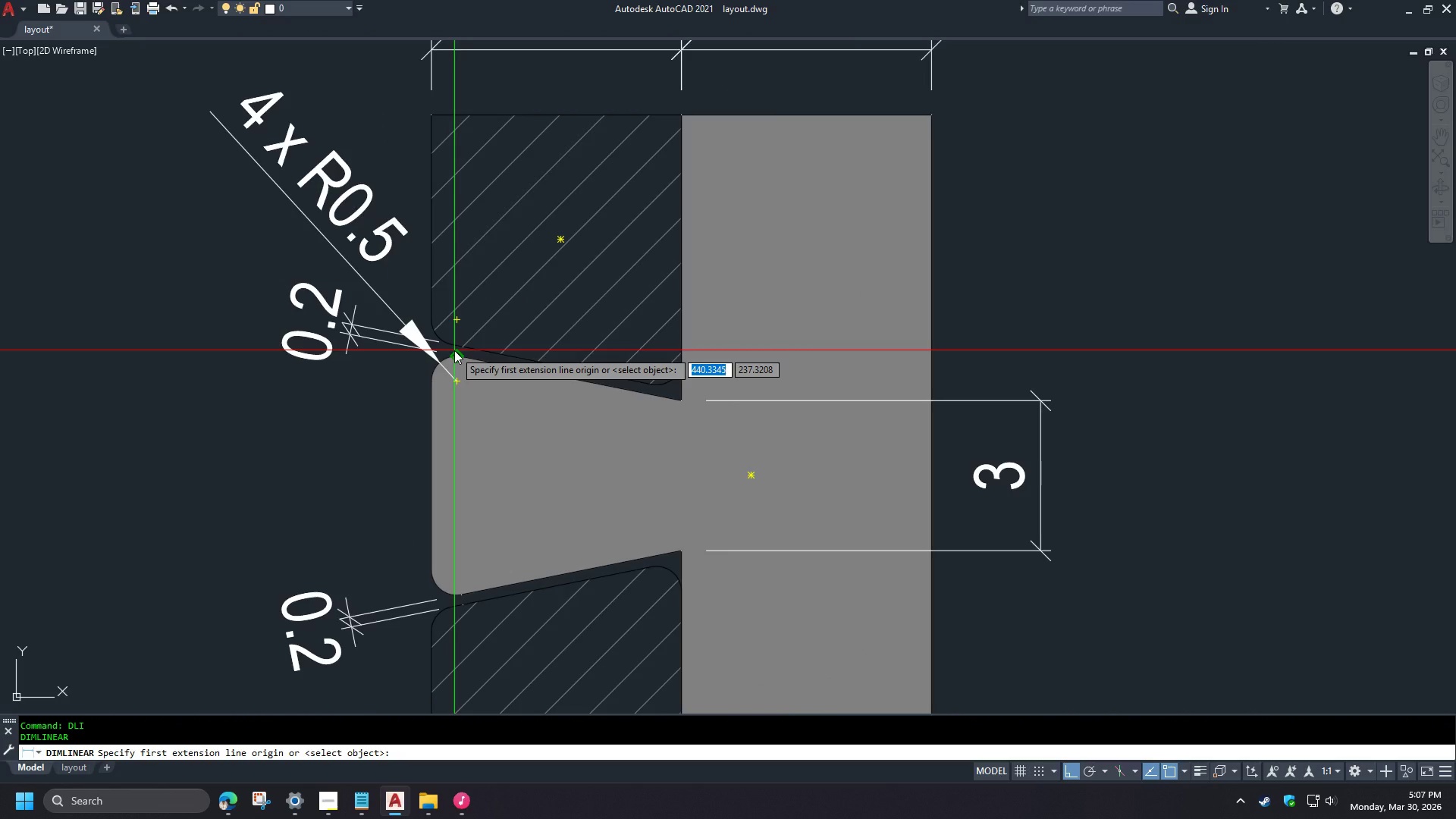 
left_click([454, 350])
 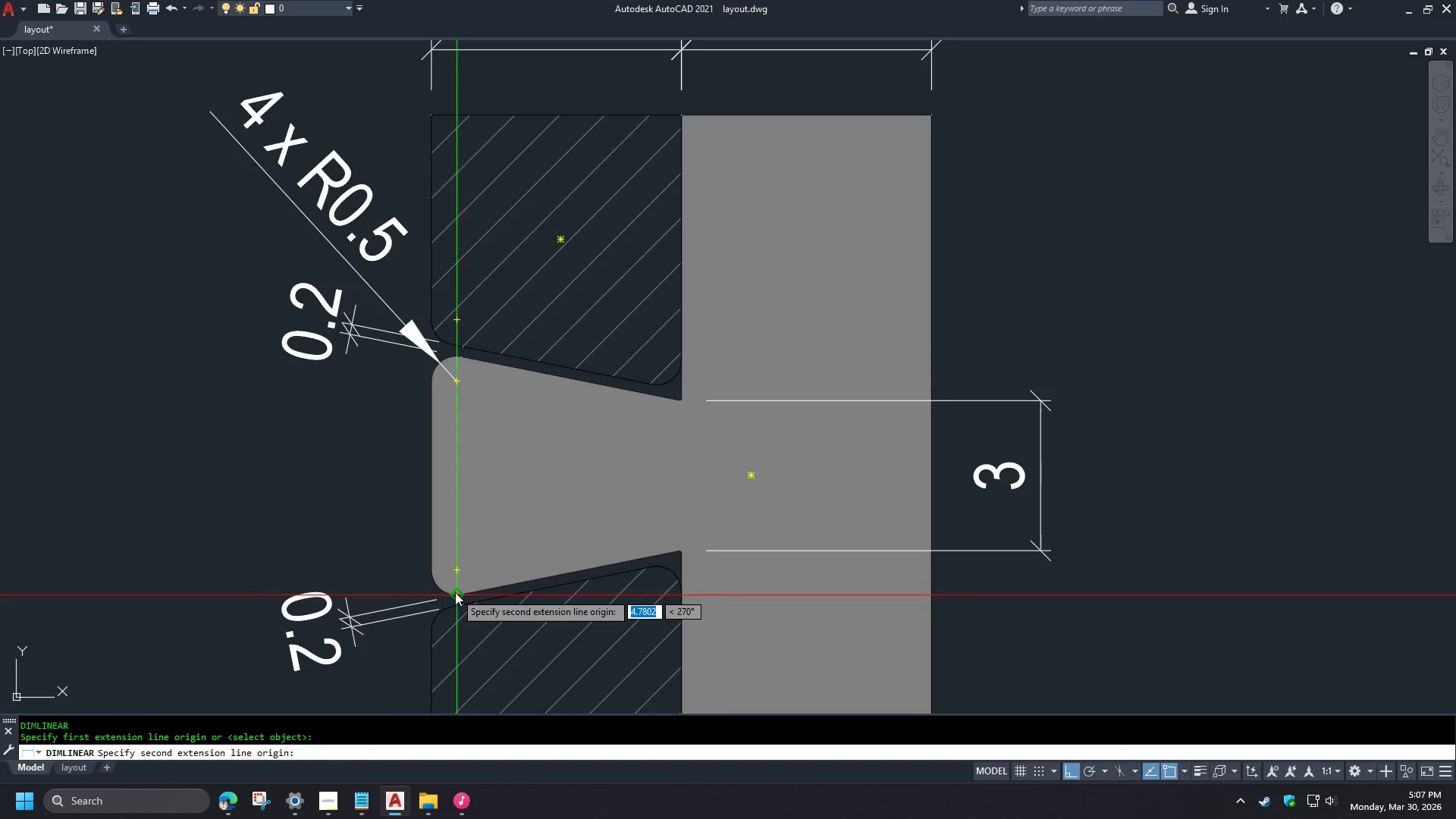 
left_click([456, 593])
 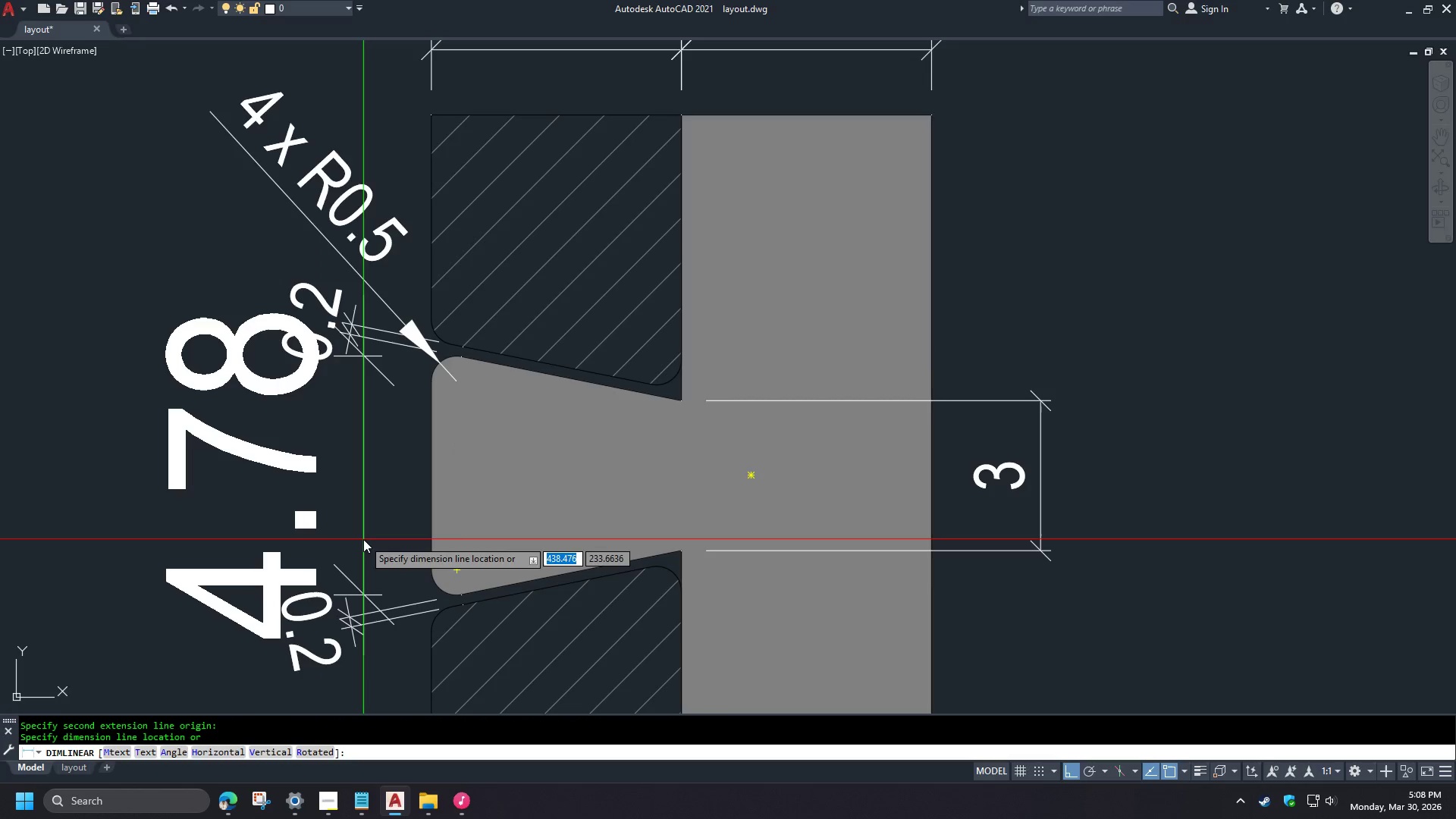 
type(MA )
 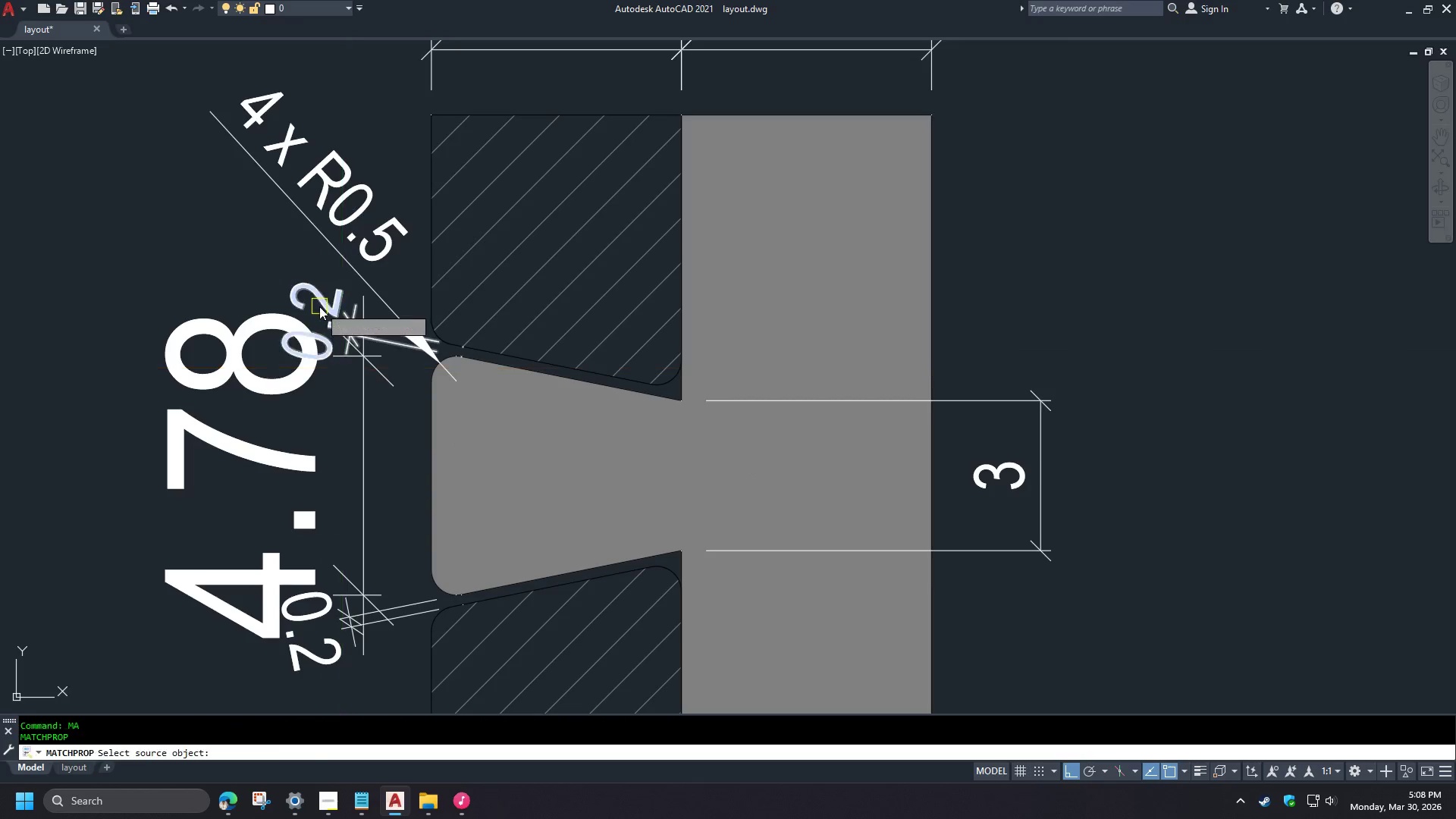 
left_click([319, 306])
 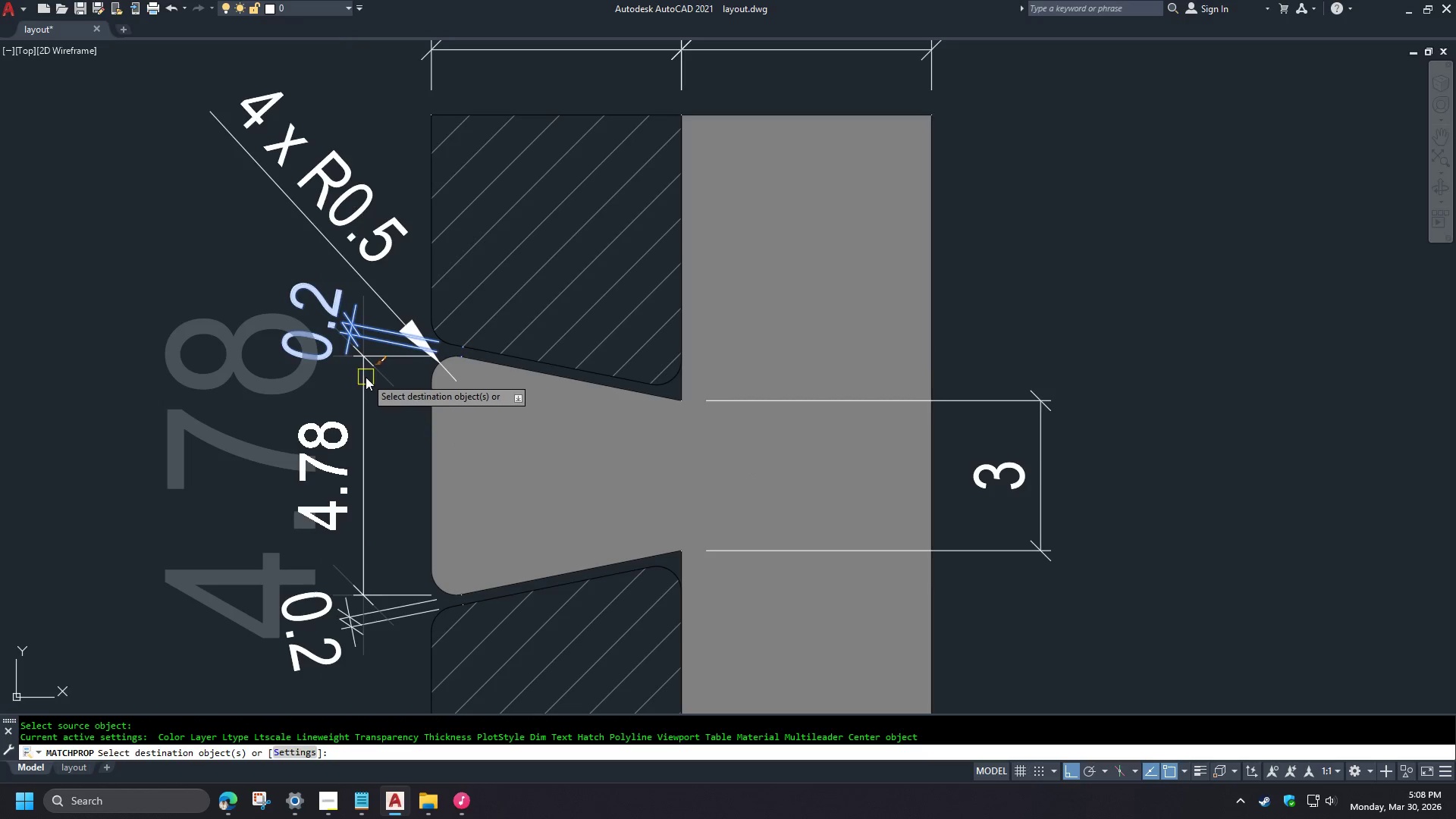 
left_click([366, 378])
 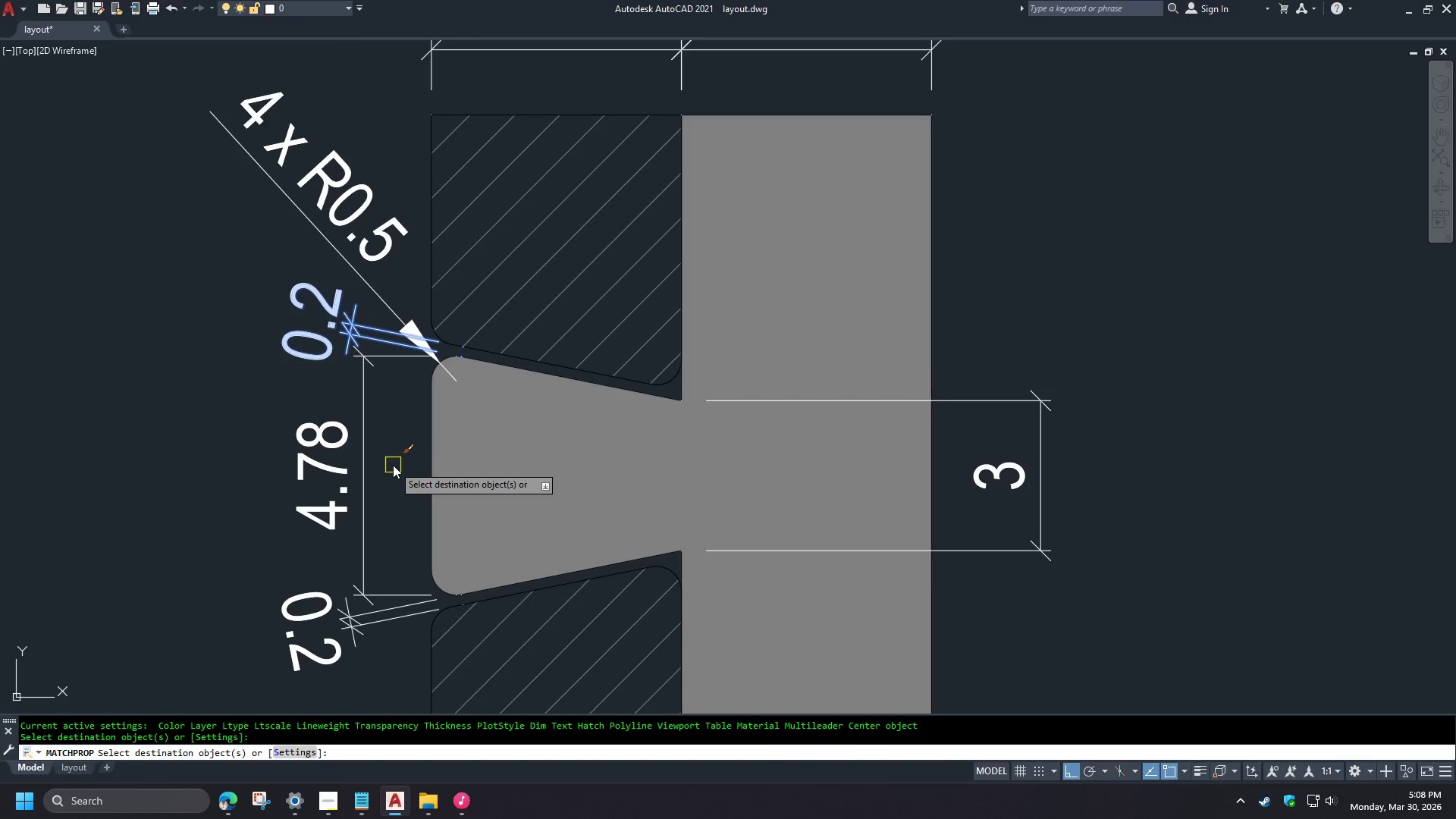 
key(Space)
 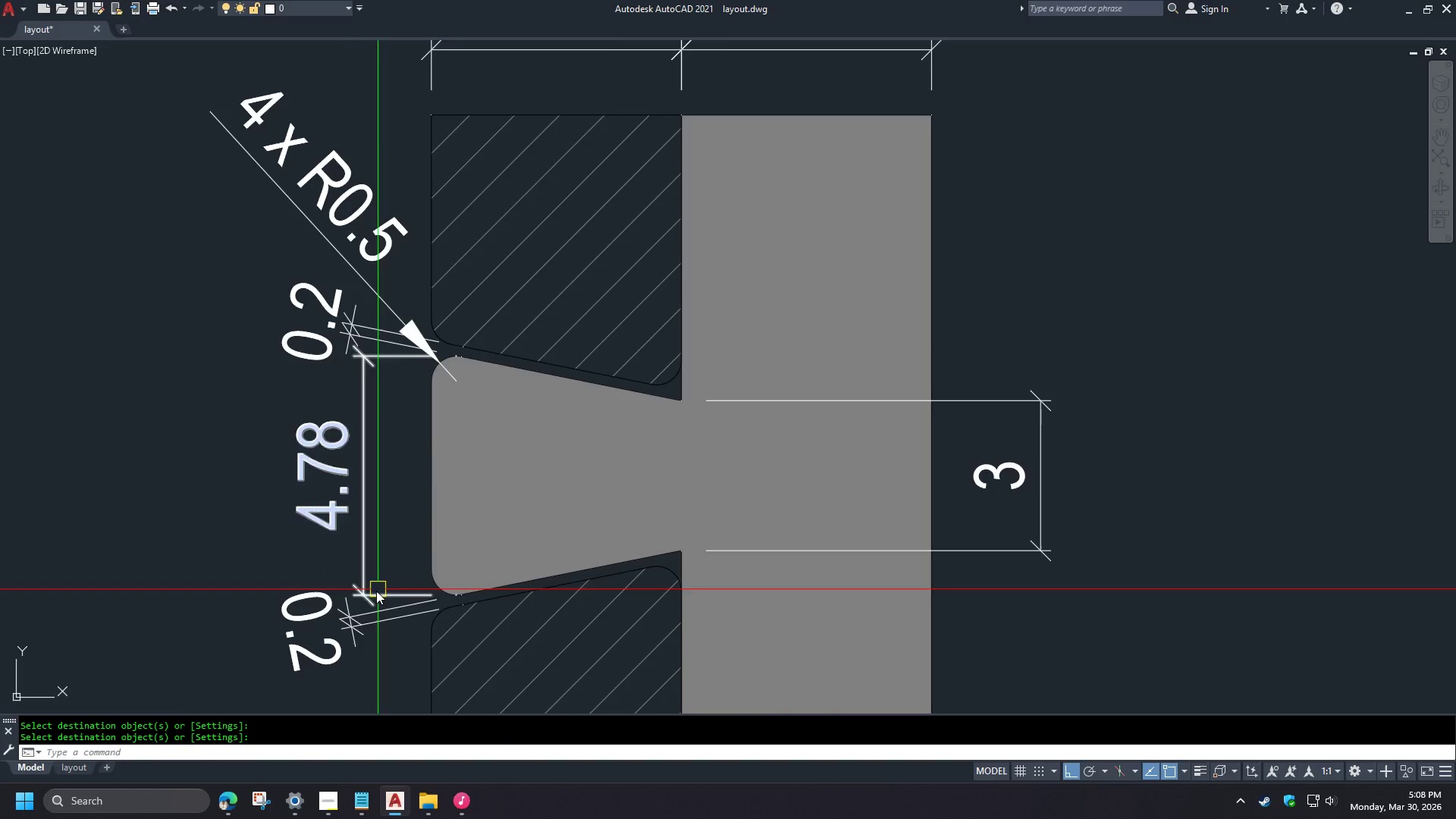 
key(S)
 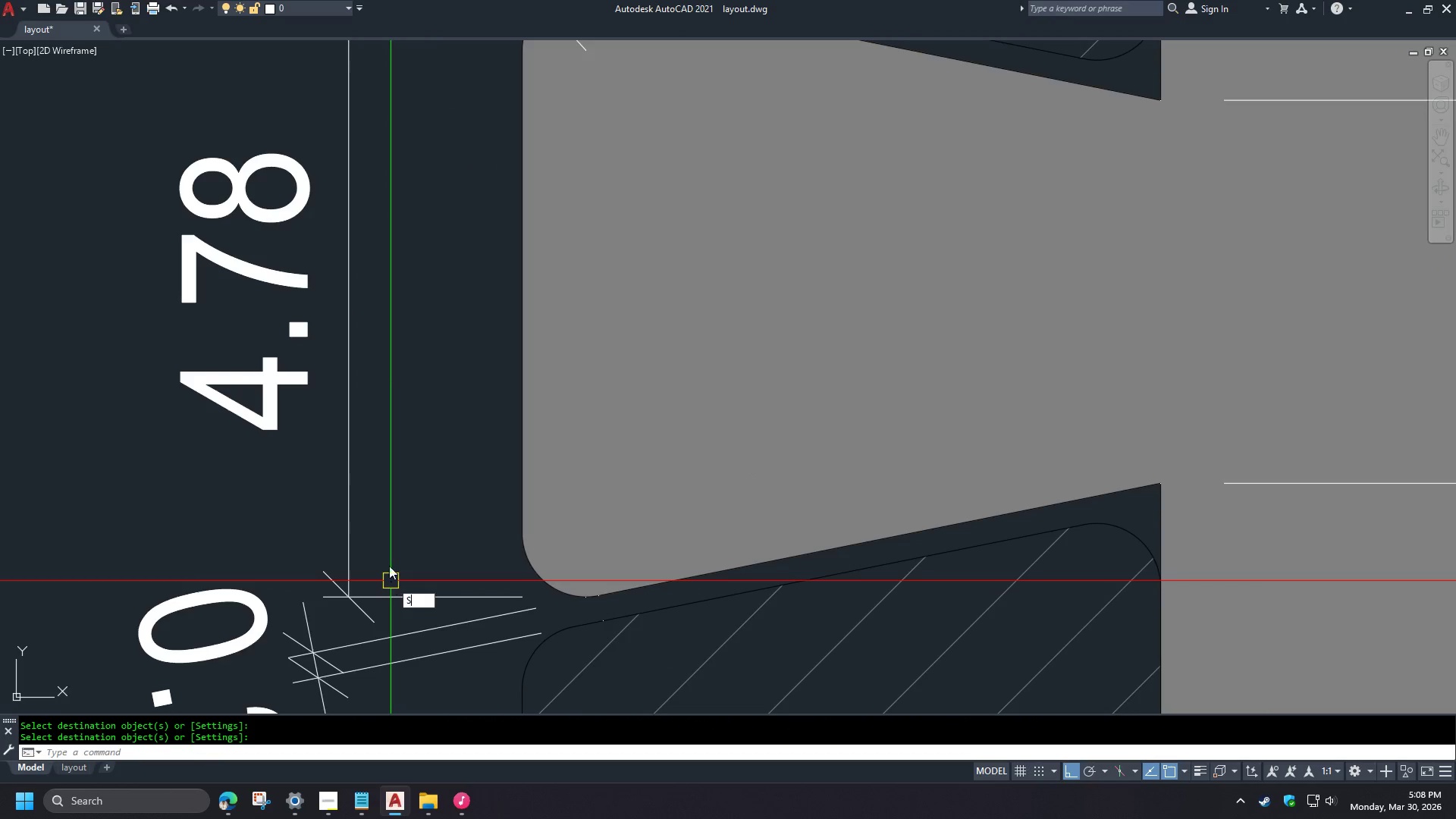 
key(Space)
 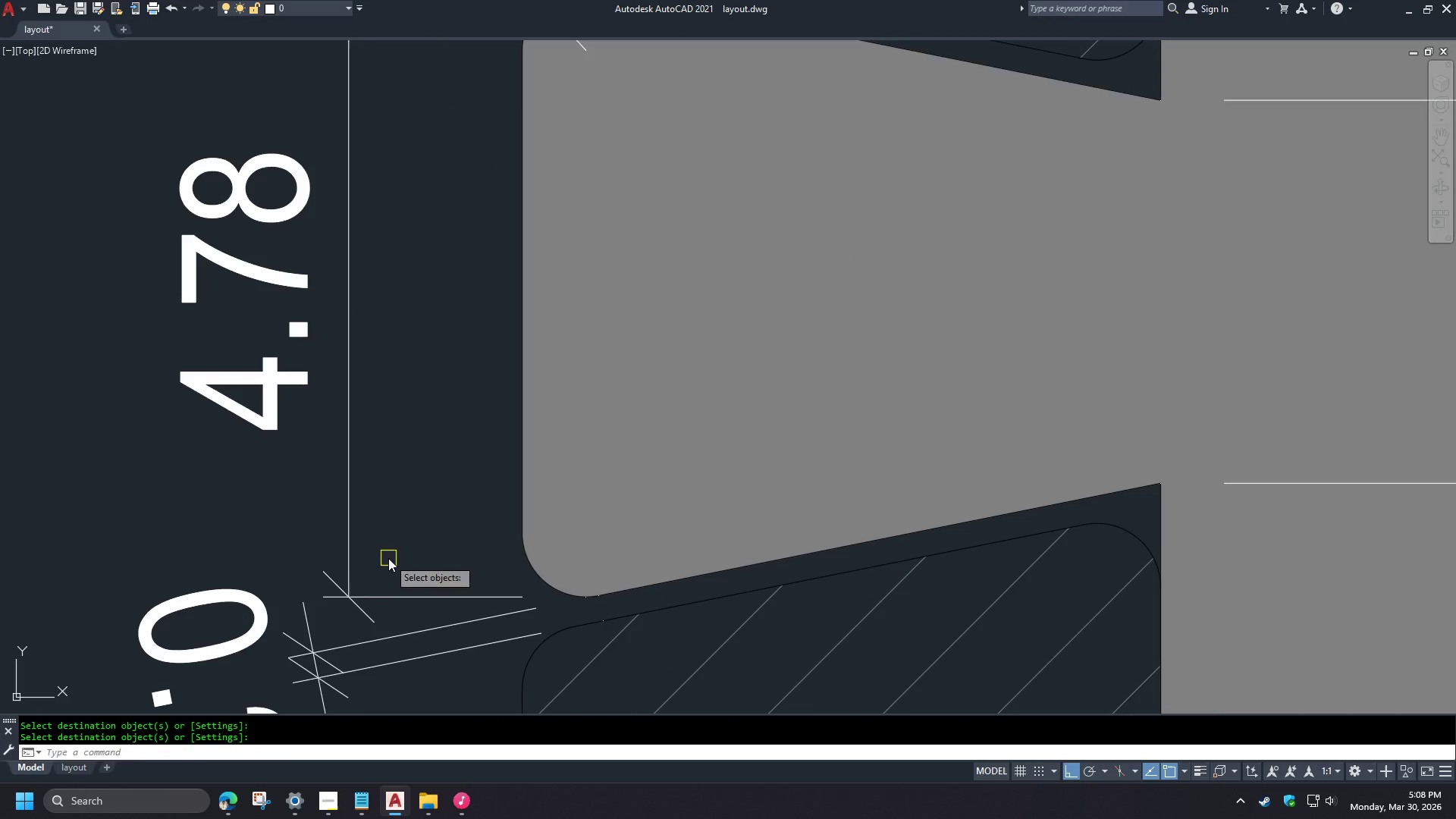 
left_click_drag(start_coordinate=[388, 558], to_coordinate=[378, 573])
 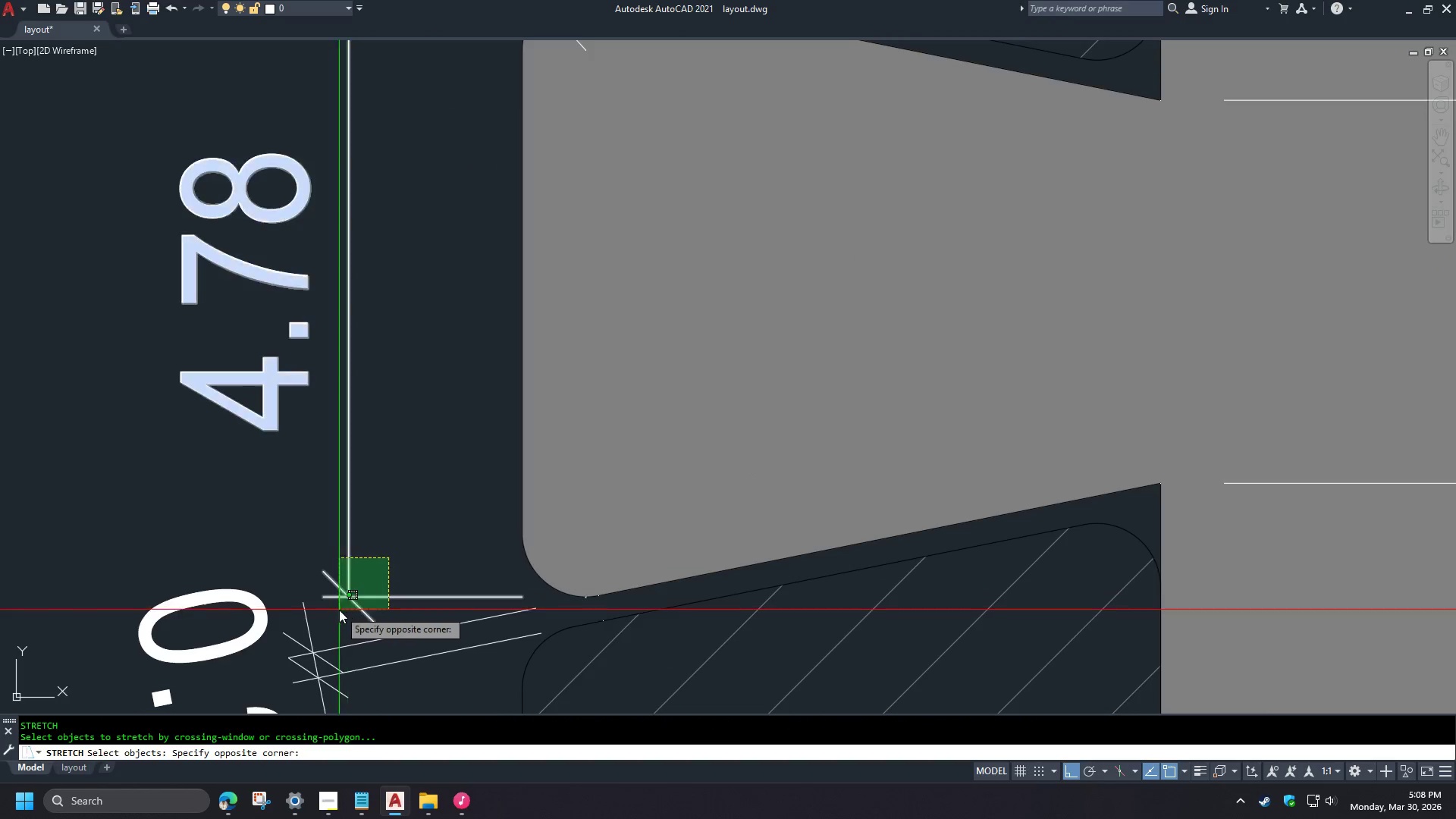 
double_click([336, 612])
 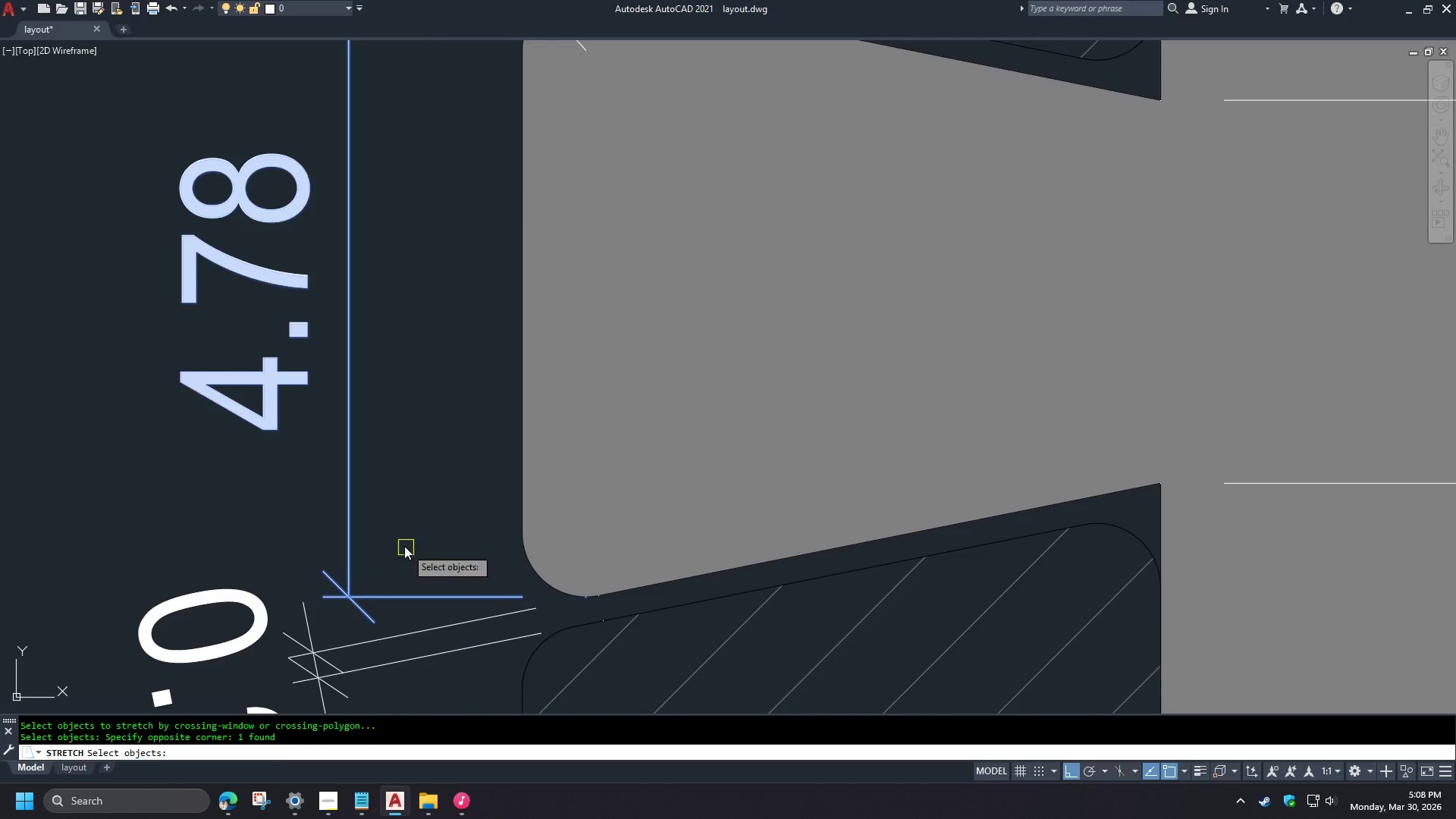 
key(Space)
 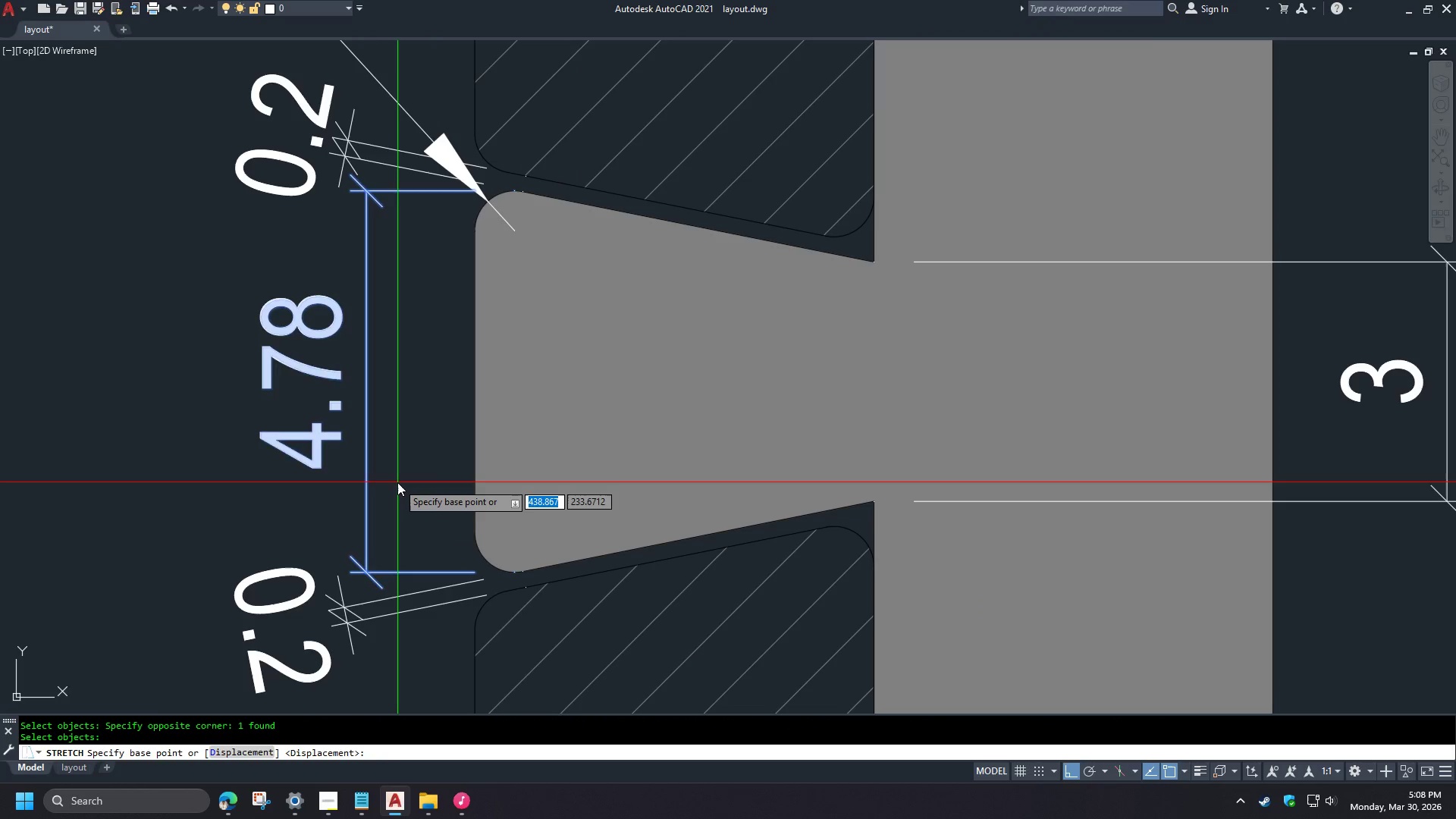 
left_click([397, 482])
 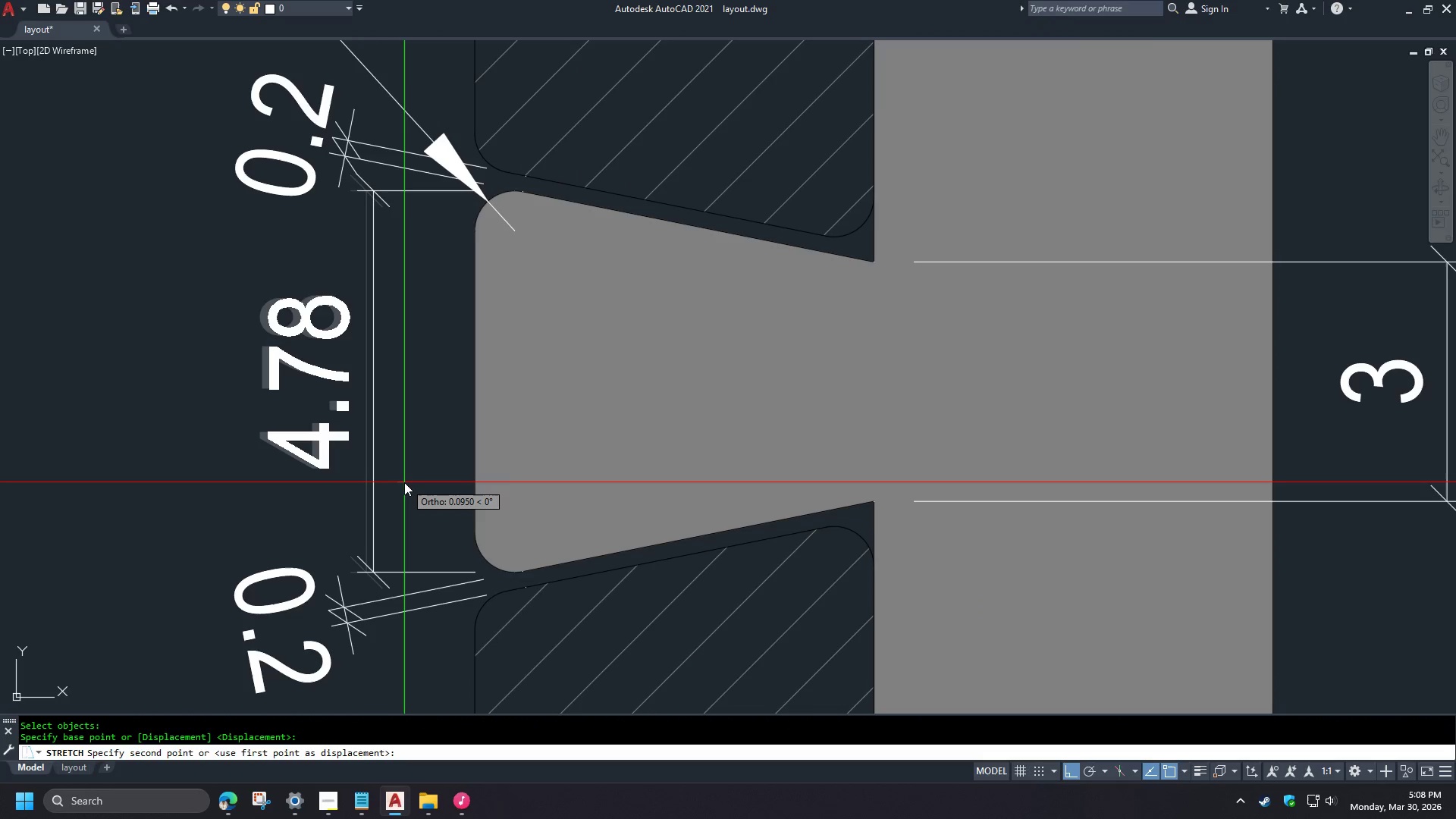 
scroll: coordinate [372, 595], scroll_direction: up, amount: 2.0
 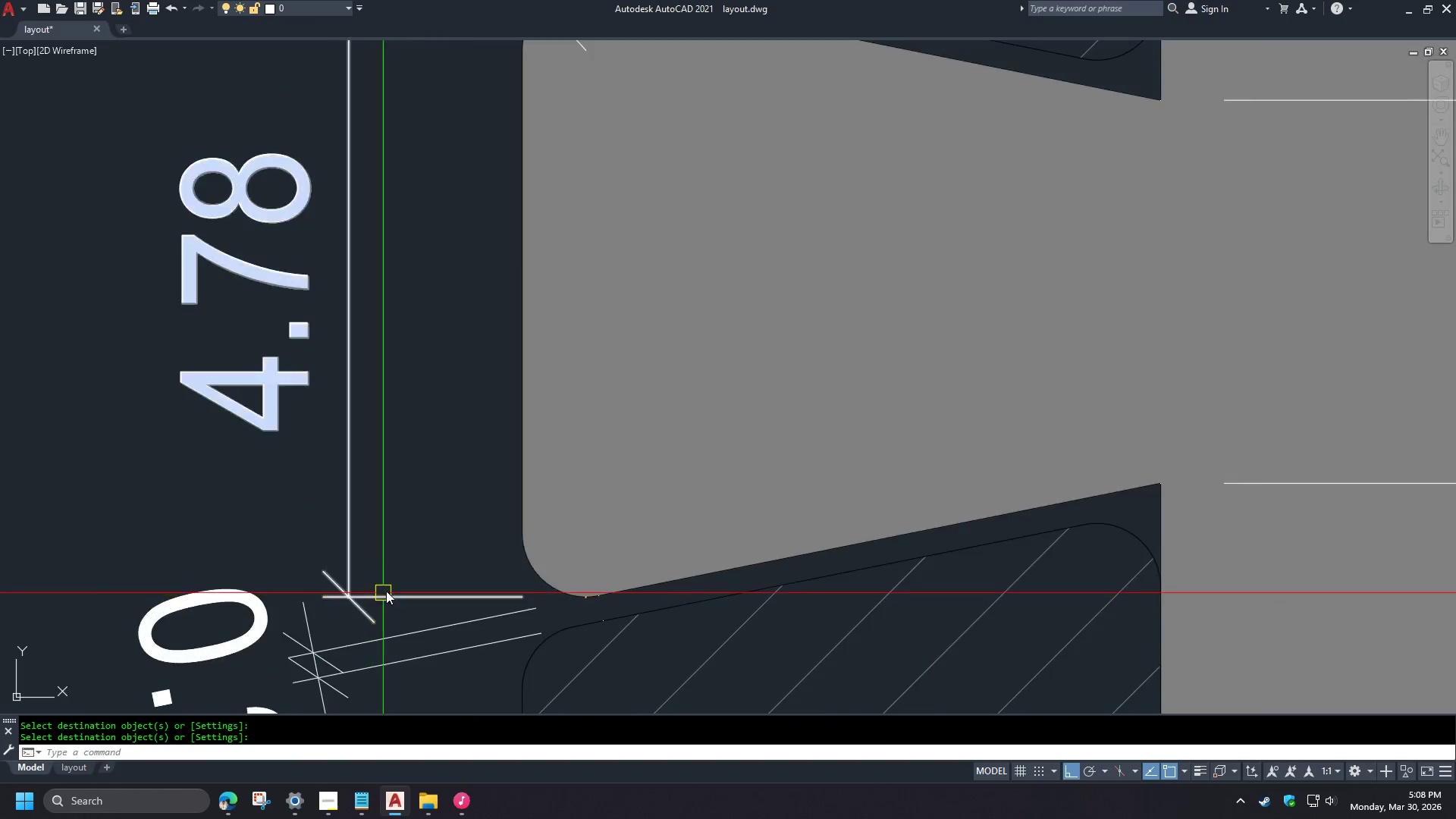 
left_click([413, 485])
 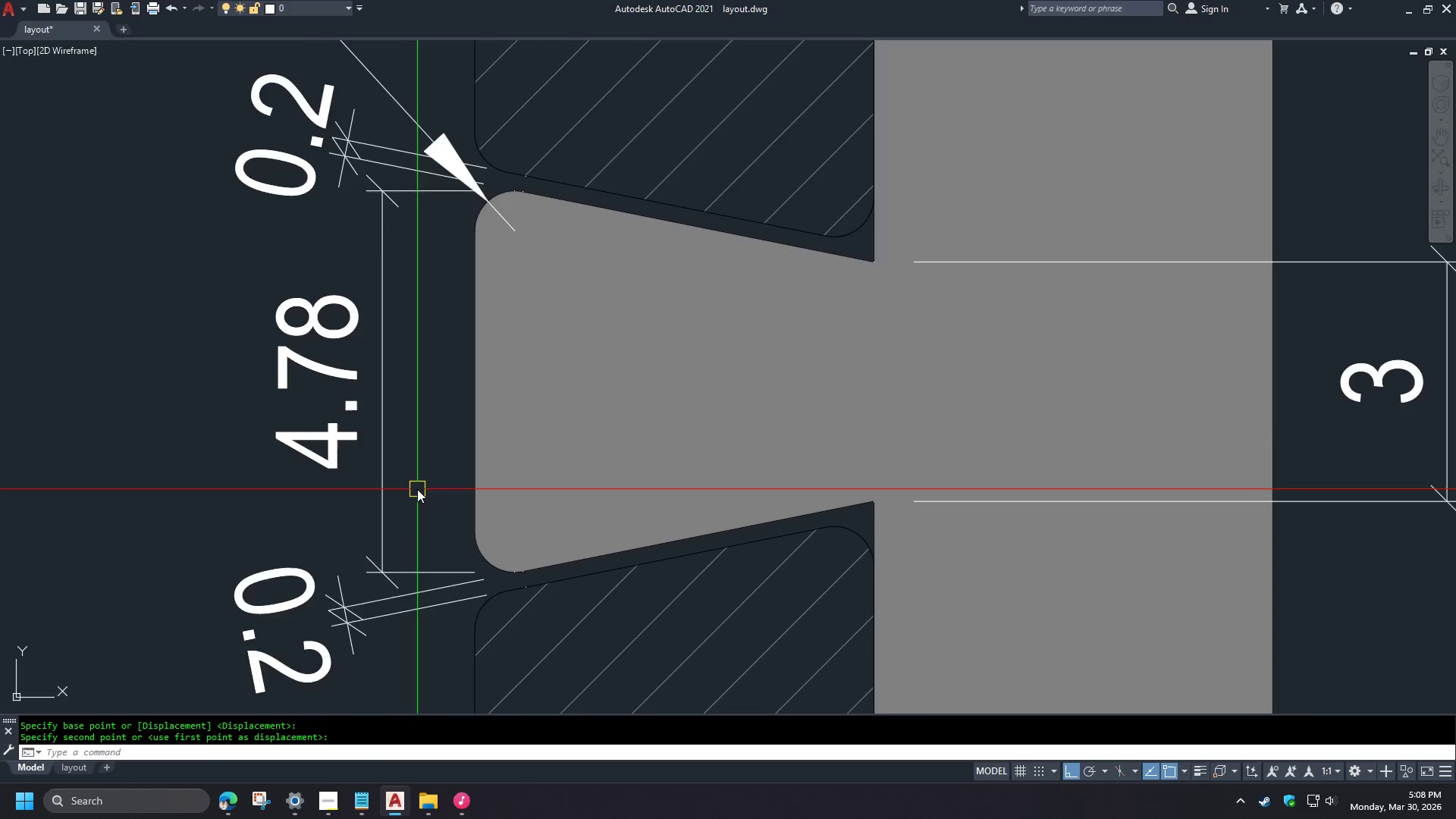 
scroll: coordinate [162, 535], scroll_direction: down, amount: 5.0
 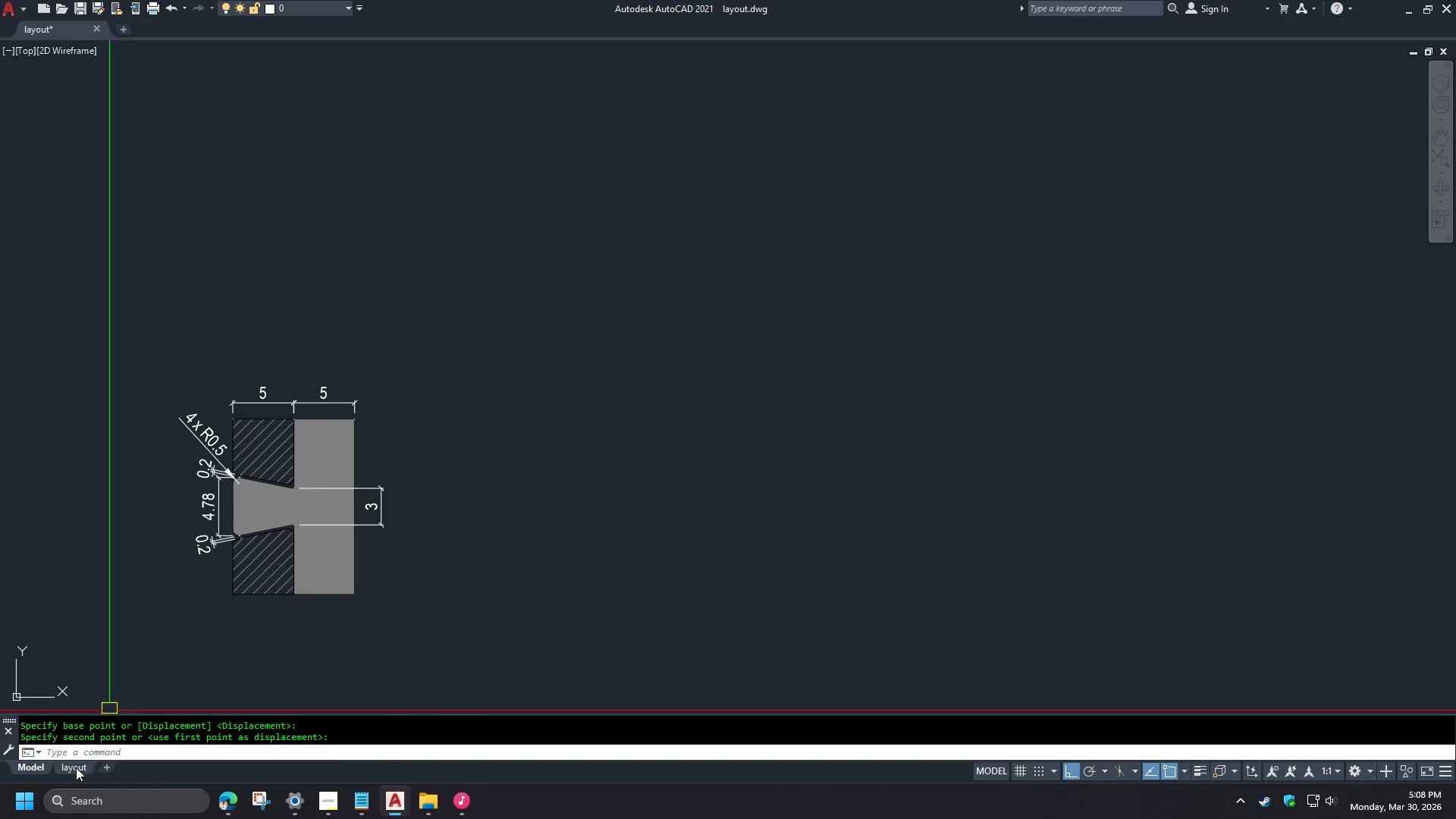 
left_click([75, 769])
 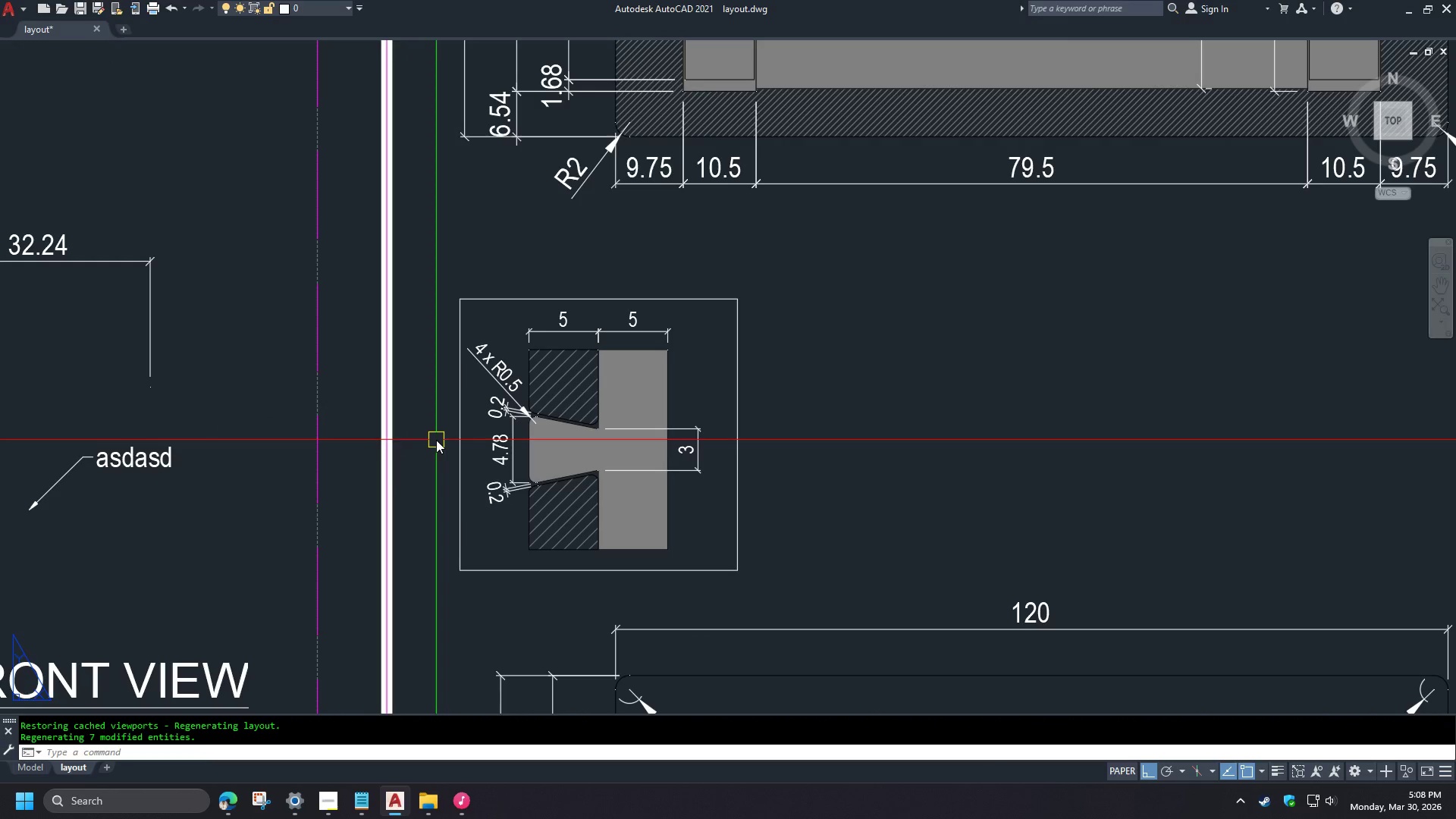 
scroll: coordinate [547, 341], scroll_direction: down, amount: 4.0
 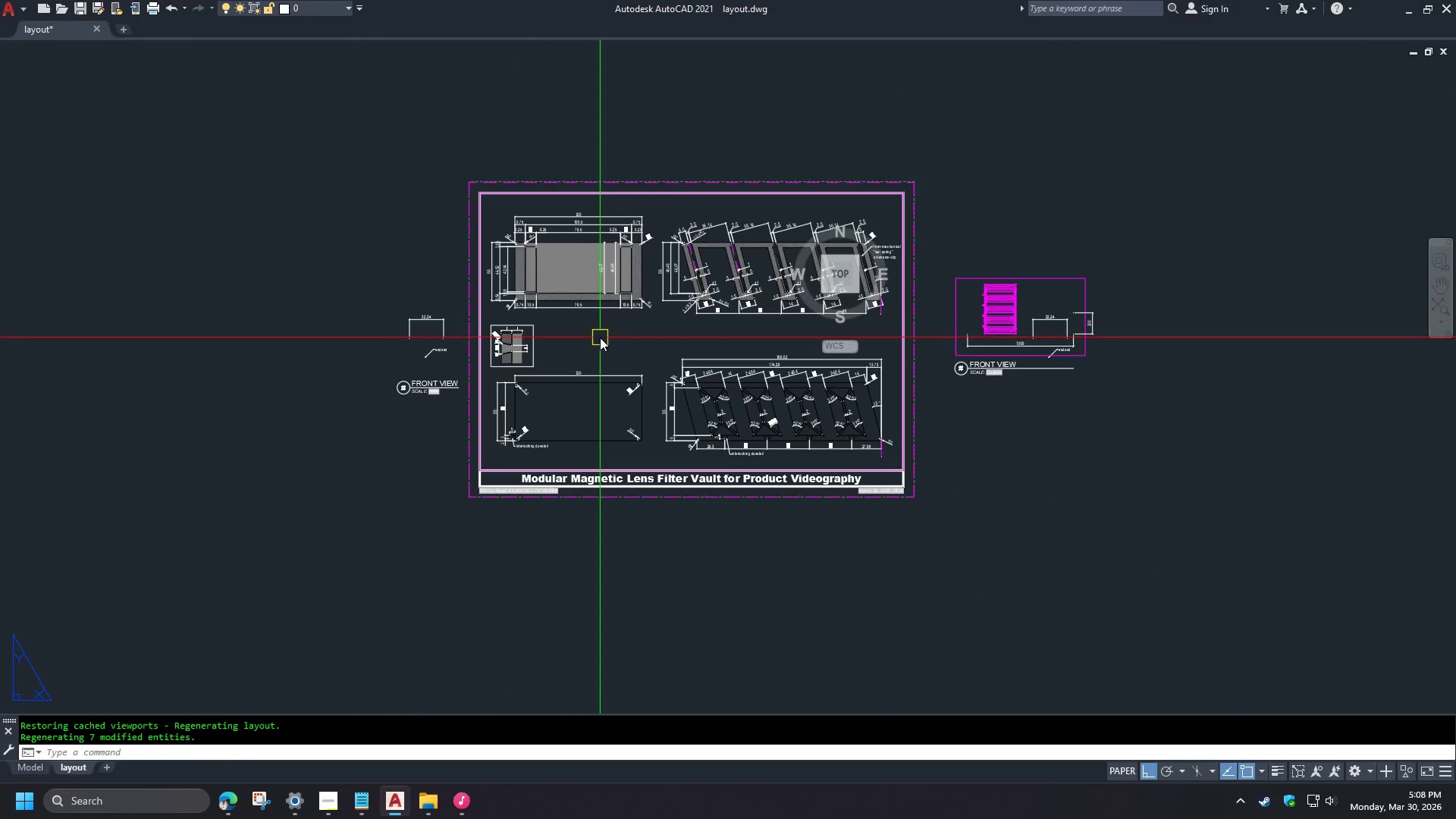 
left_click([420, 413])
 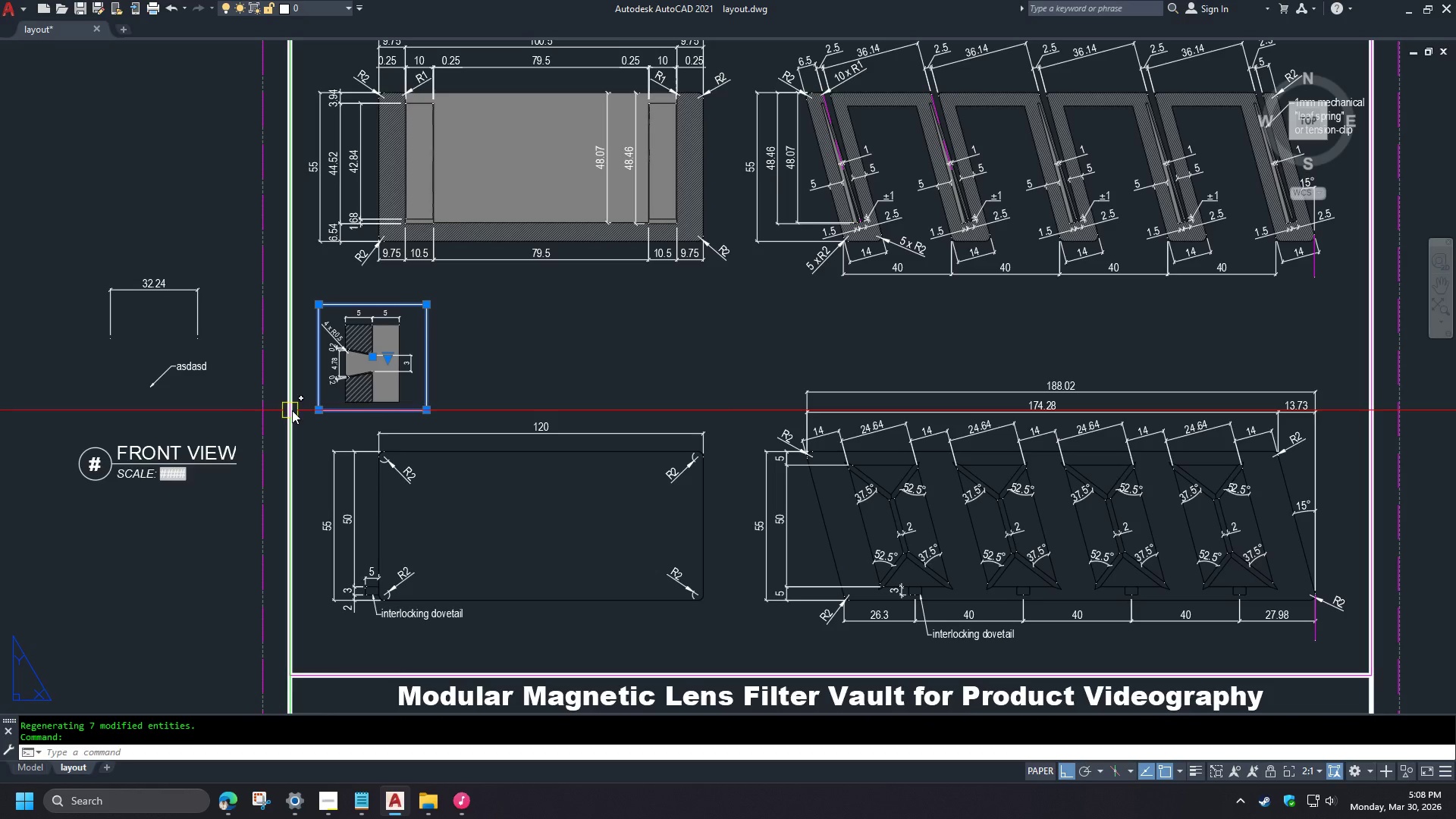 
scroll: coordinate [600, 337], scroll_direction: up, amount: 2.0
 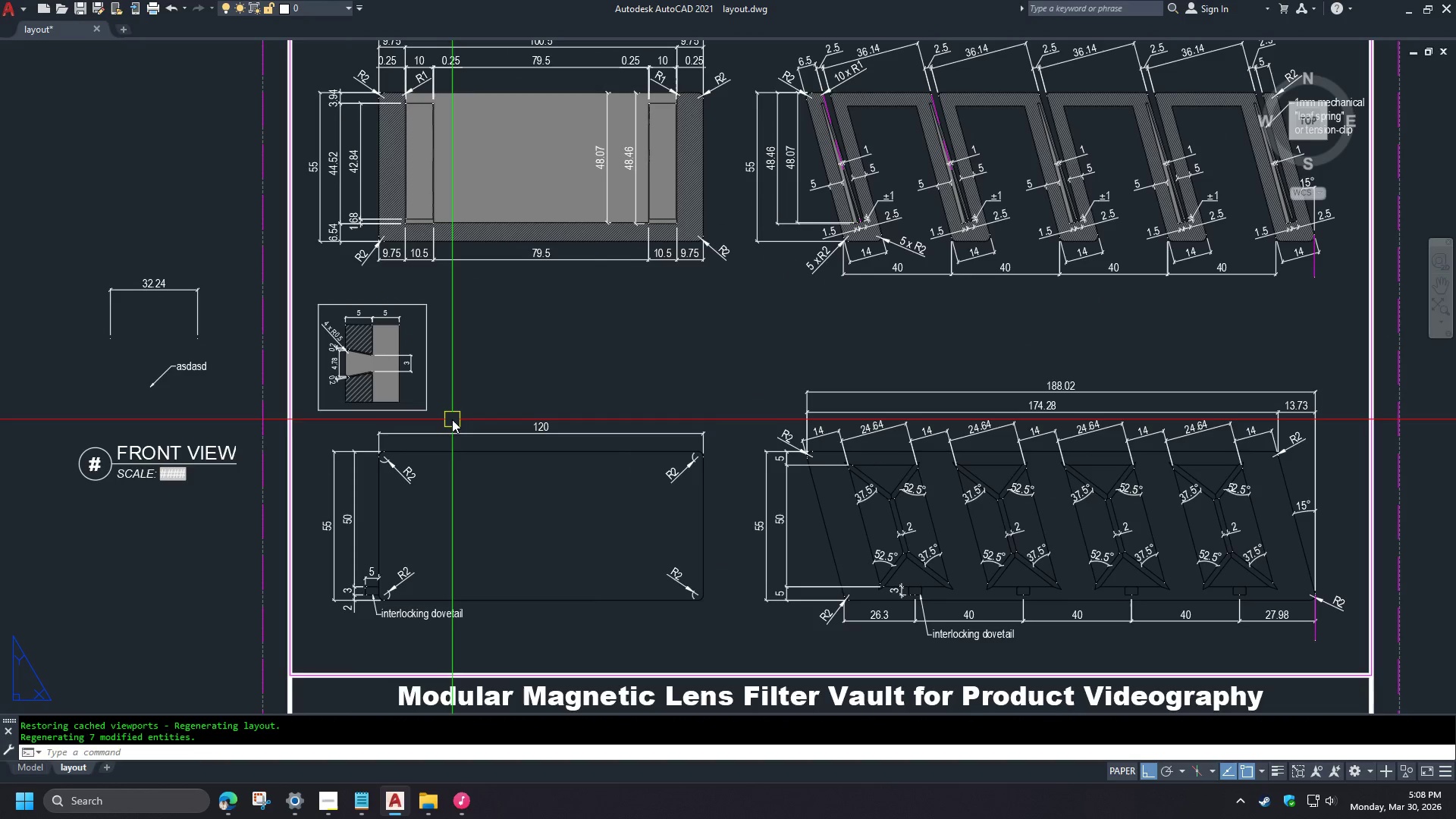 
scroll: coordinate [419, 362], scroll_direction: down, amount: 1.0
 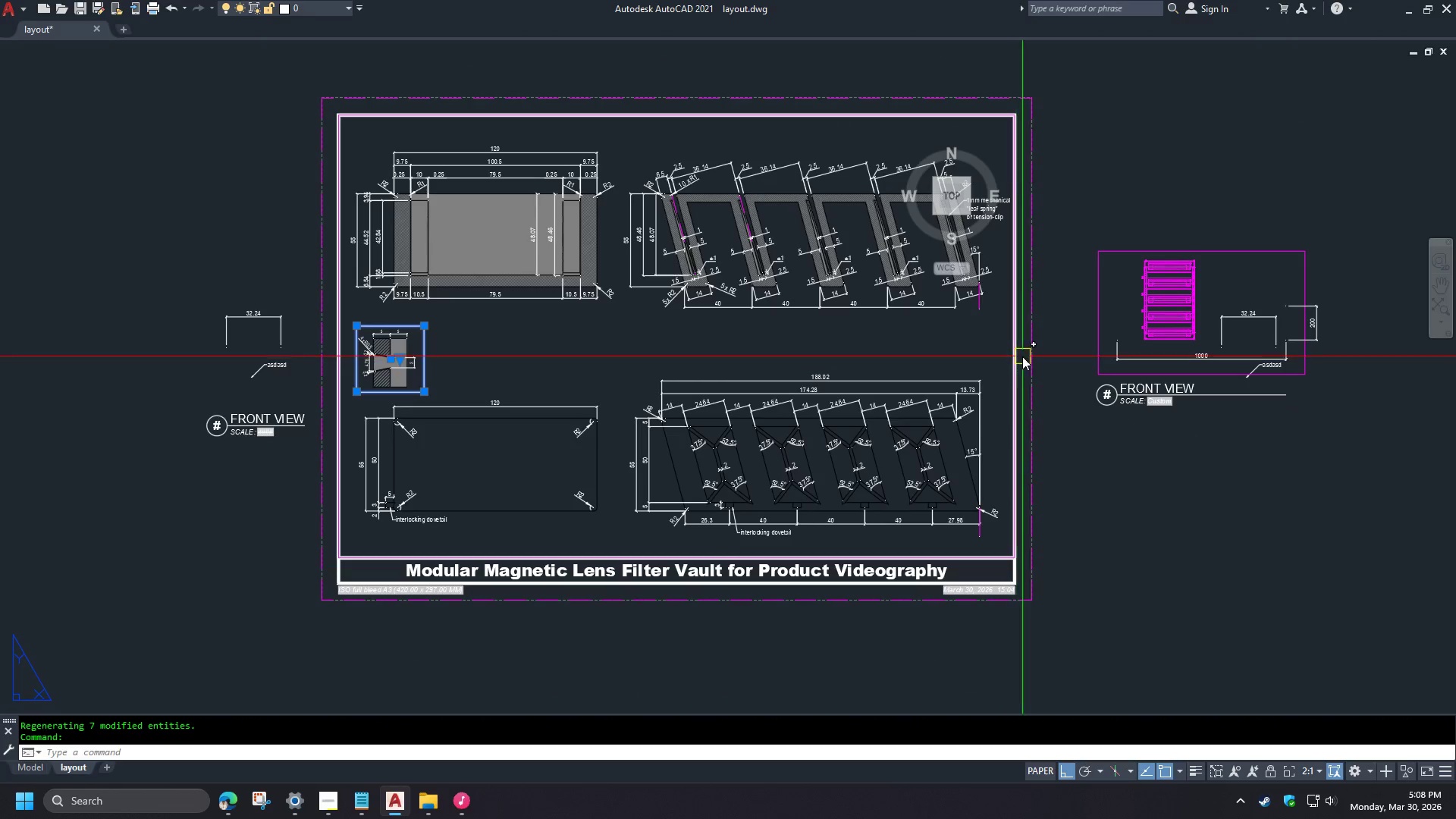 
key(Escape)
type(MA )
 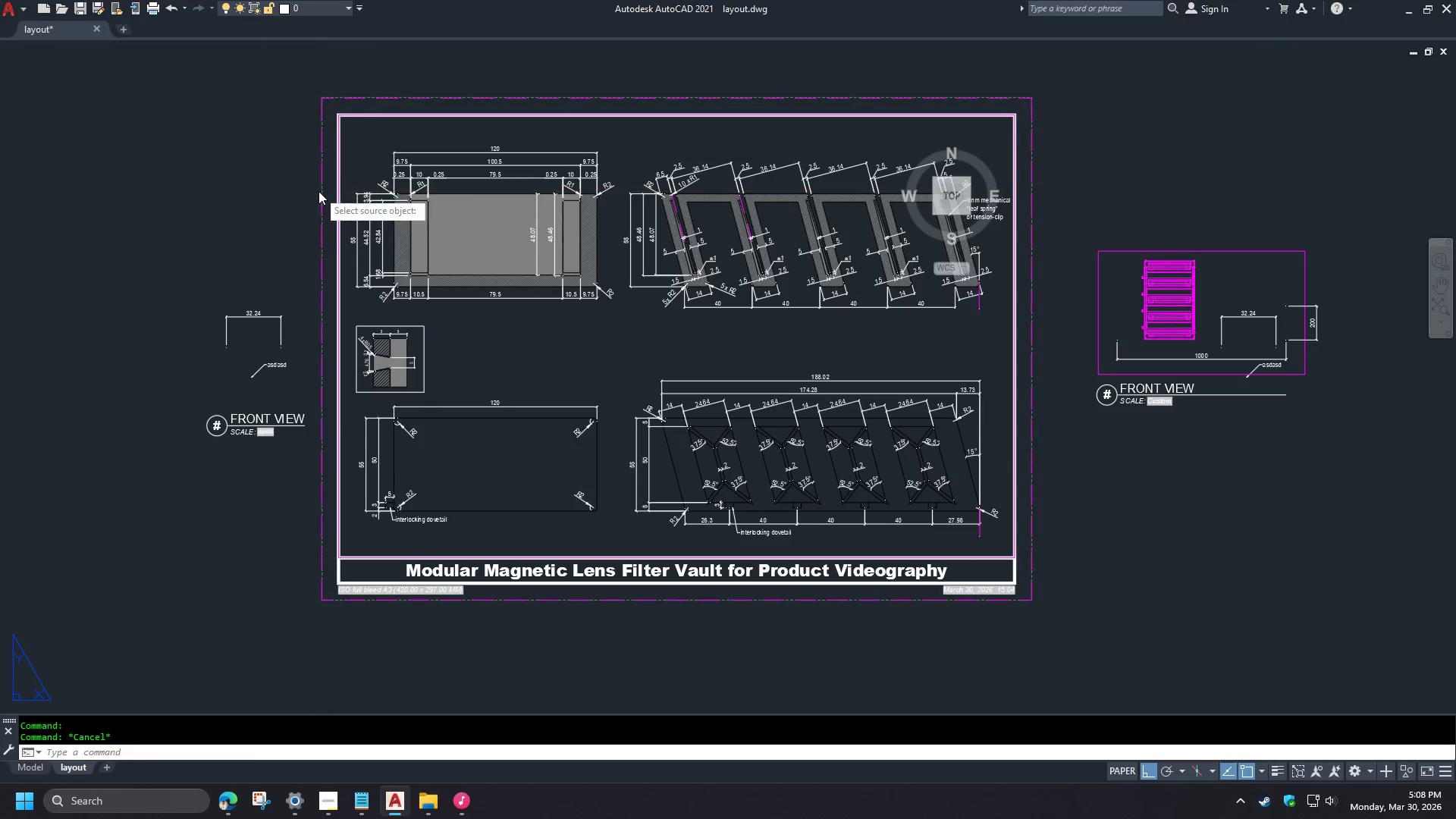 
left_click([318, 191])
 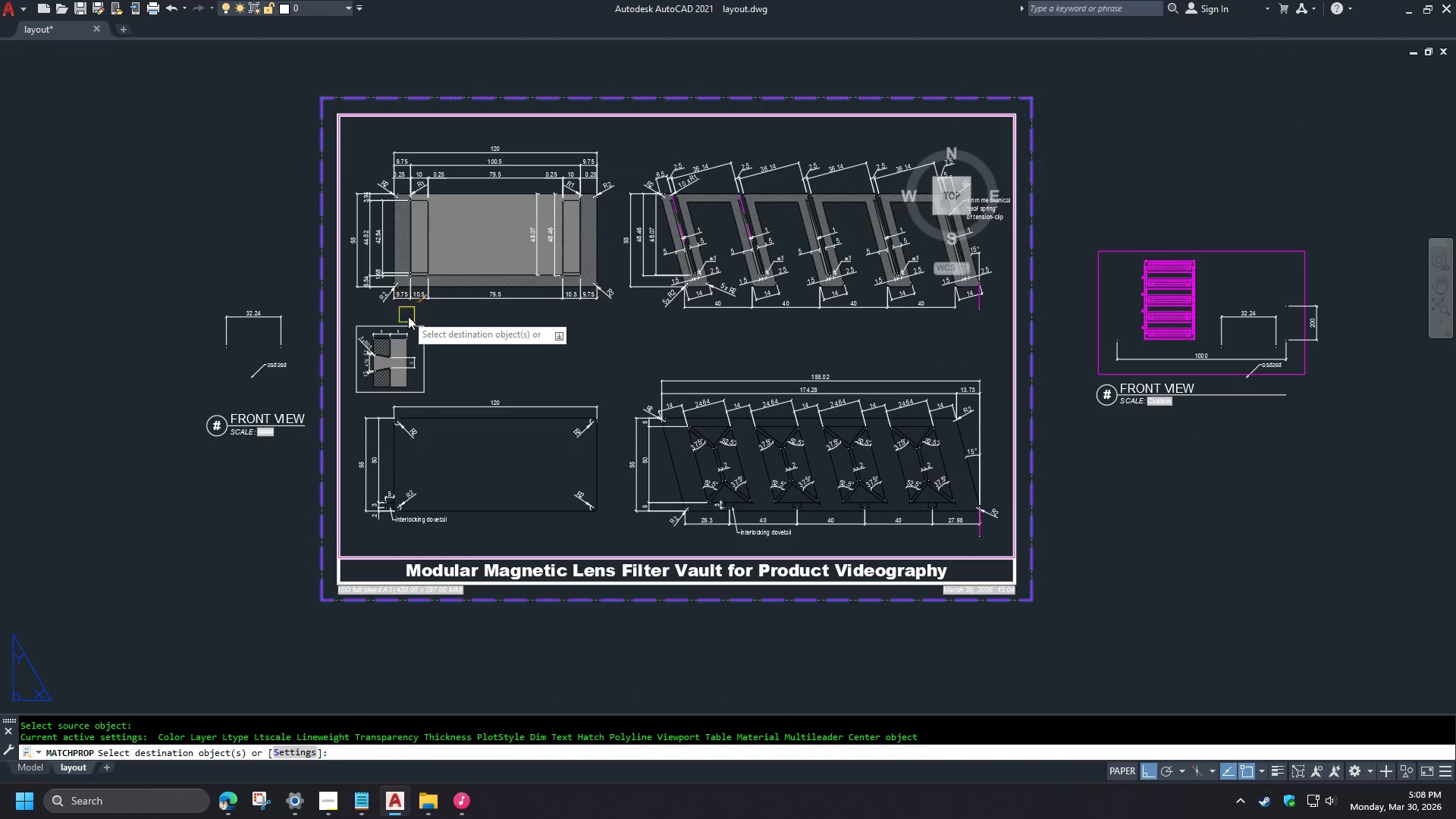 
left_click([413, 328])
 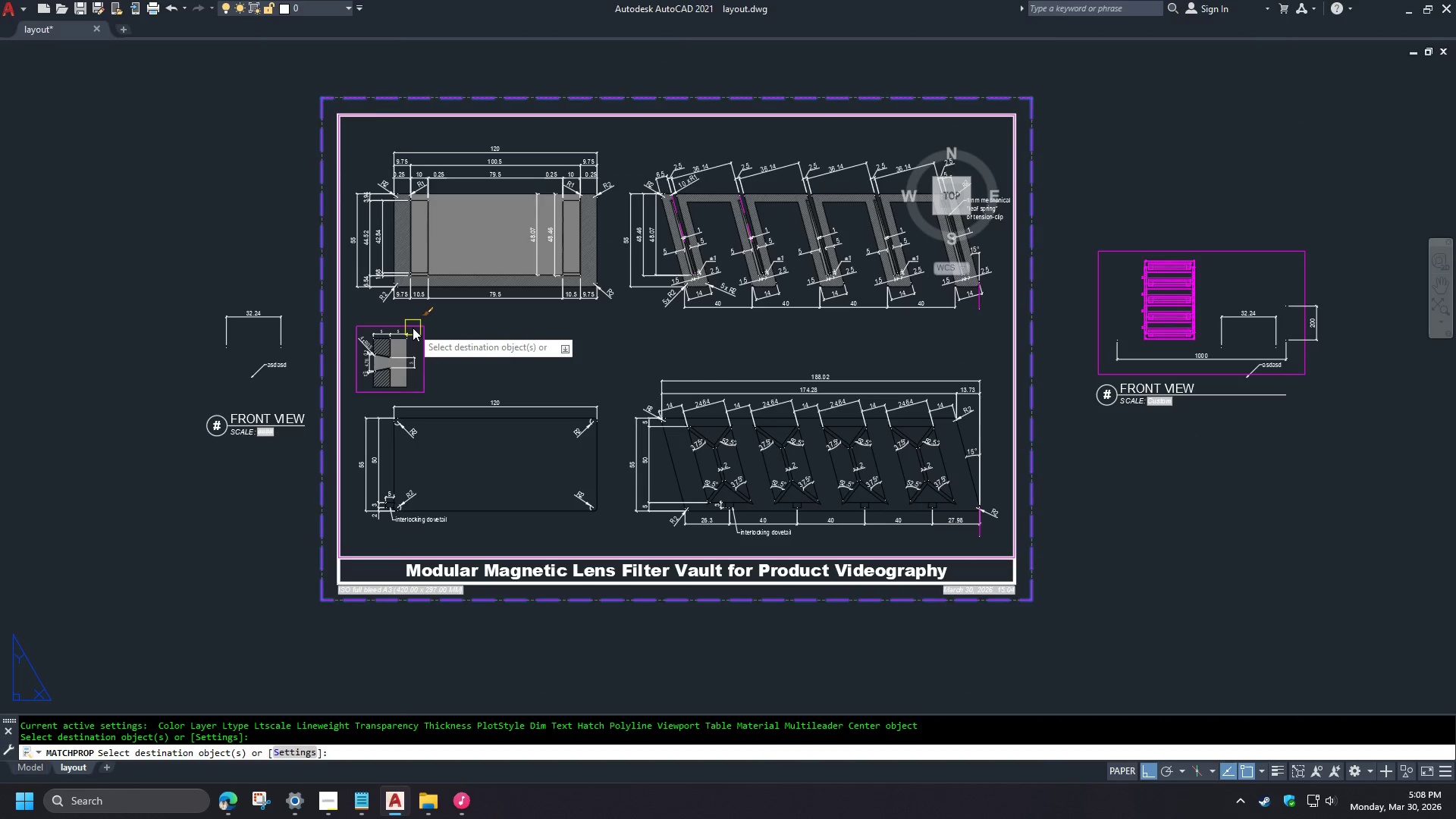 
key(Space)
 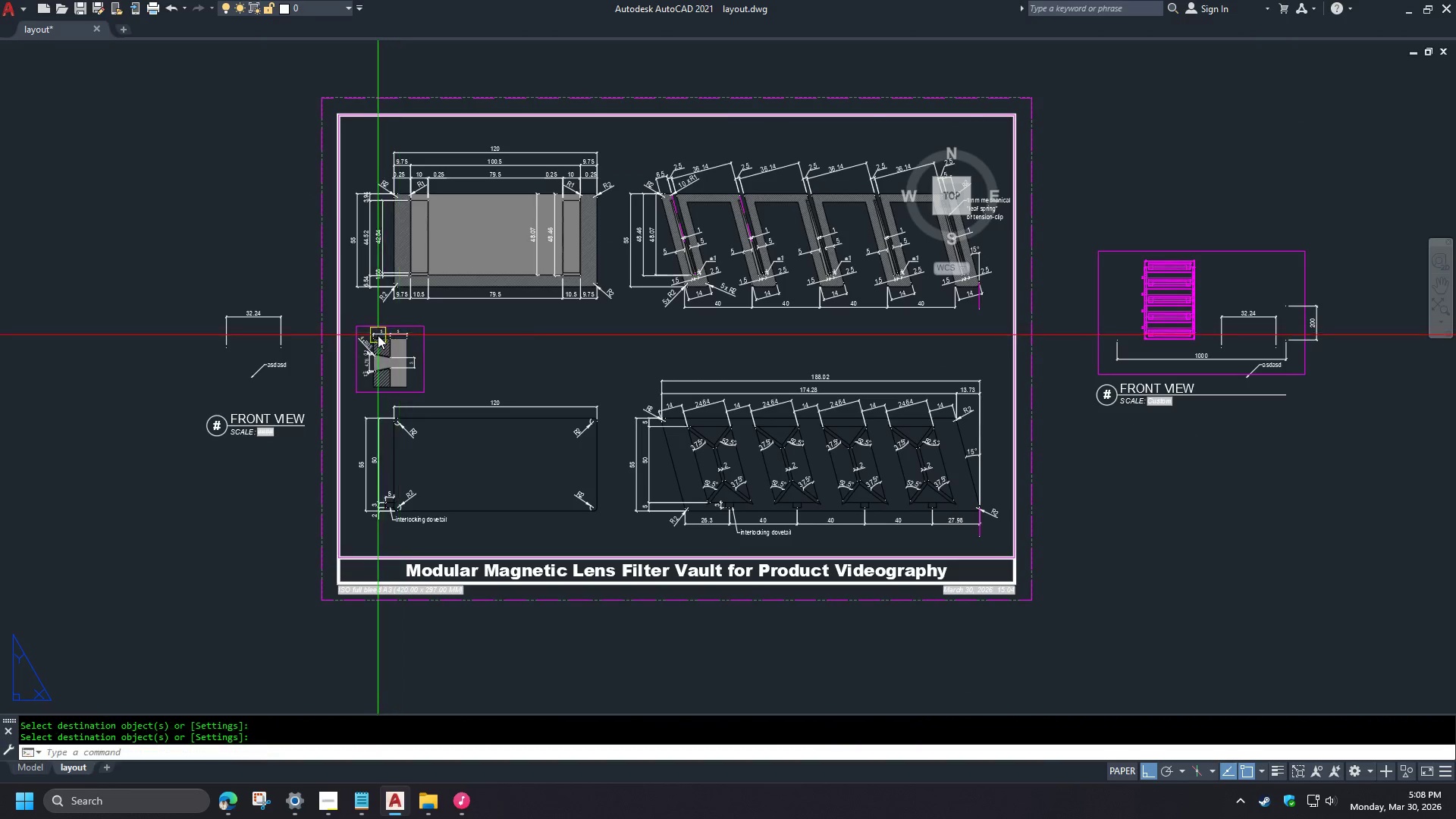 
left_click([389, 314])
 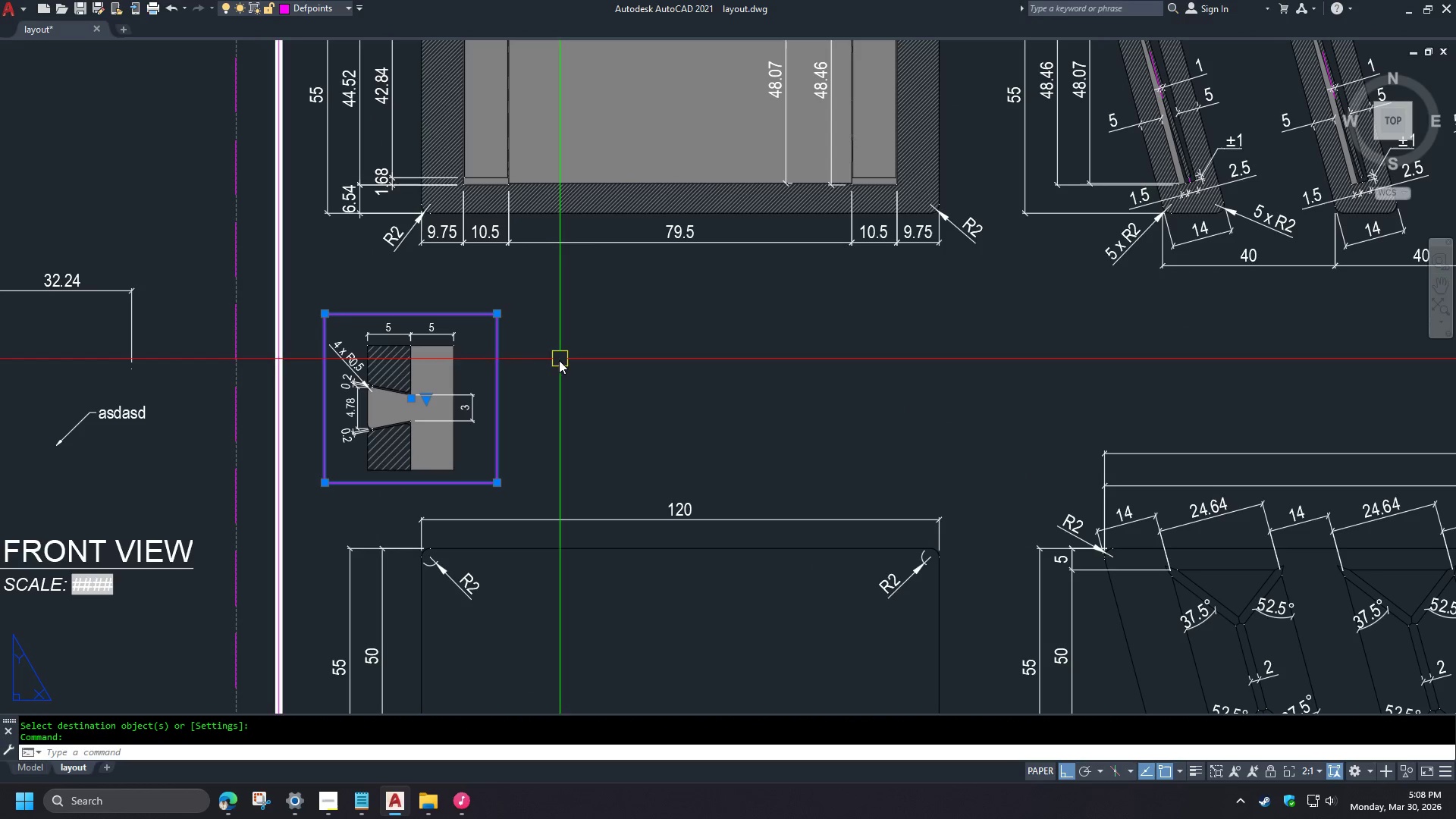 
key(M)
 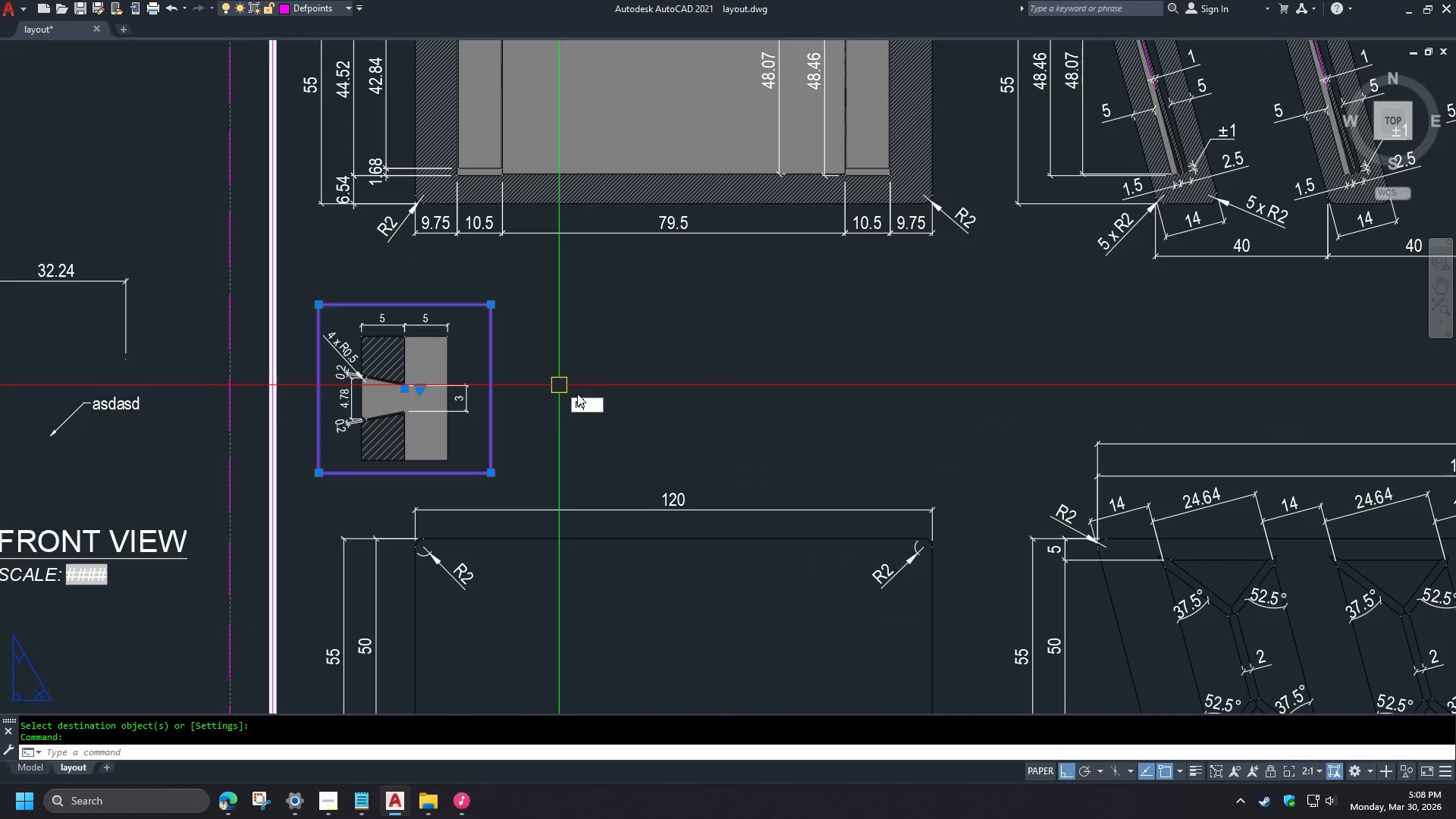 
scroll: coordinate [375, 332], scroll_direction: up, amount: 2.0
 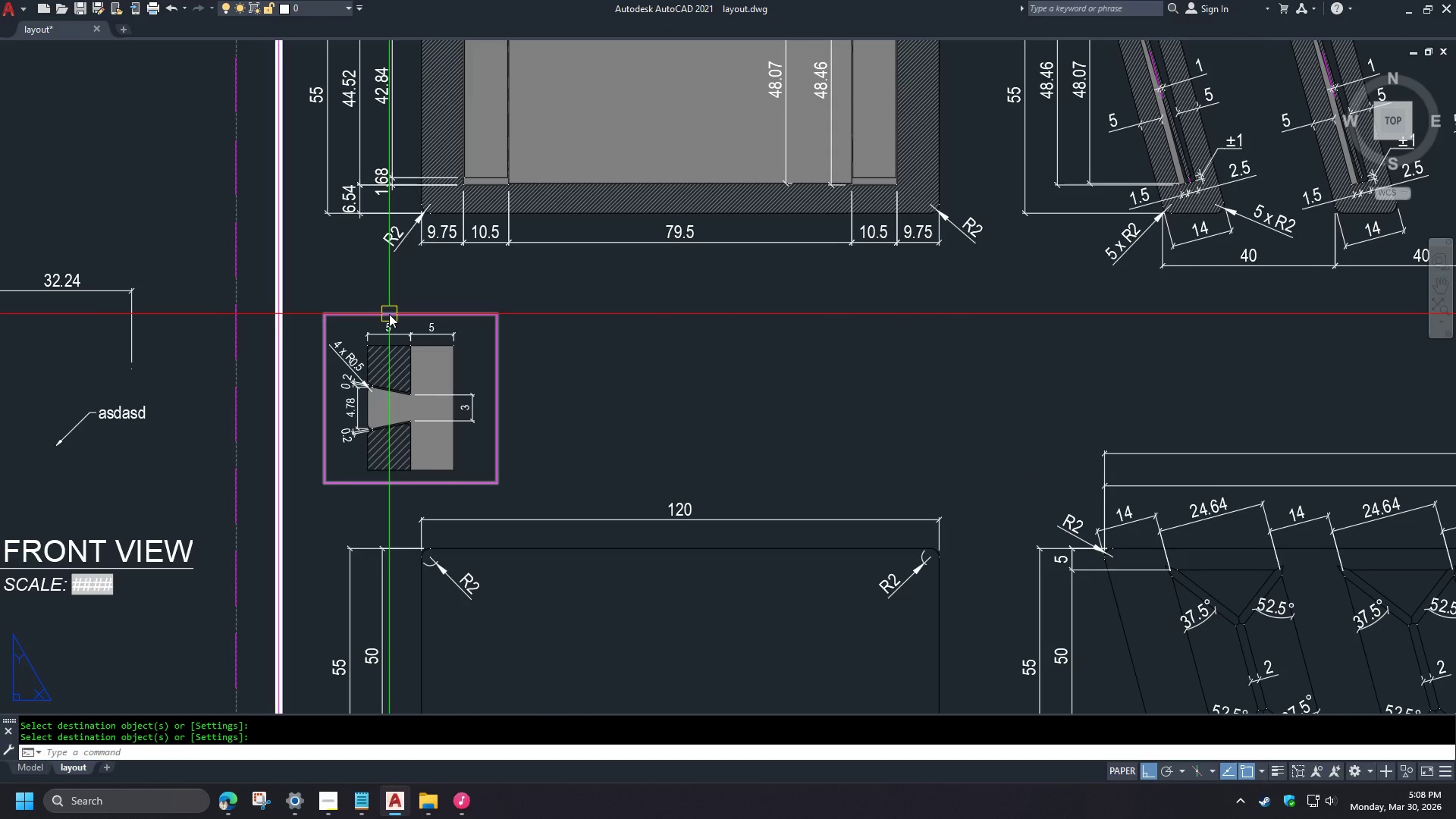 
key(Space)
 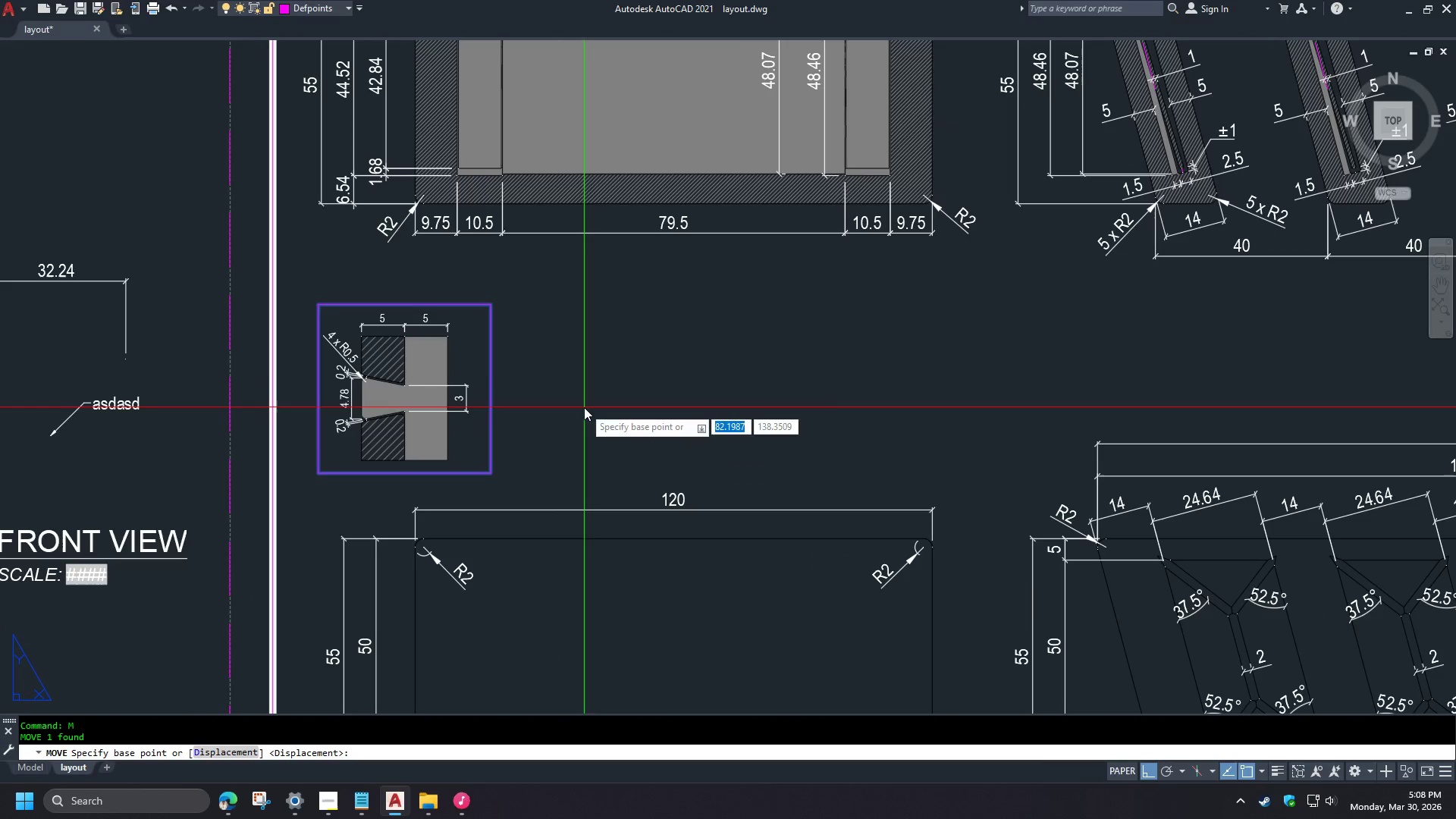 
left_click([584, 407])
 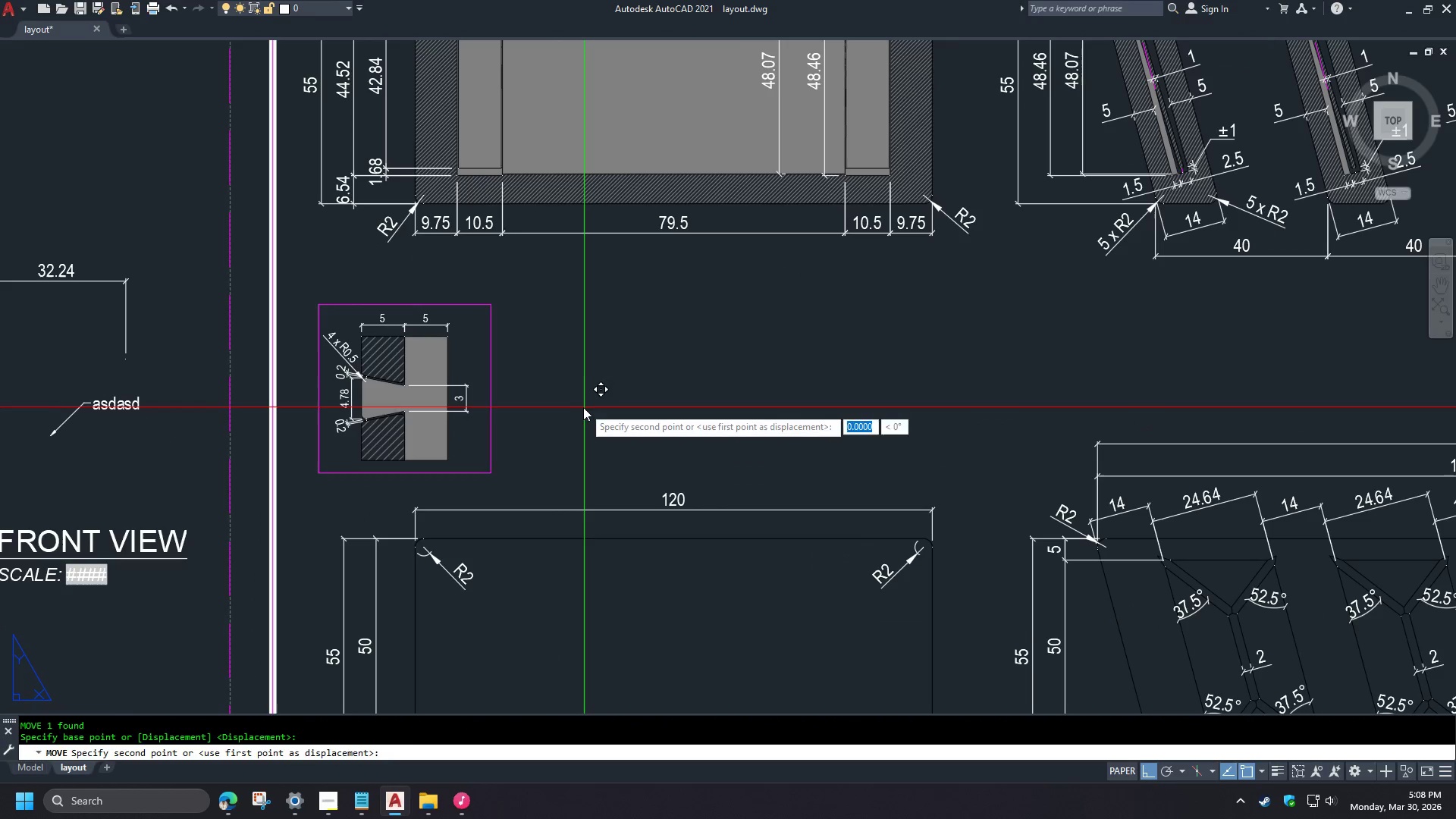 
hold_key(key=ShiftLeft, duration=1.42)
left_click([564, 388])
 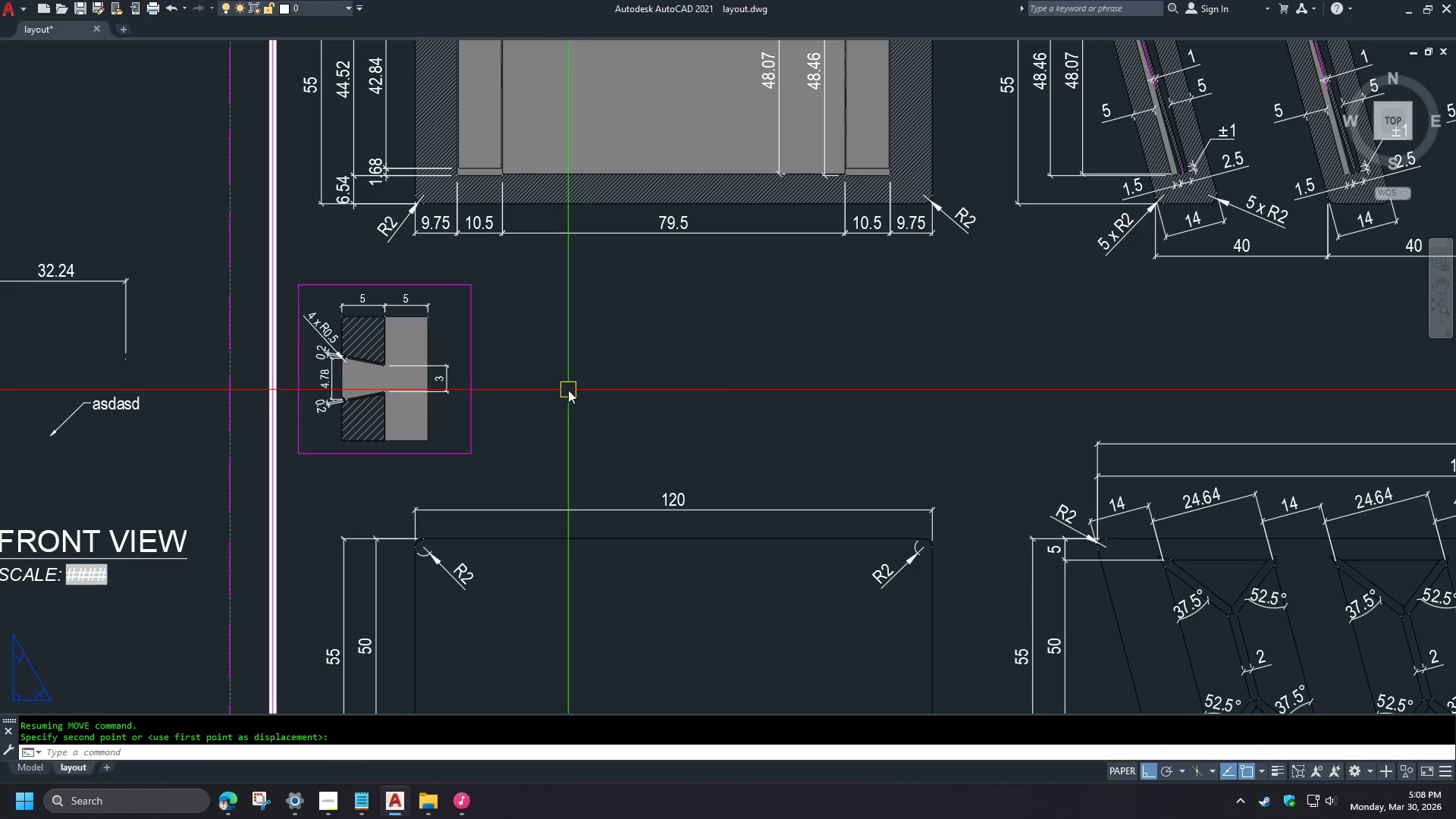 
scroll: coordinate [559, 385], scroll_direction: none, amount: 0.0
 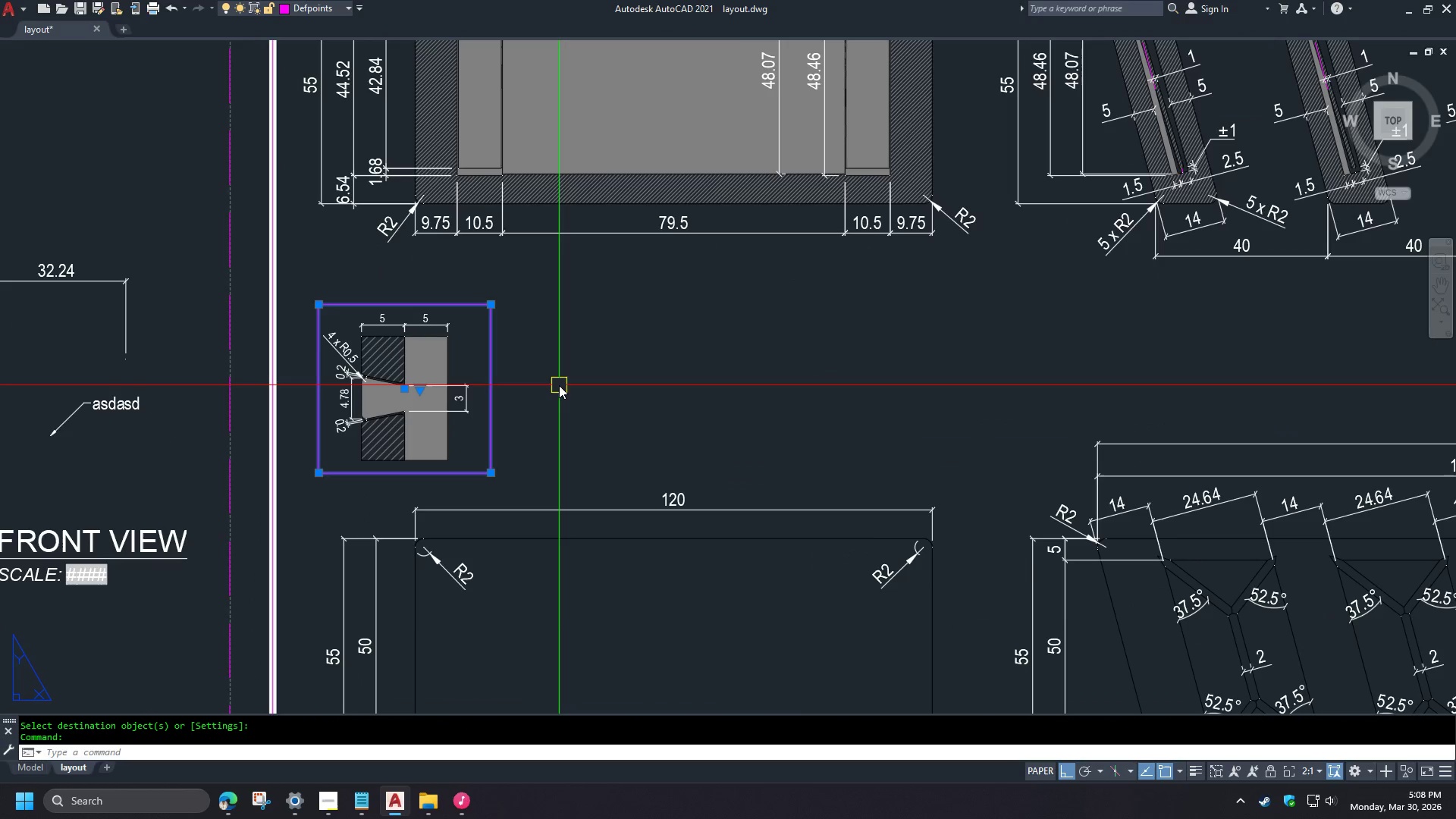 
scroll: coordinate [562, 388], scroll_direction: down, amount: 2.0
 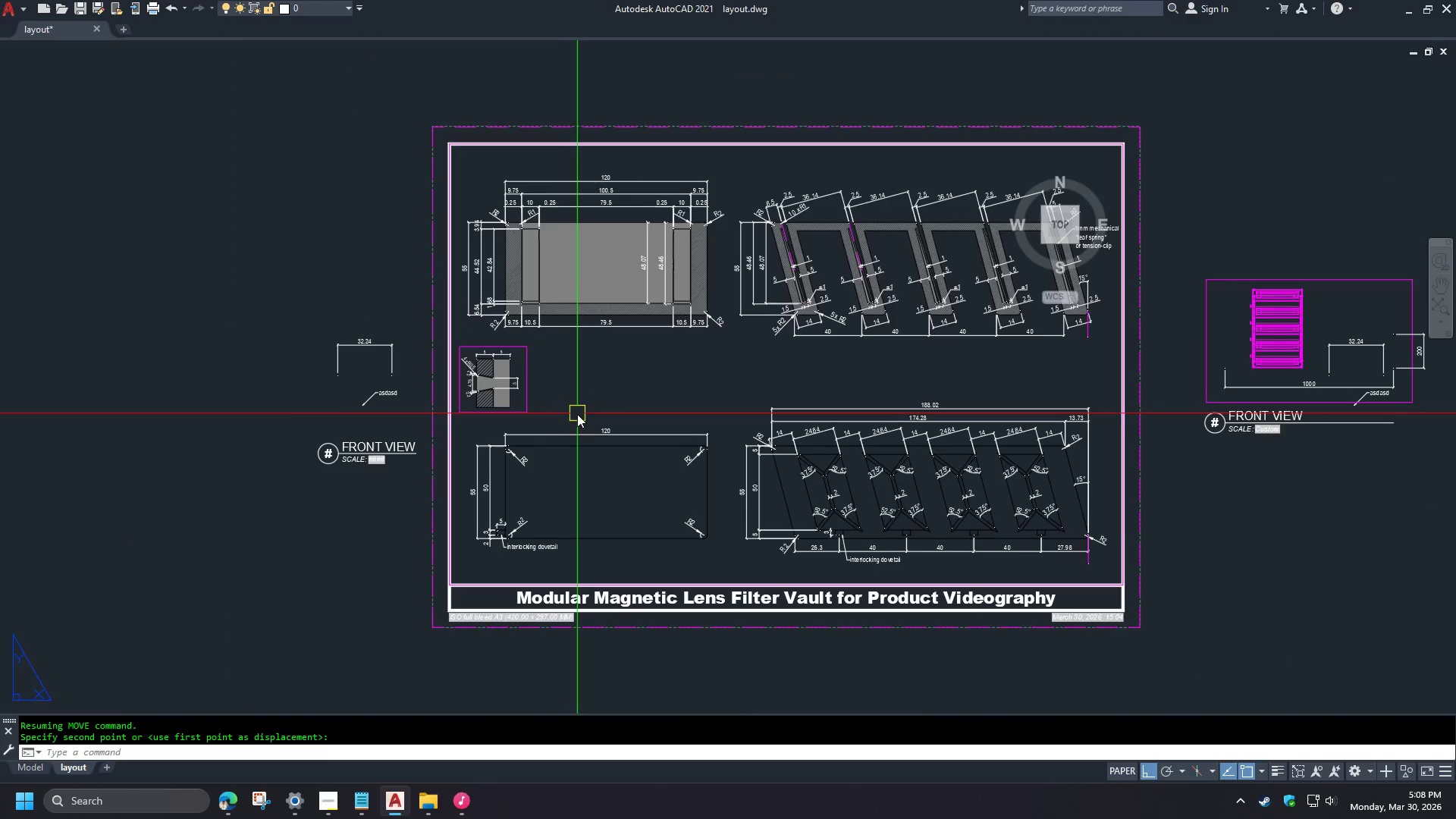 
scroll: coordinate [562, 415], scroll_direction: up, amount: 2.0
 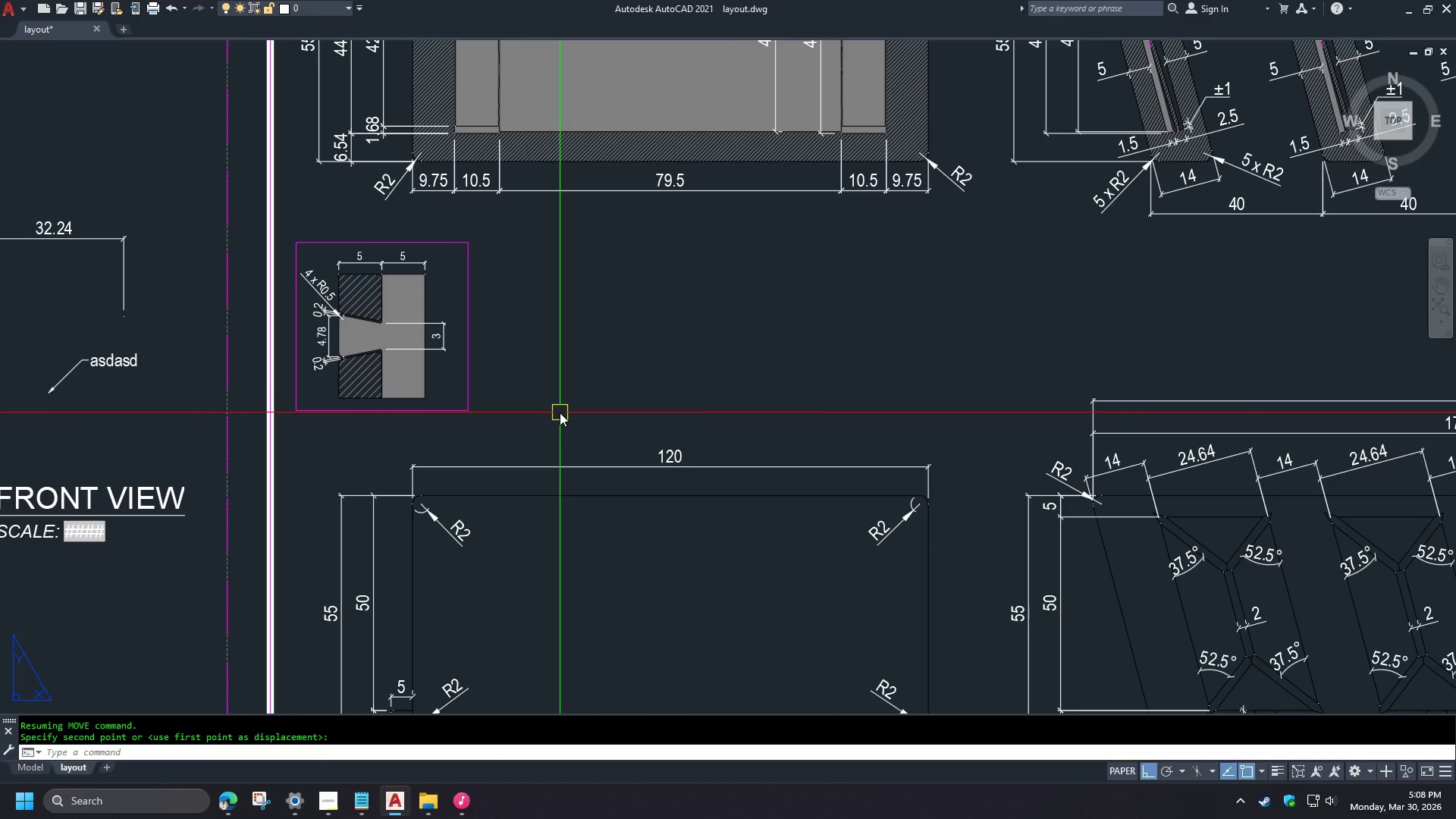 
left_click_drag(start_coordinate=[177, 470], to_coordinate=[172, 466])
 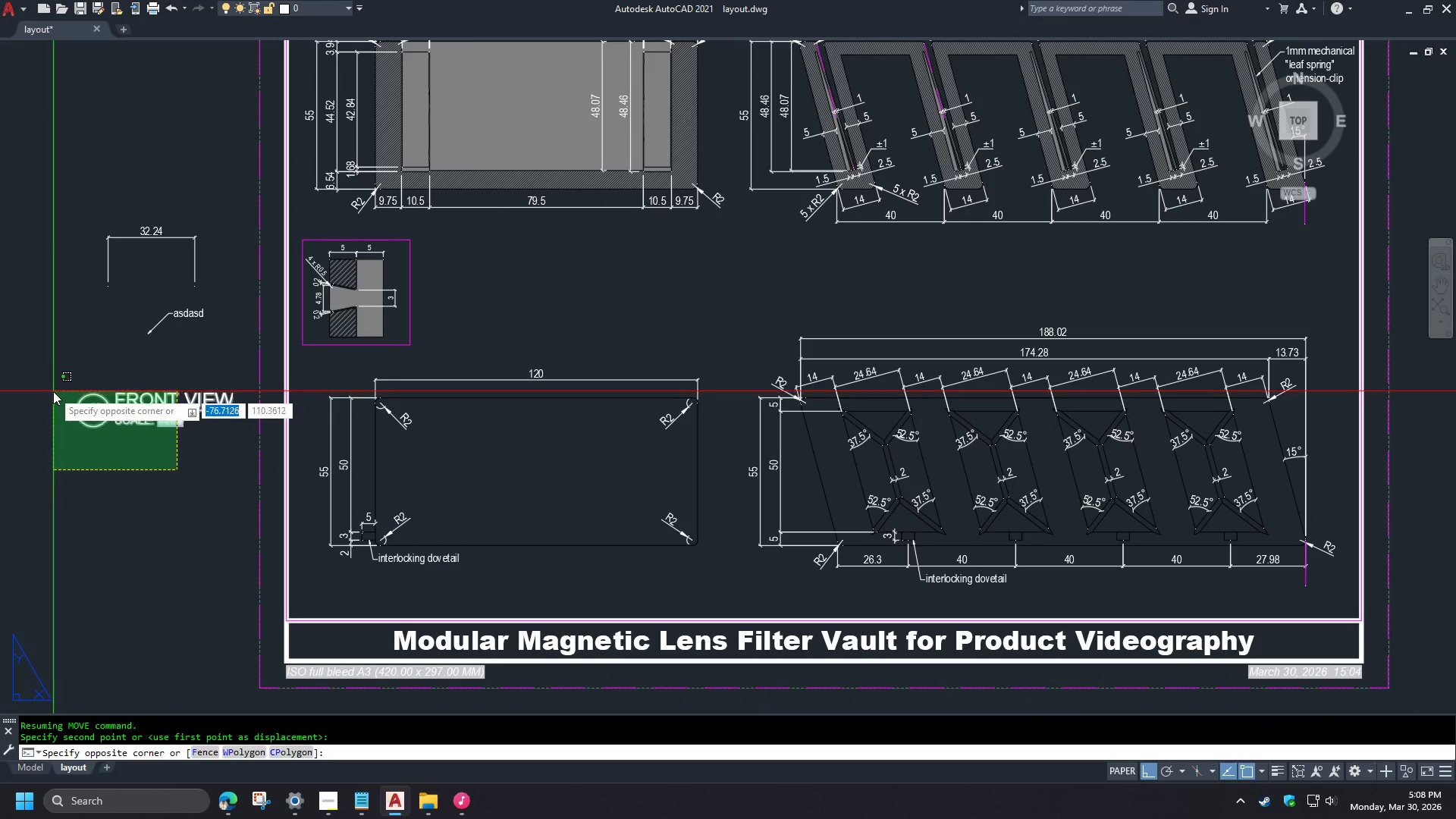 
scroll: coordinate [560, 413], scroll_direction: down, amount: 1.0
 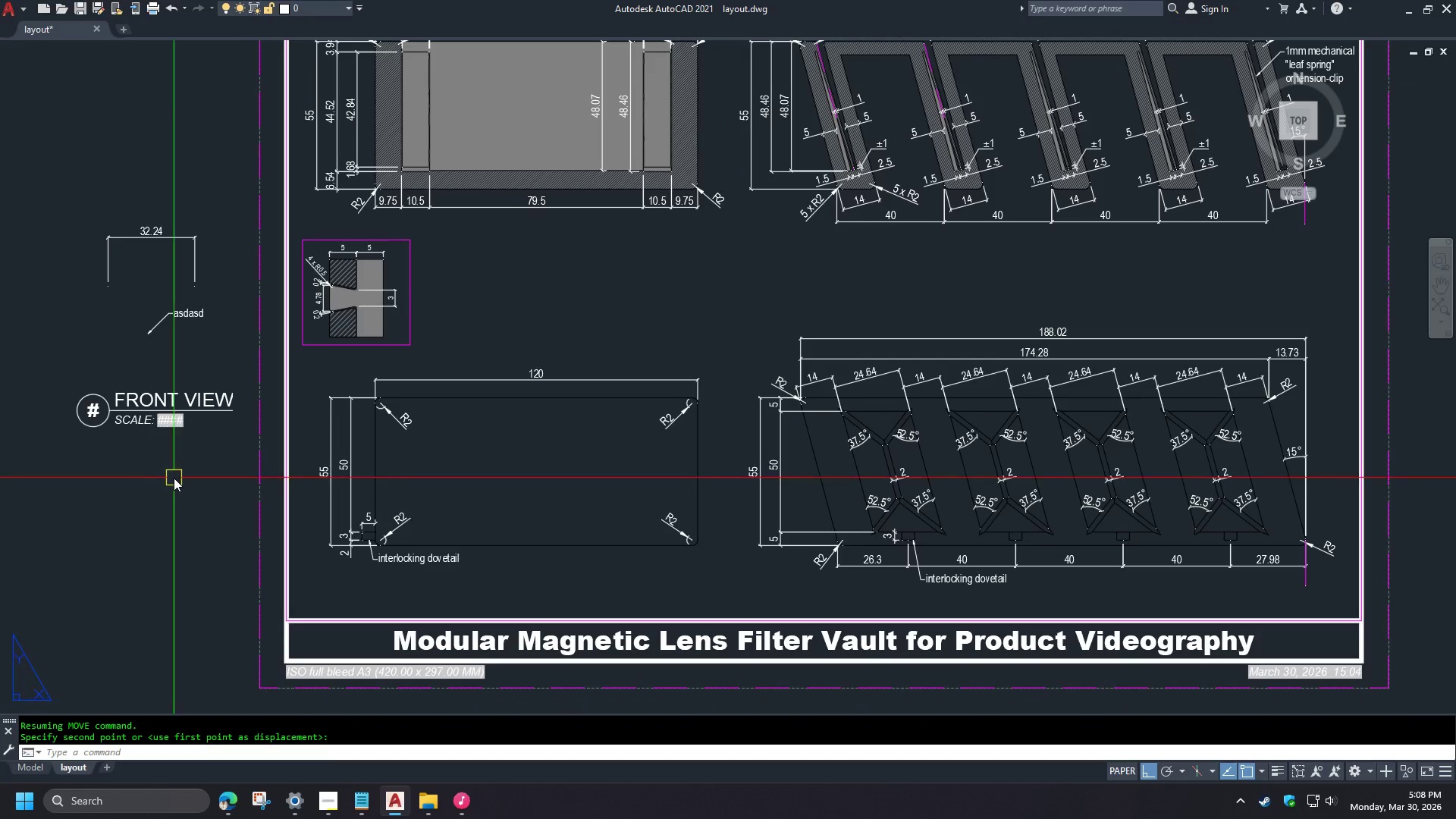 
double_click([52, 389])
 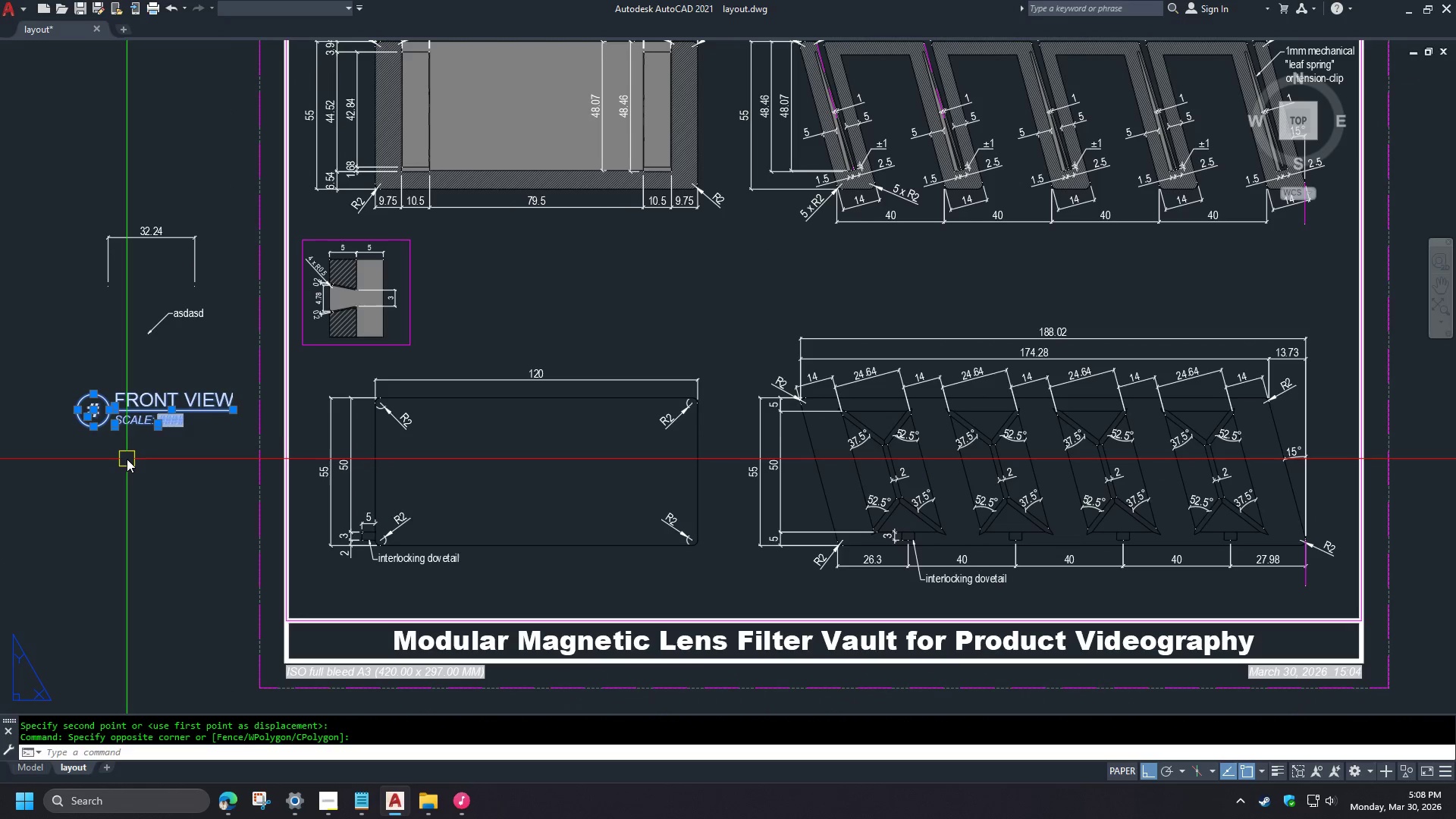 
key(M)
 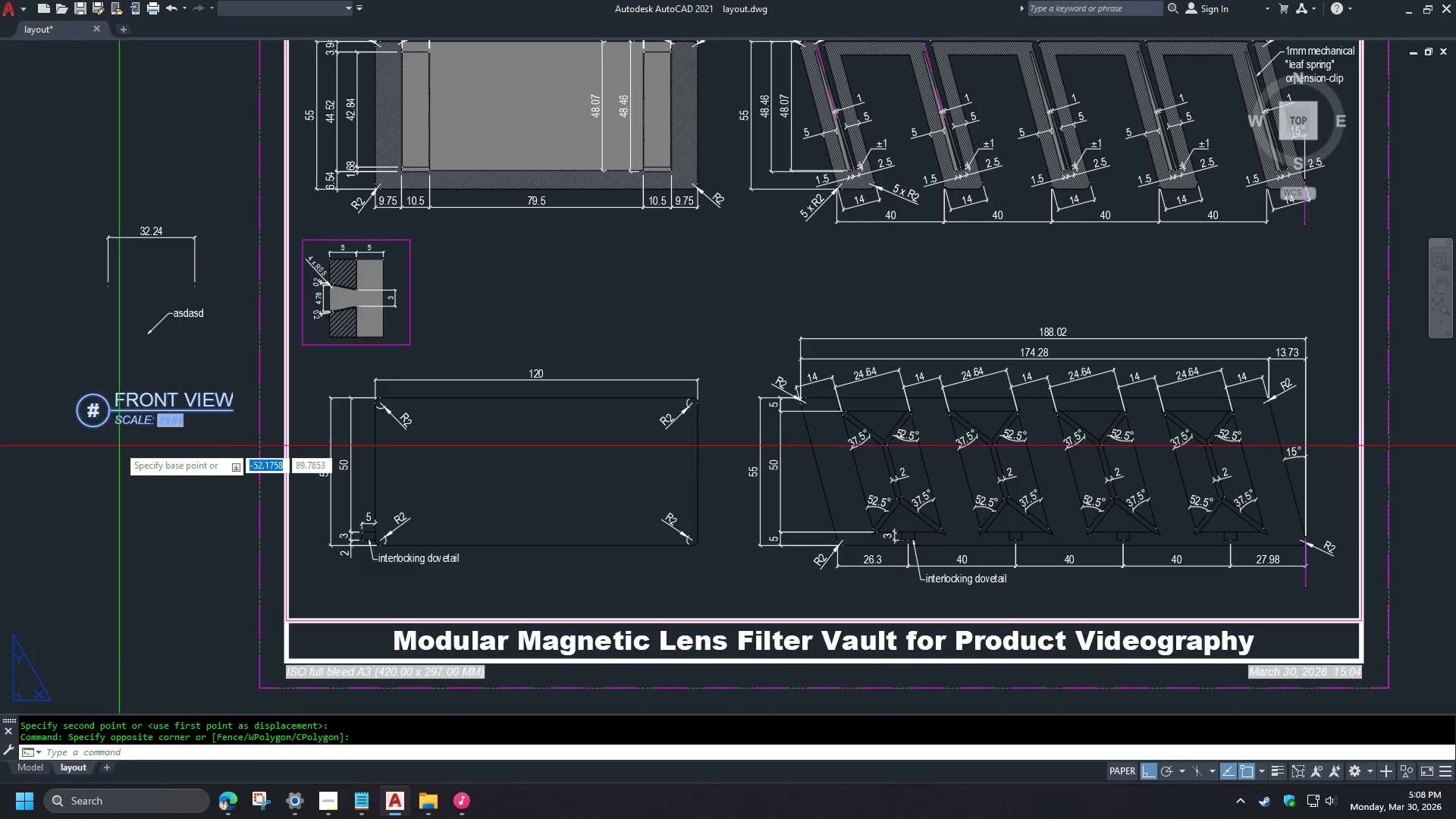 
key(Space)
 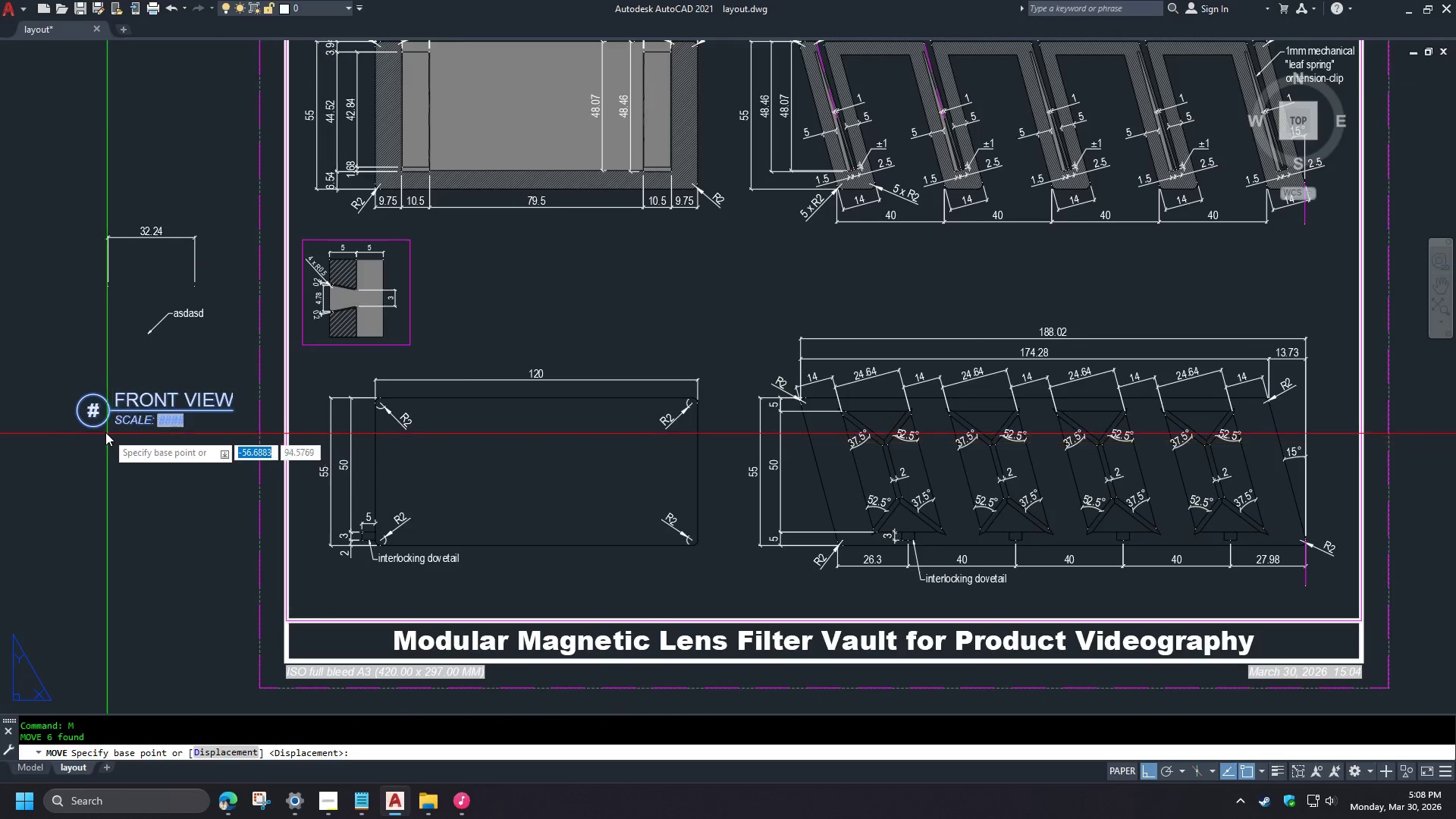 
left_click([112, 398])
 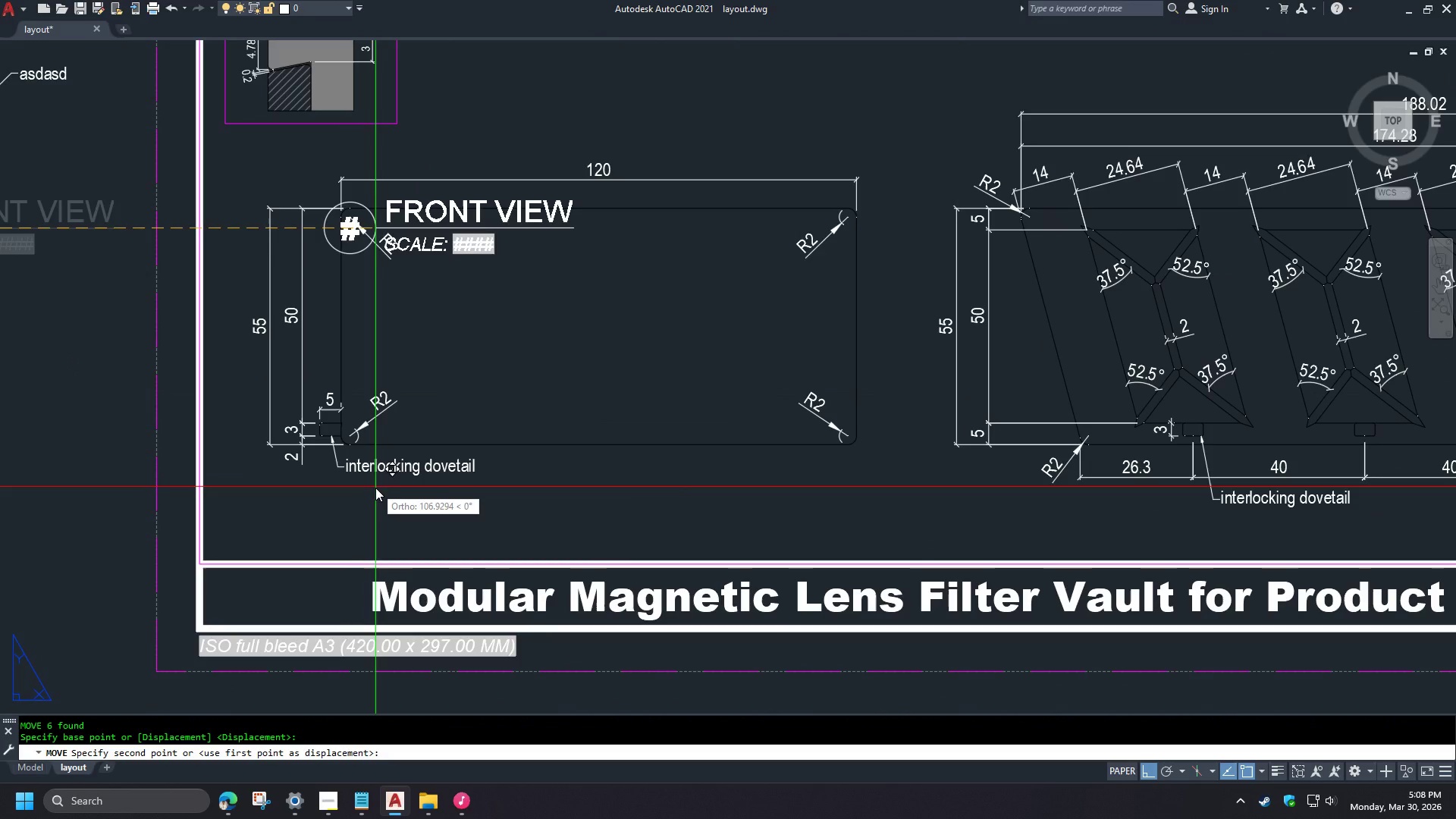 
hold_key(key=ShiftLeft, duration=0.31)
right_click([361, 352])
 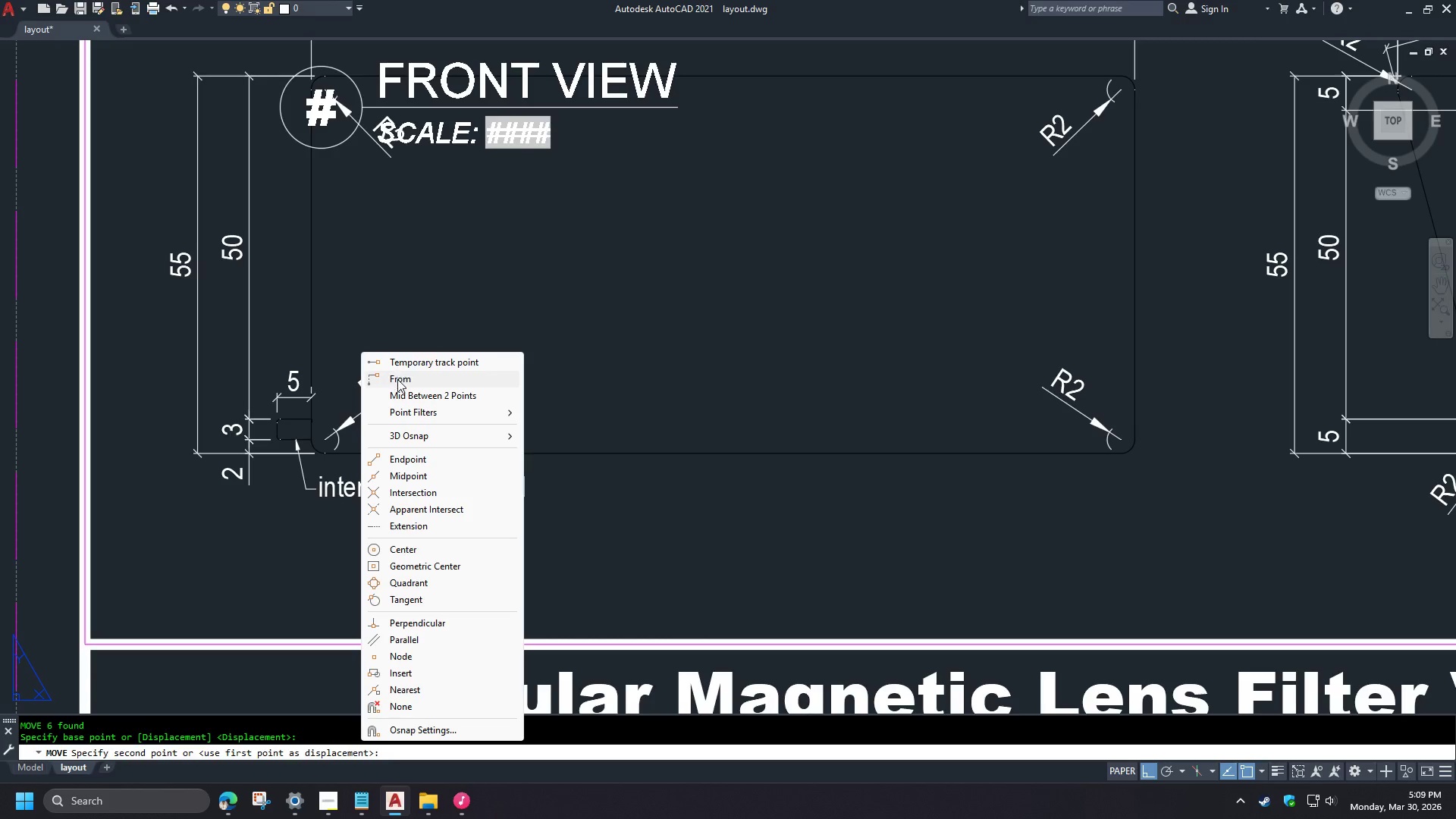 
scroll: coordinate [104, 431], scroll_direction: up, amount: 1.0
 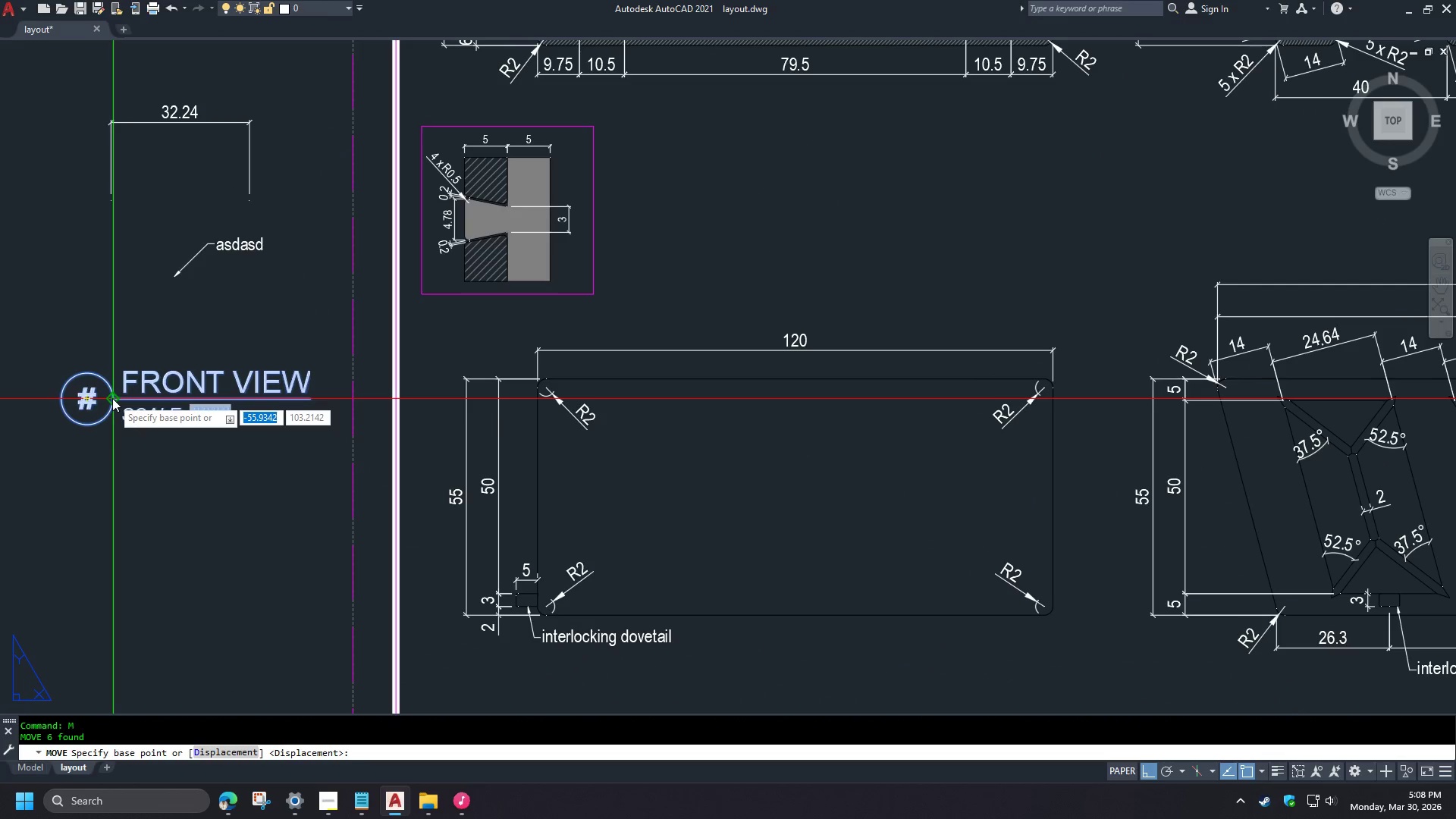 
left_click([400, 381])
 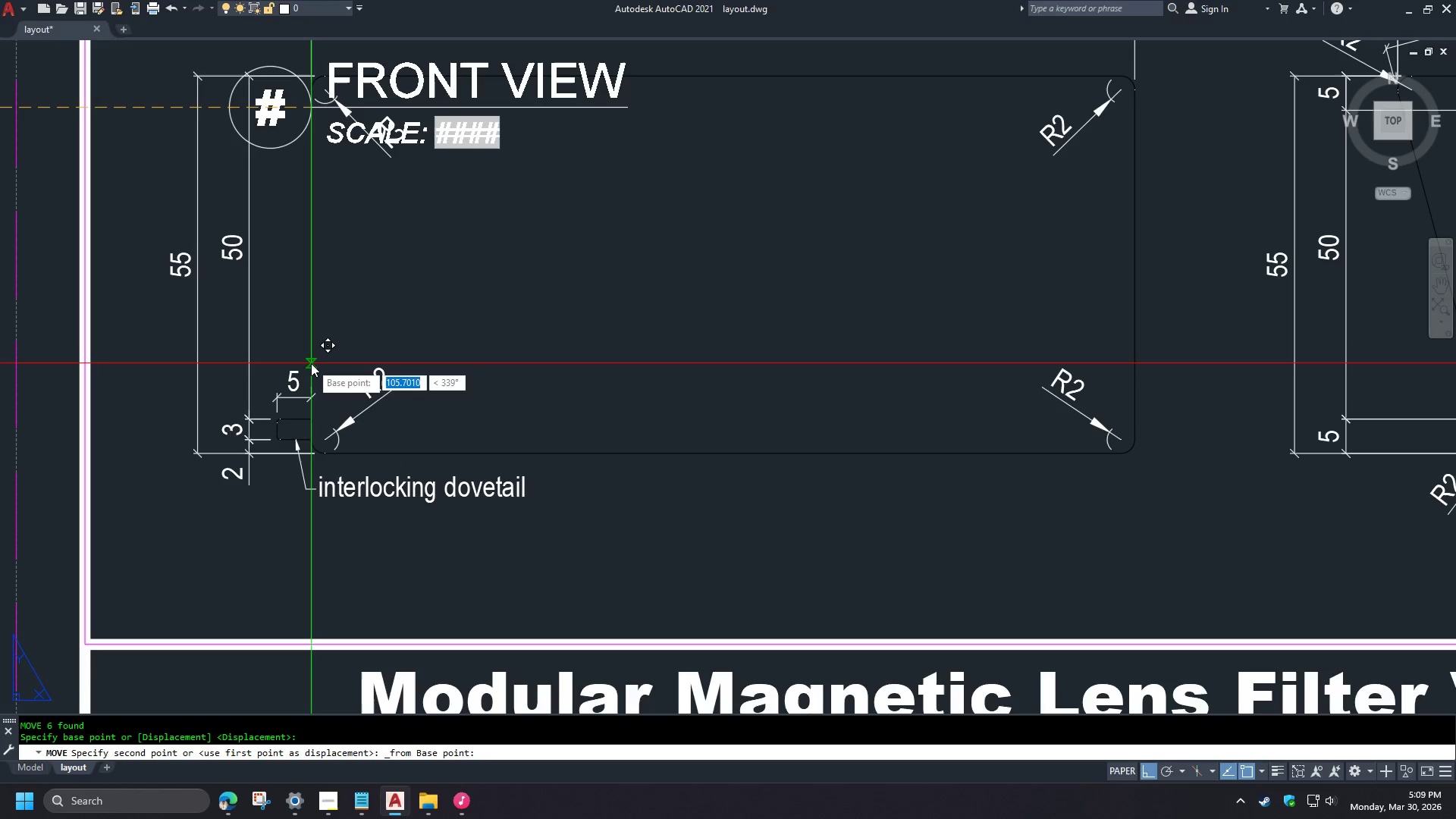 
key(E)
 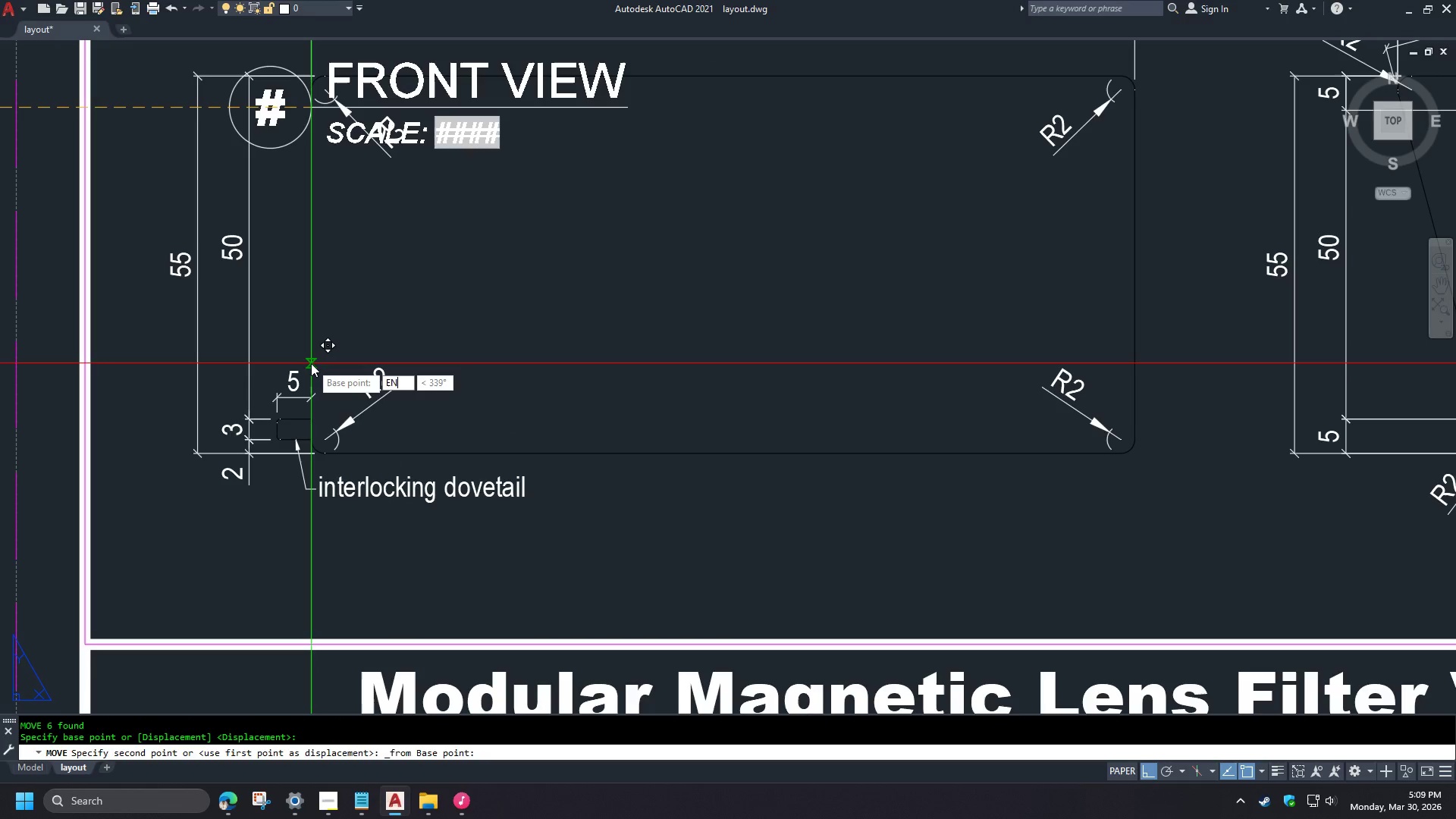 
scroll: coordinate [390, 432], scroll_direction: up, amount: 1.0
 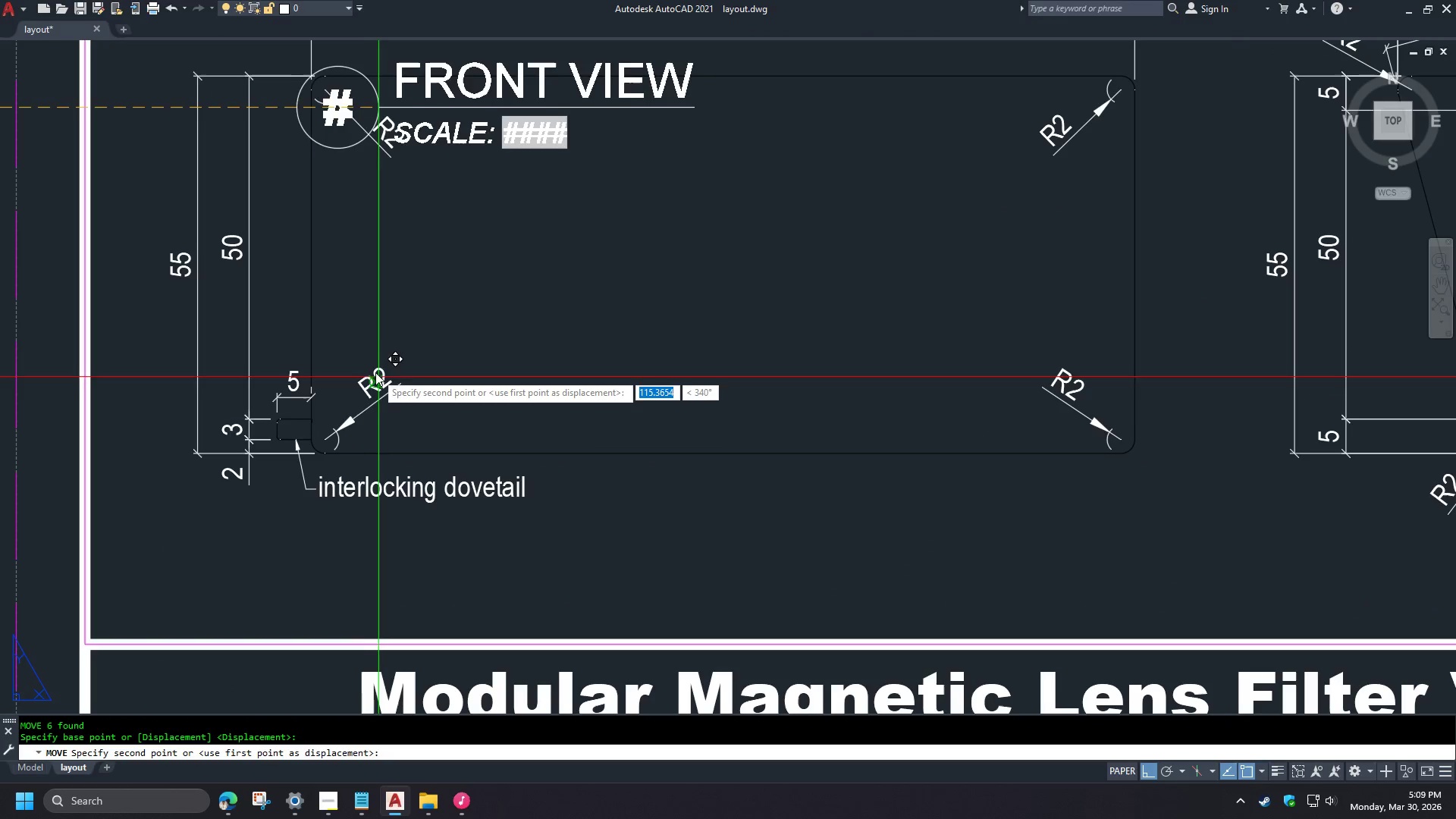 
type(ND )
 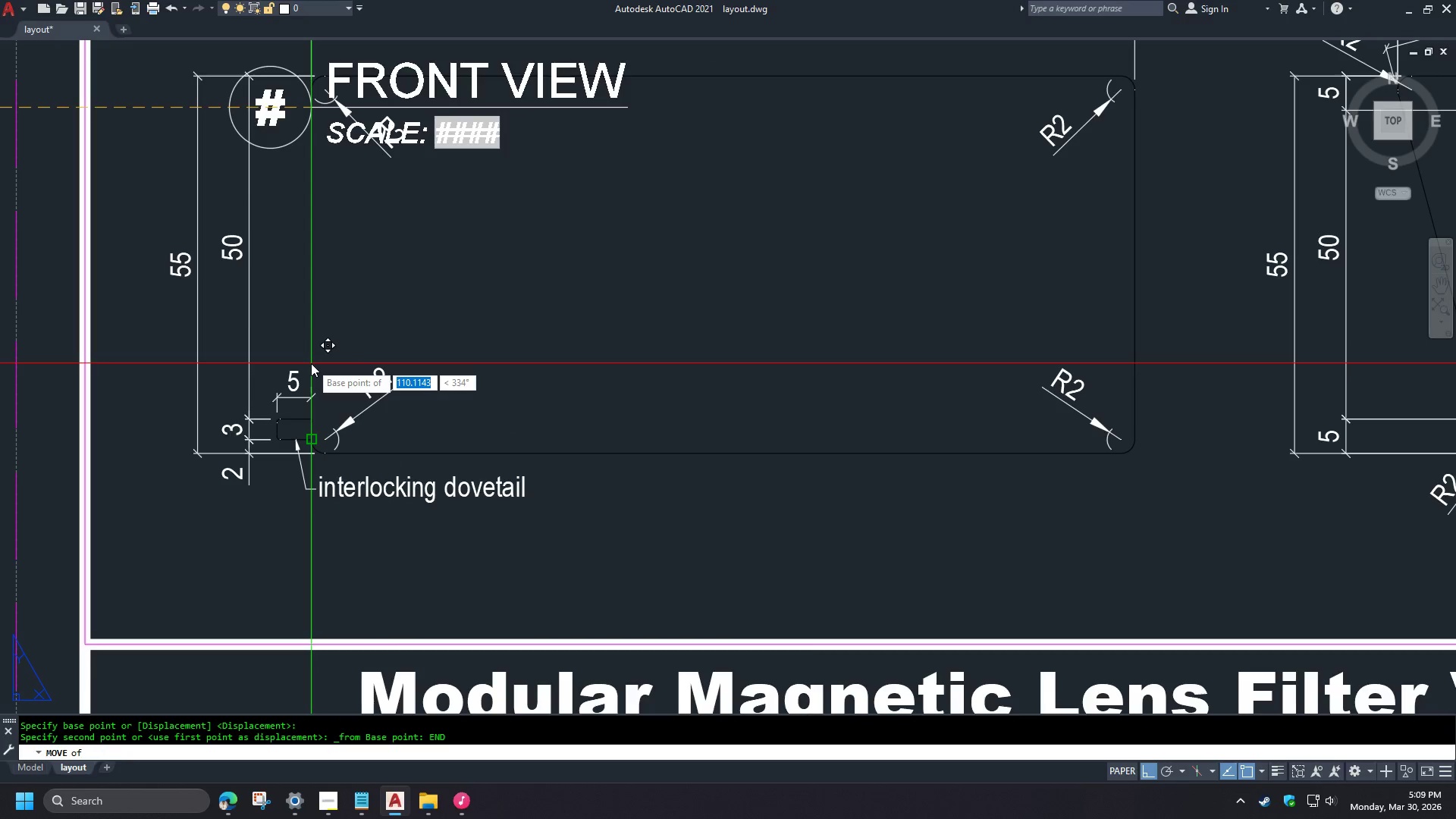 
left_click([311, 363])
 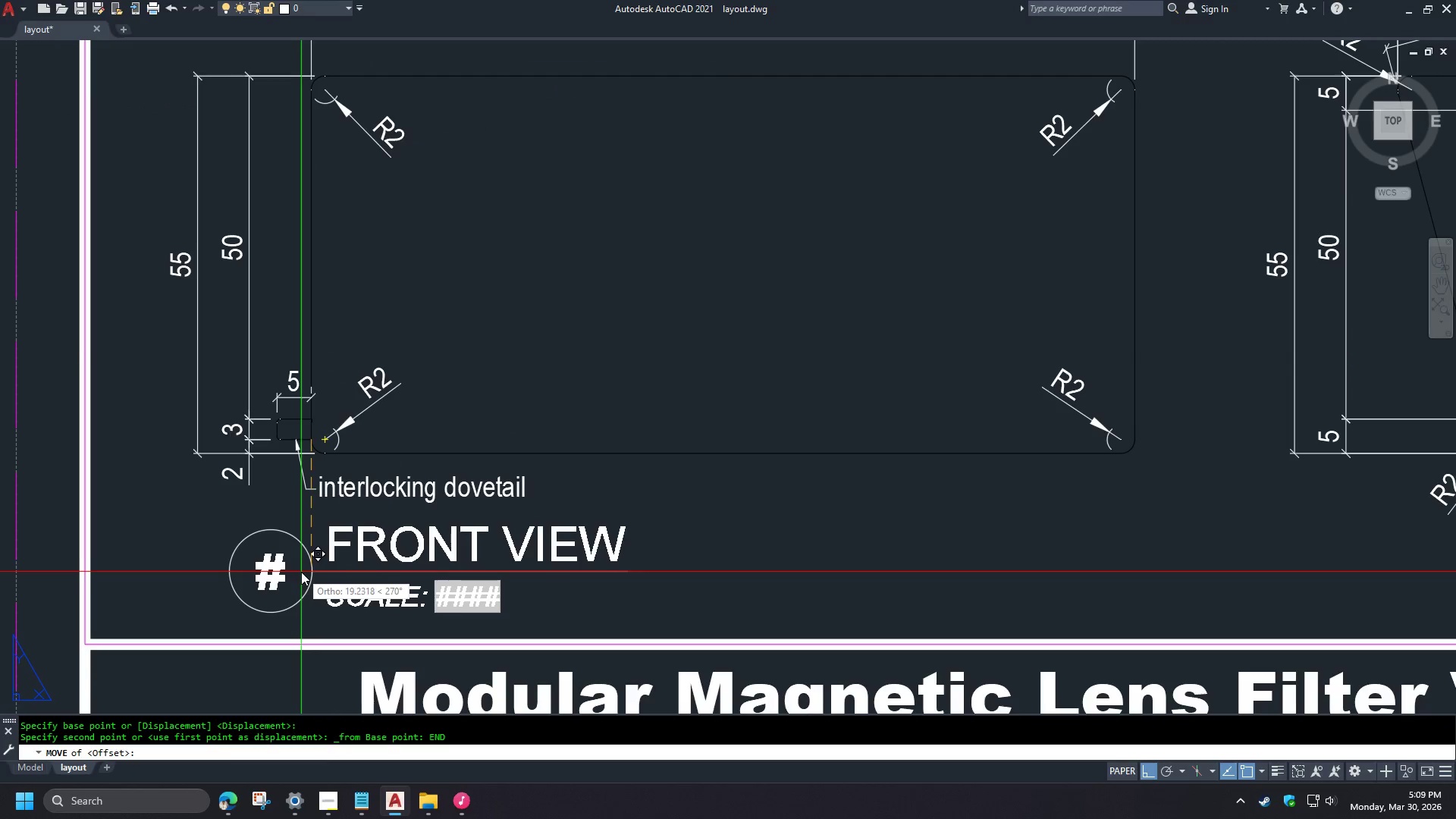 
left_click([301, 570])
 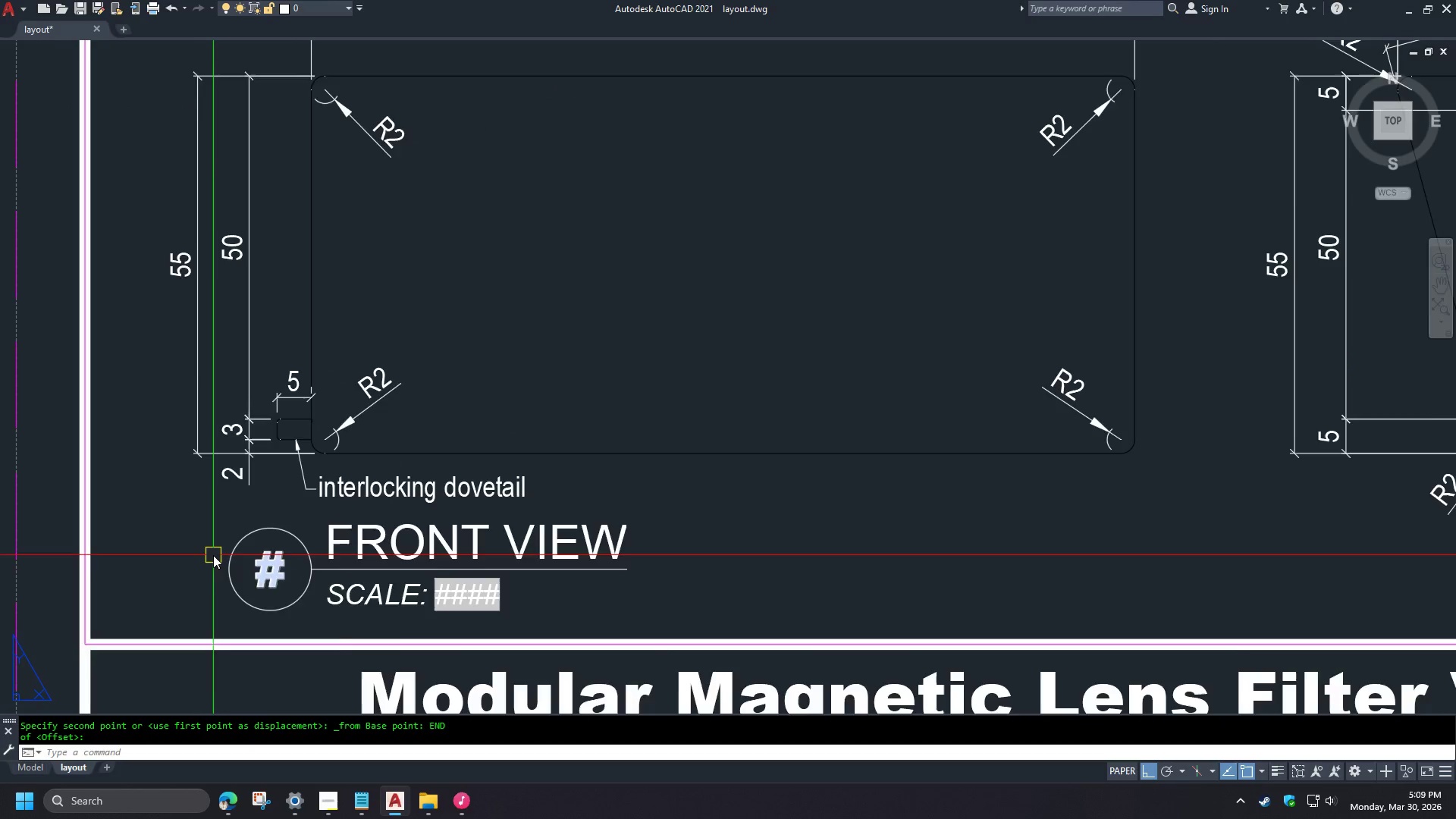 
left_click([466, 567])
 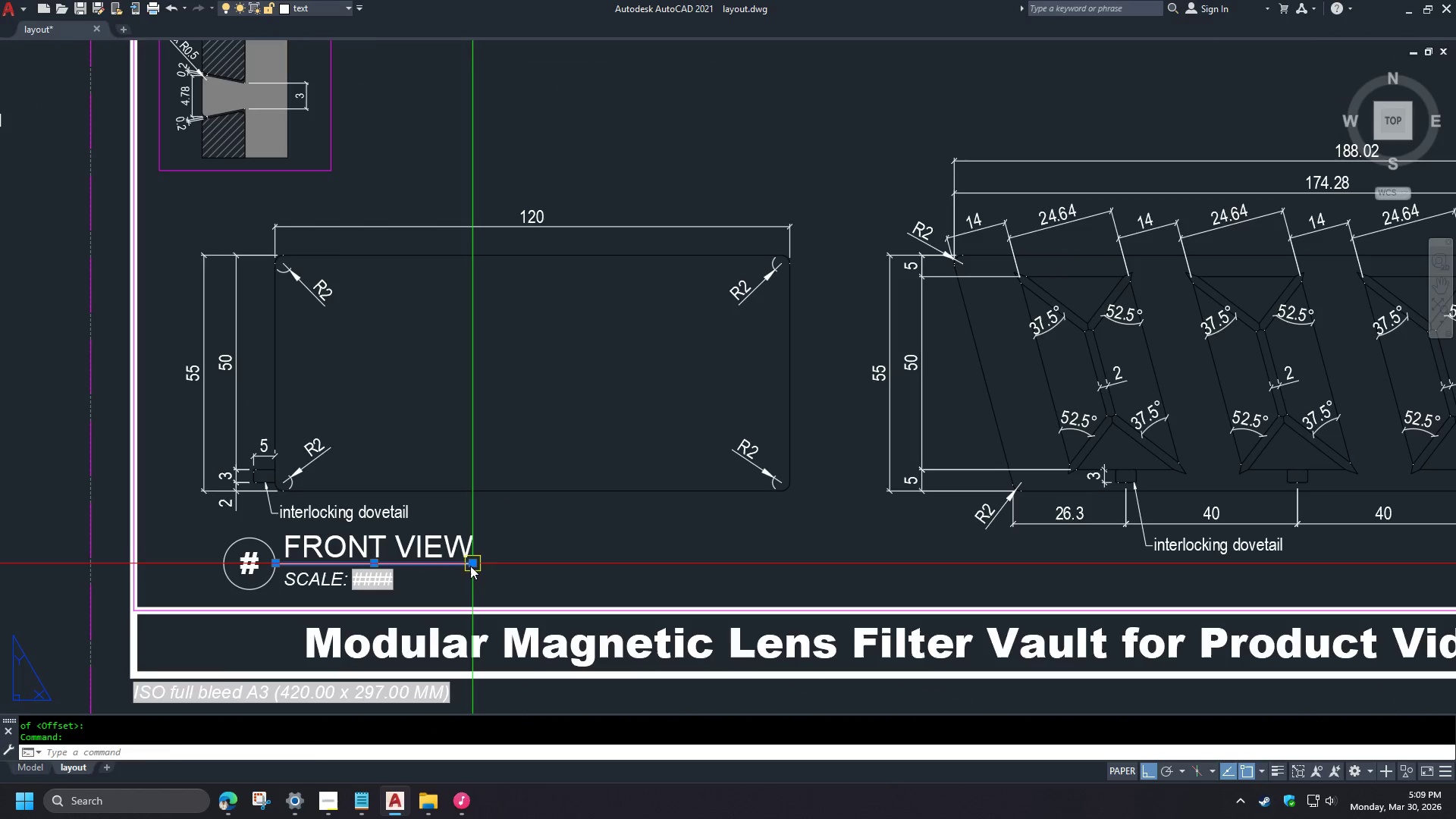 
left_click_drag(start_coordinate=[470, 566], to_coordinate=[485, 566])
 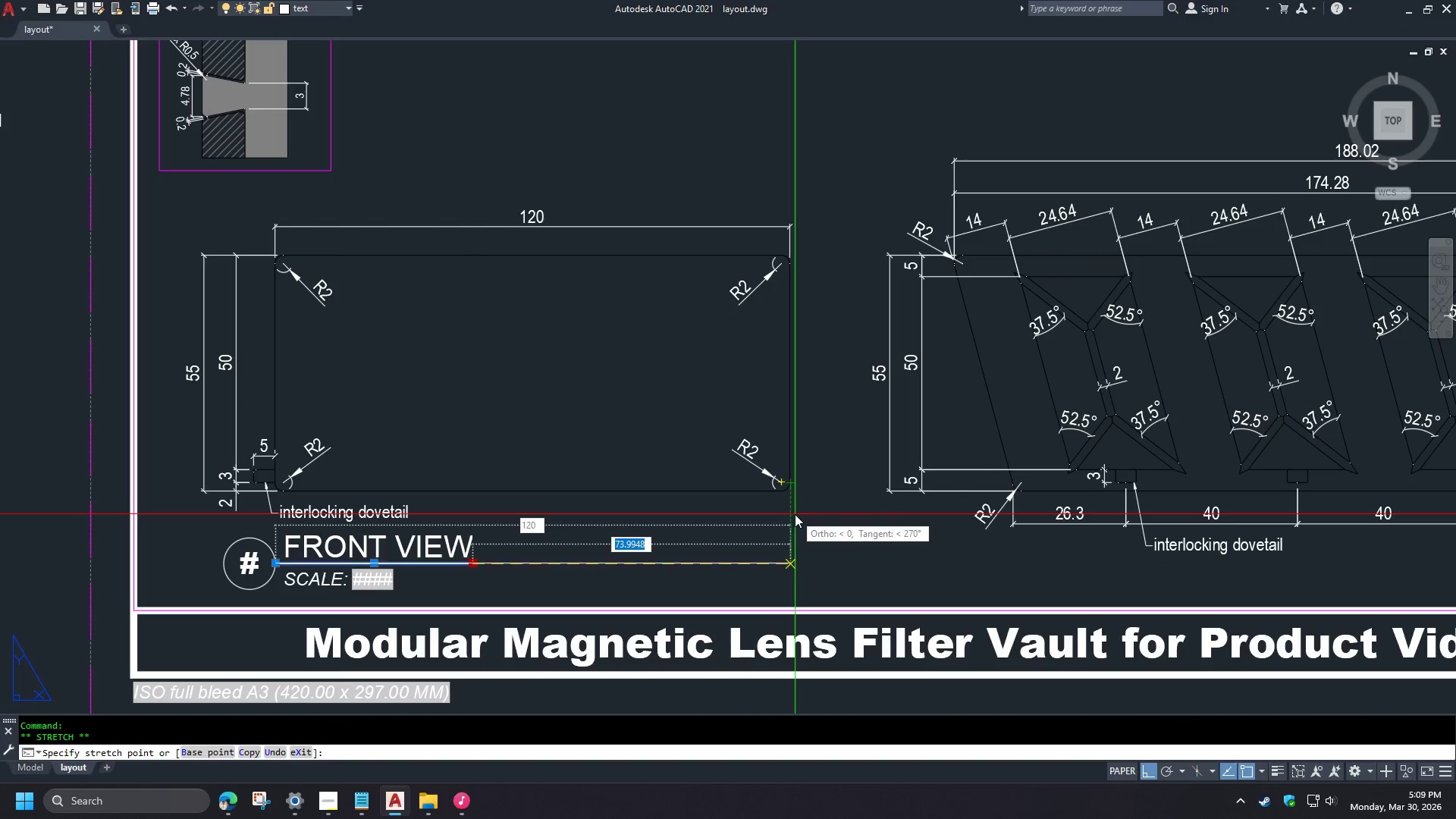 
scroll: coordinate [215, 555], scroll_direction: down, amount: 1.0
 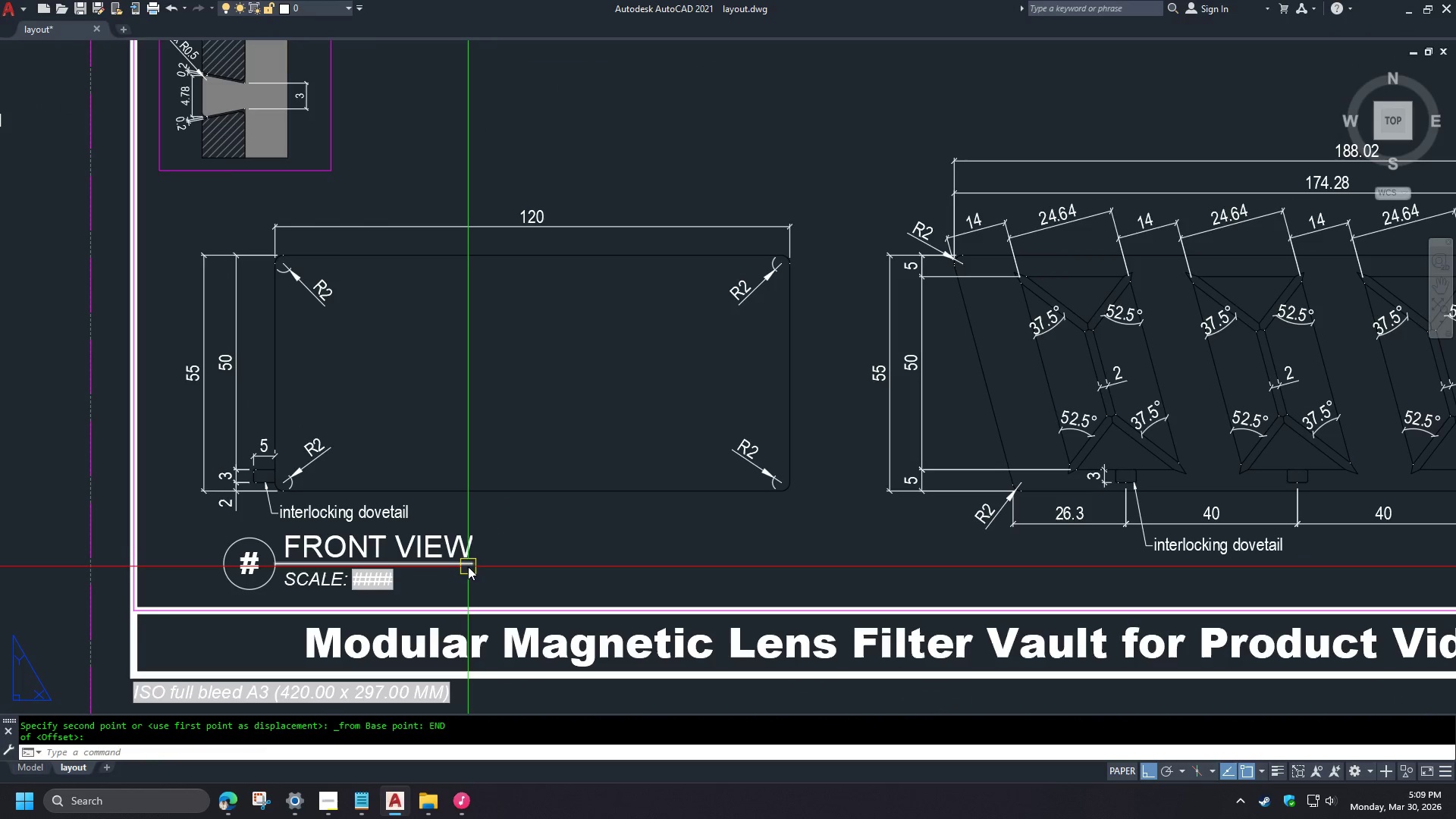 
key(Escape)
 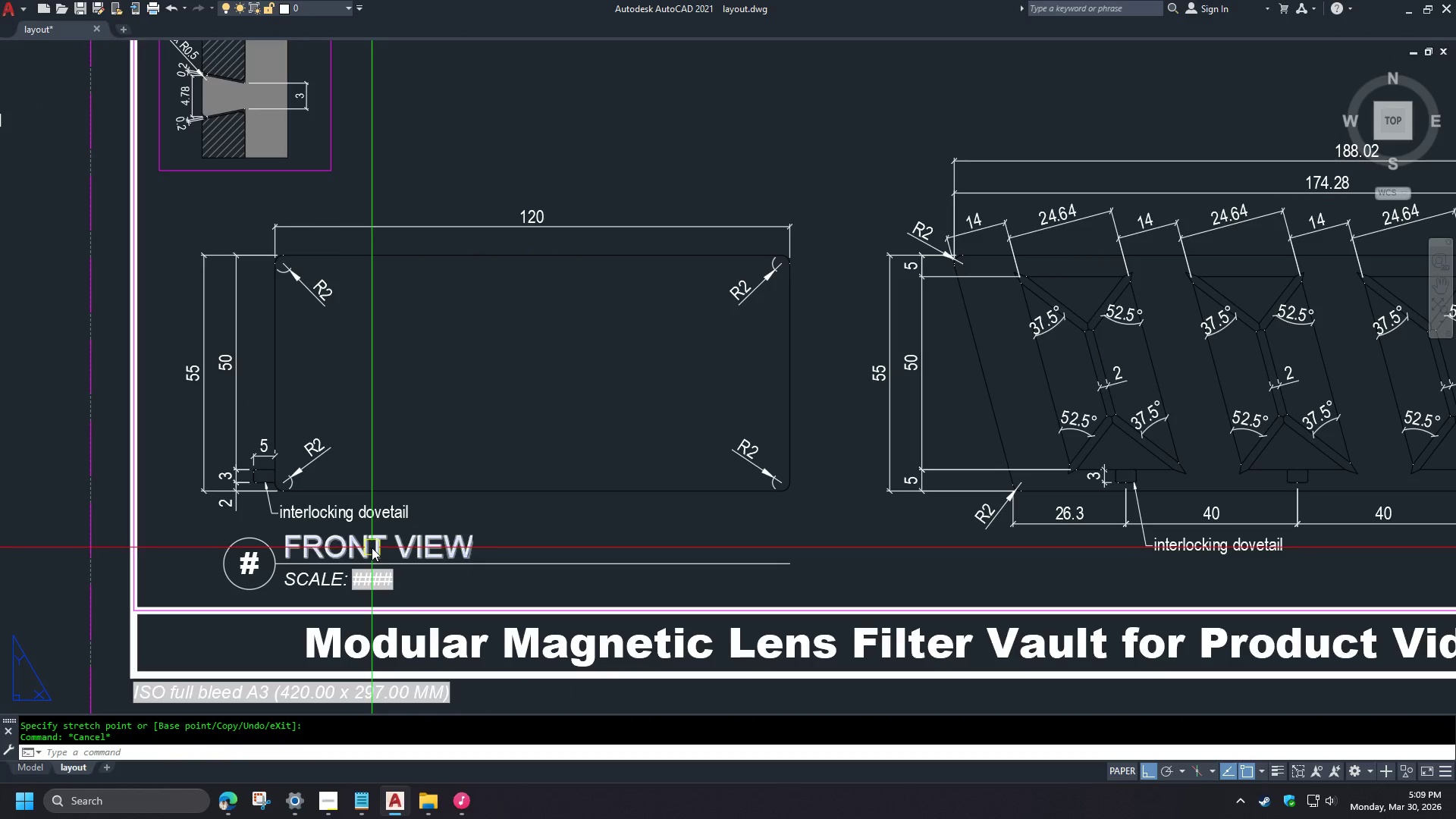 
double_click([372, 548])
 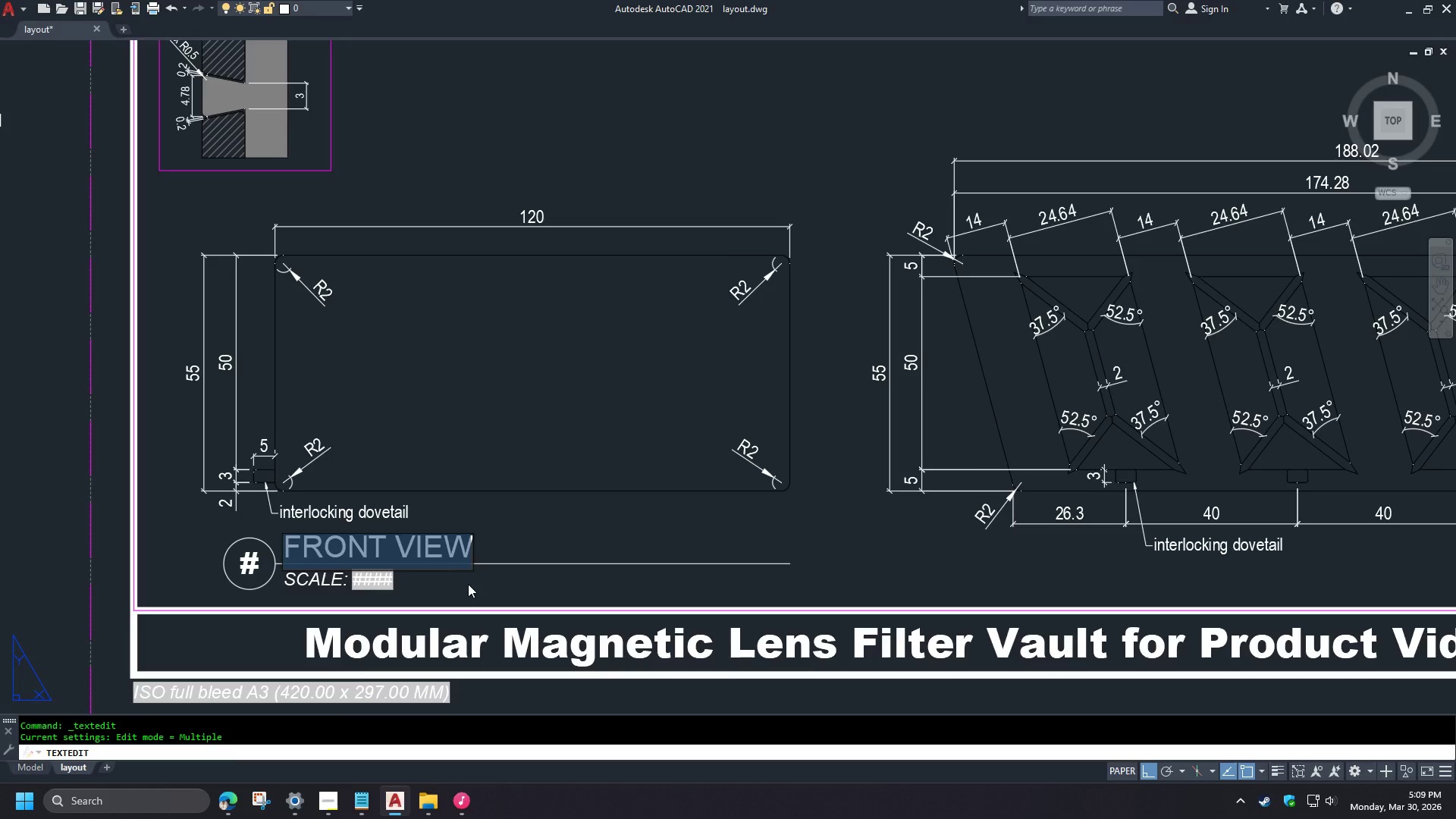 
left_click([468, 583])
 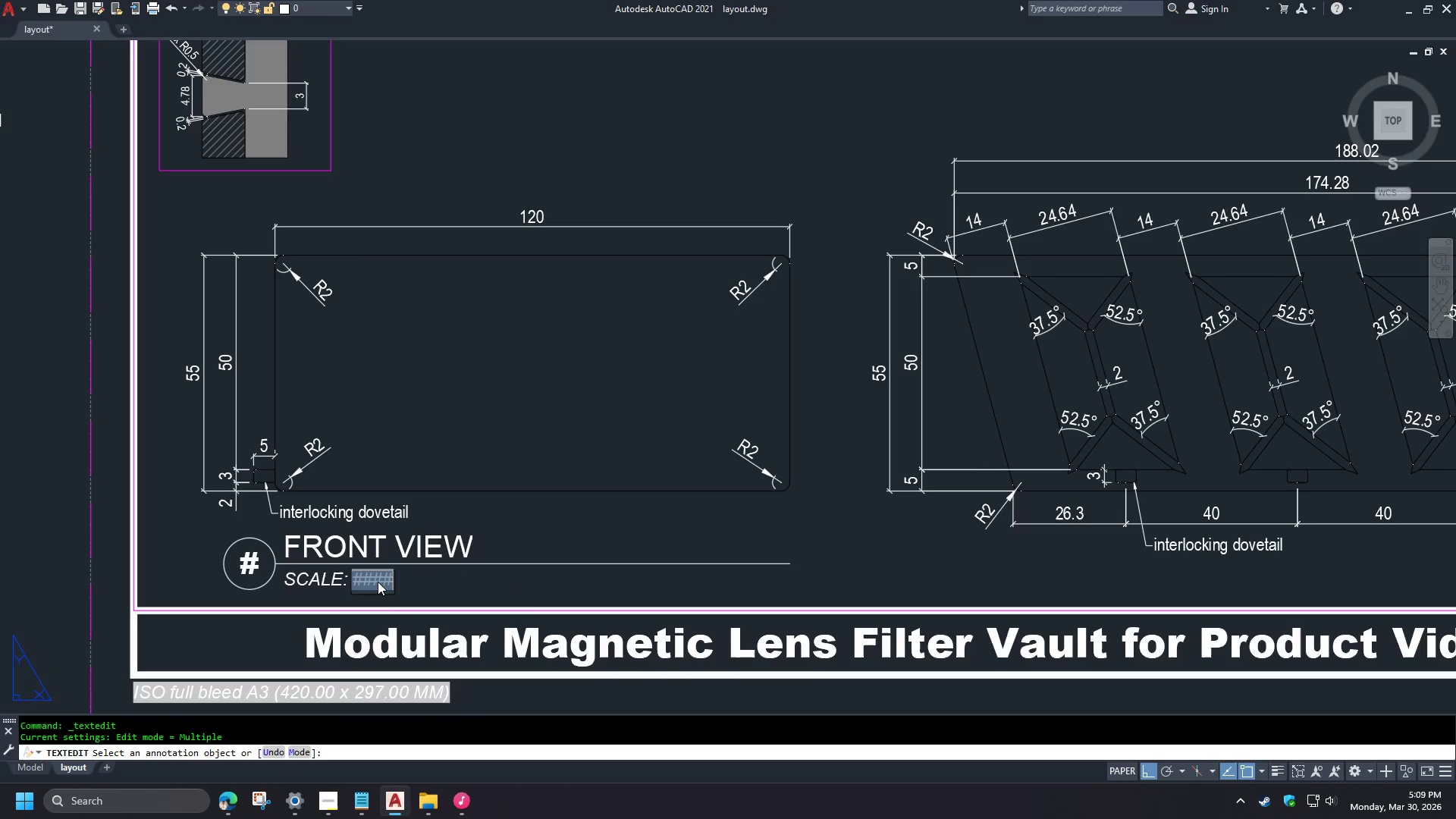 
double_click([378, 582])
 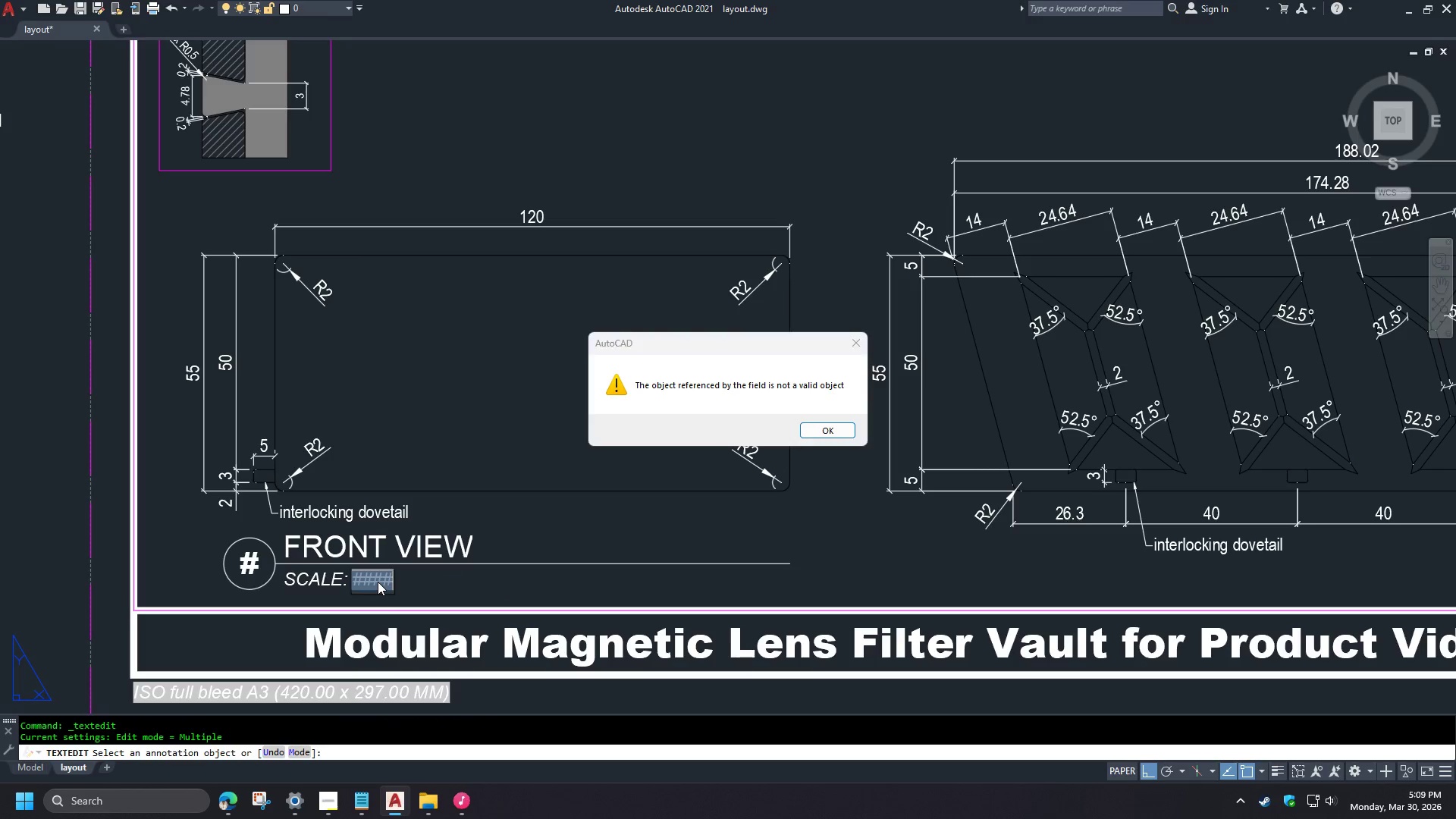 
triple_click([378, 582])
 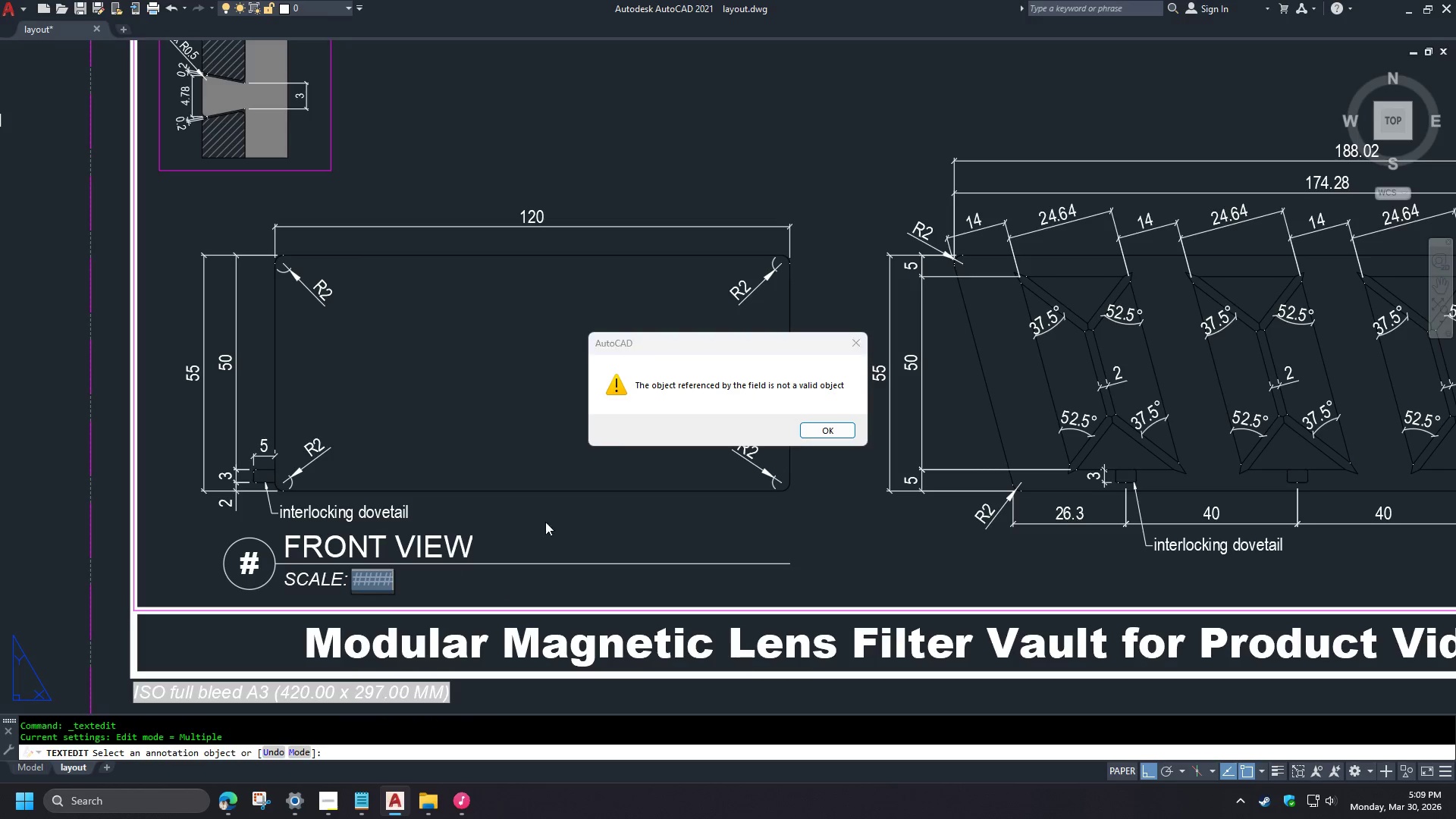 
key(Space)
 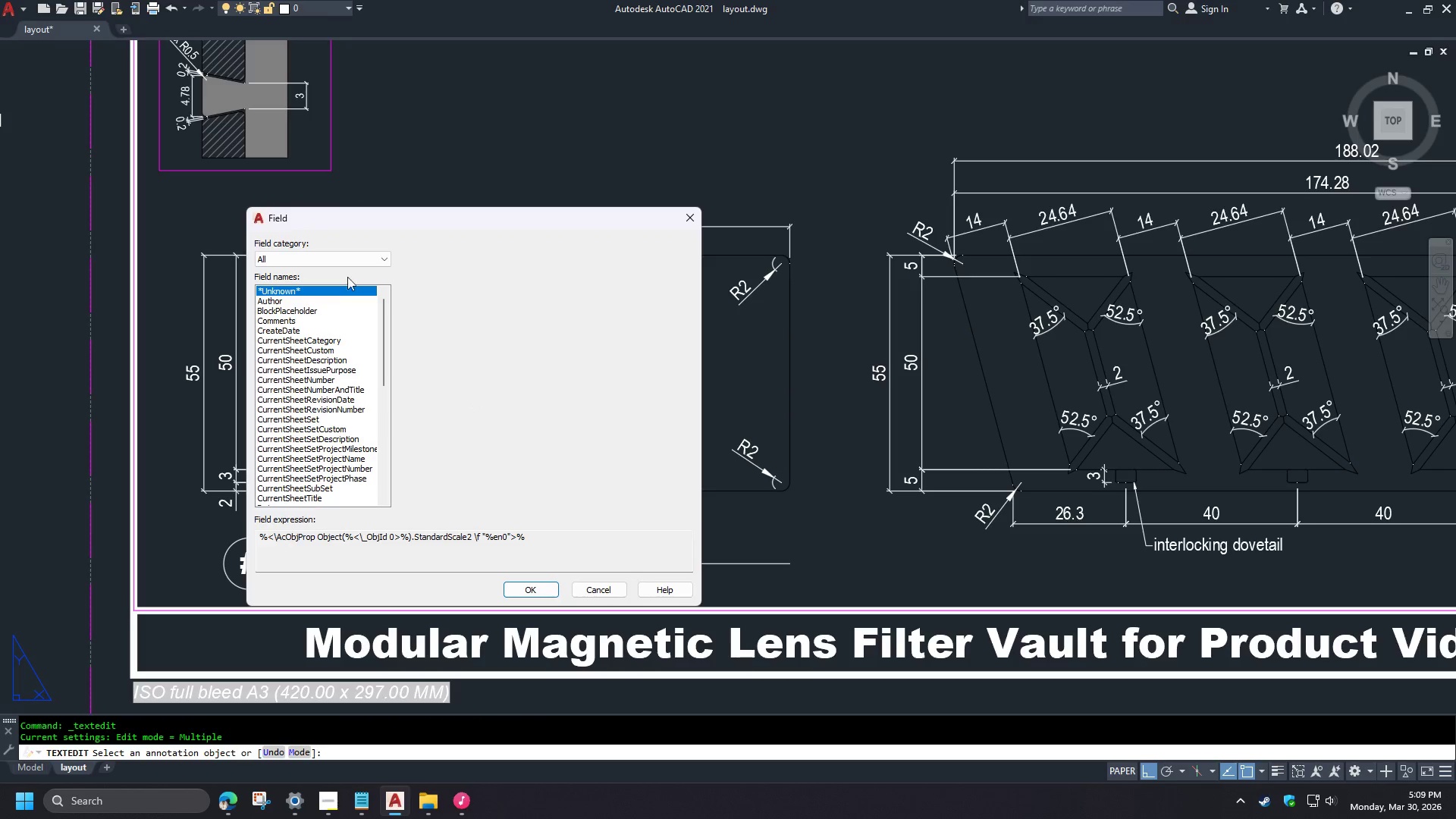 
left_click_drag(start_coordinate=[337, 265], to_coordinate=[333, 262])
 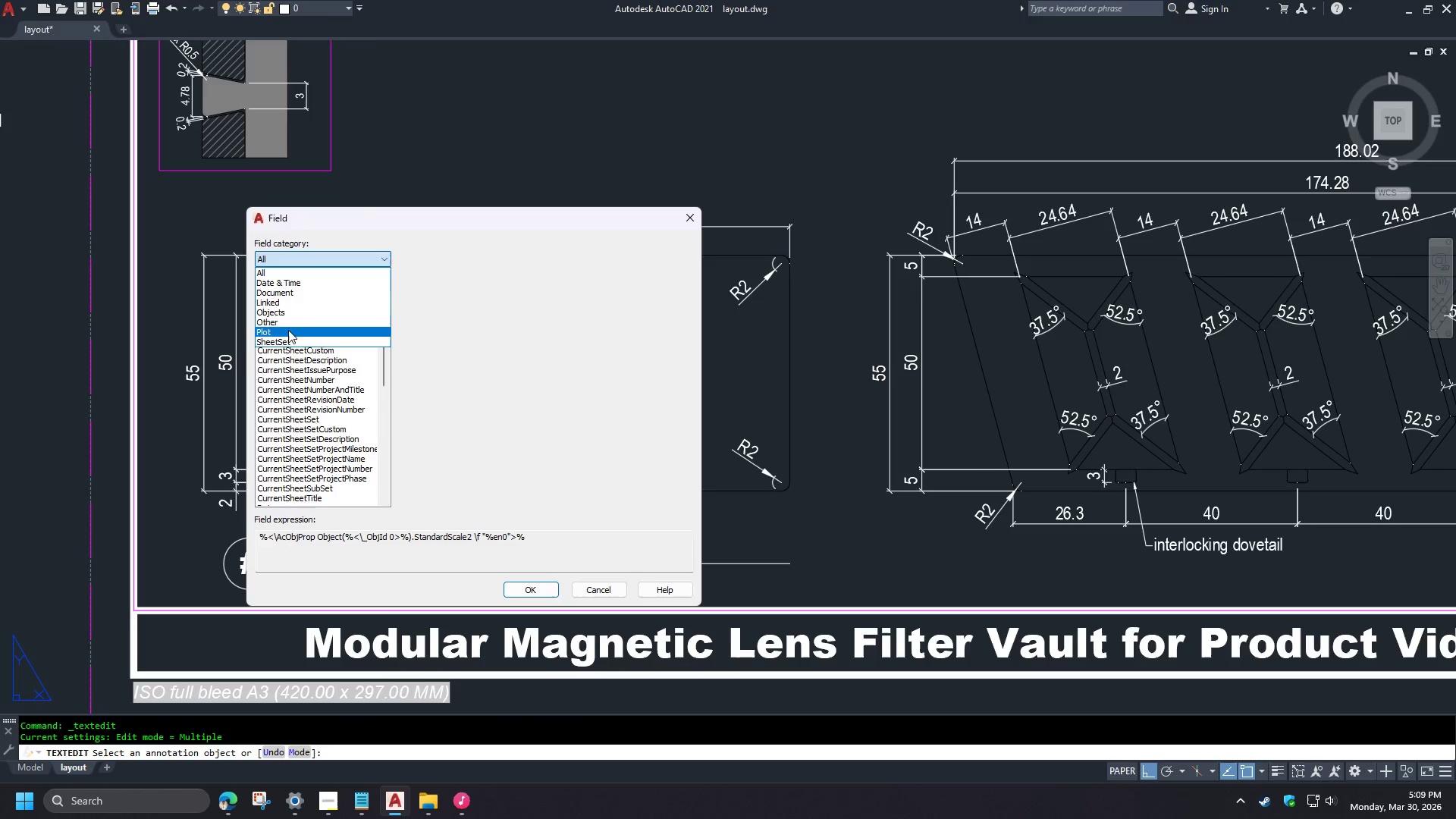 
left_click([290, 312])
 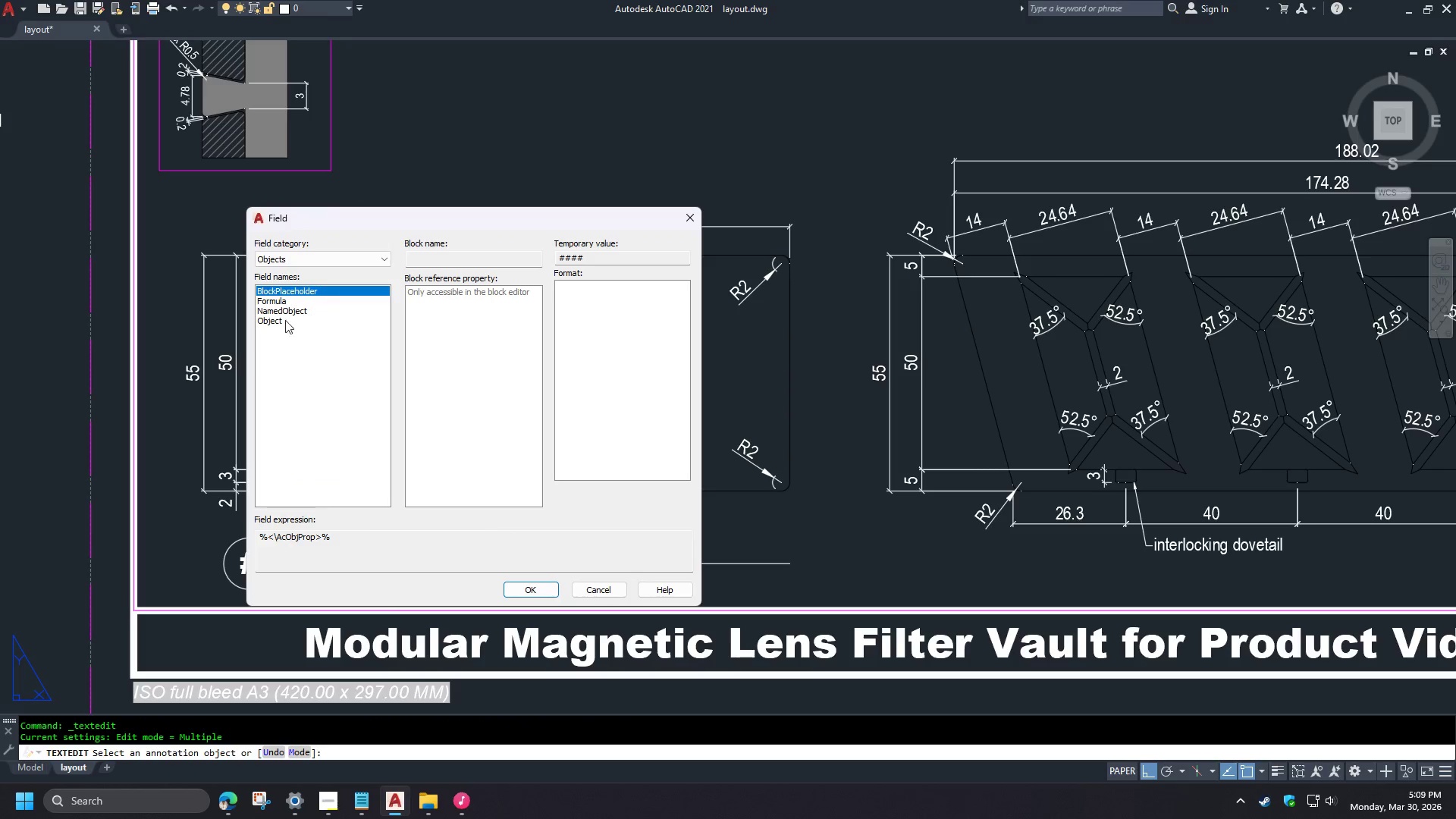 
left_click([277, 324])
 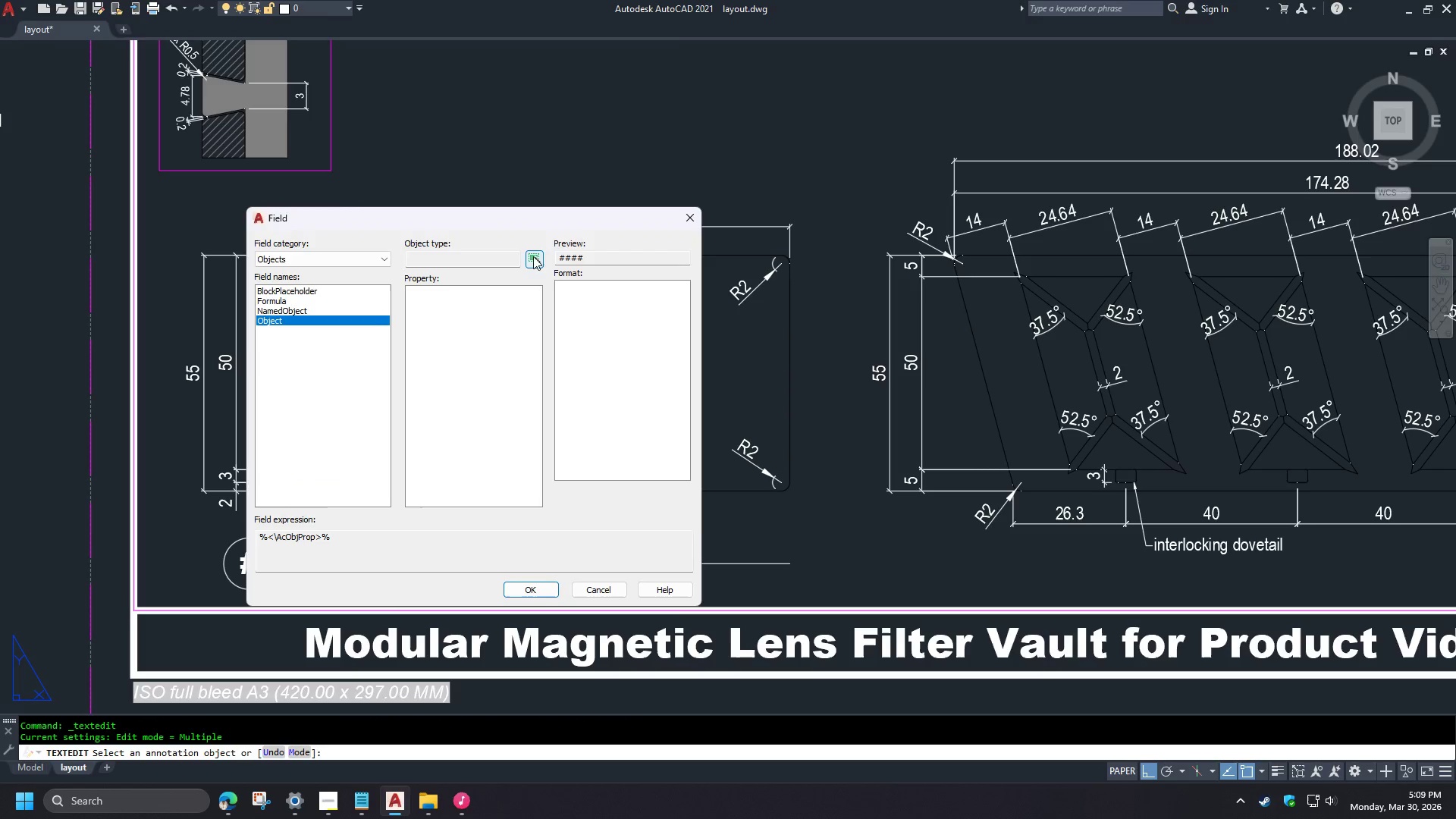 
left_click([537, 259])
 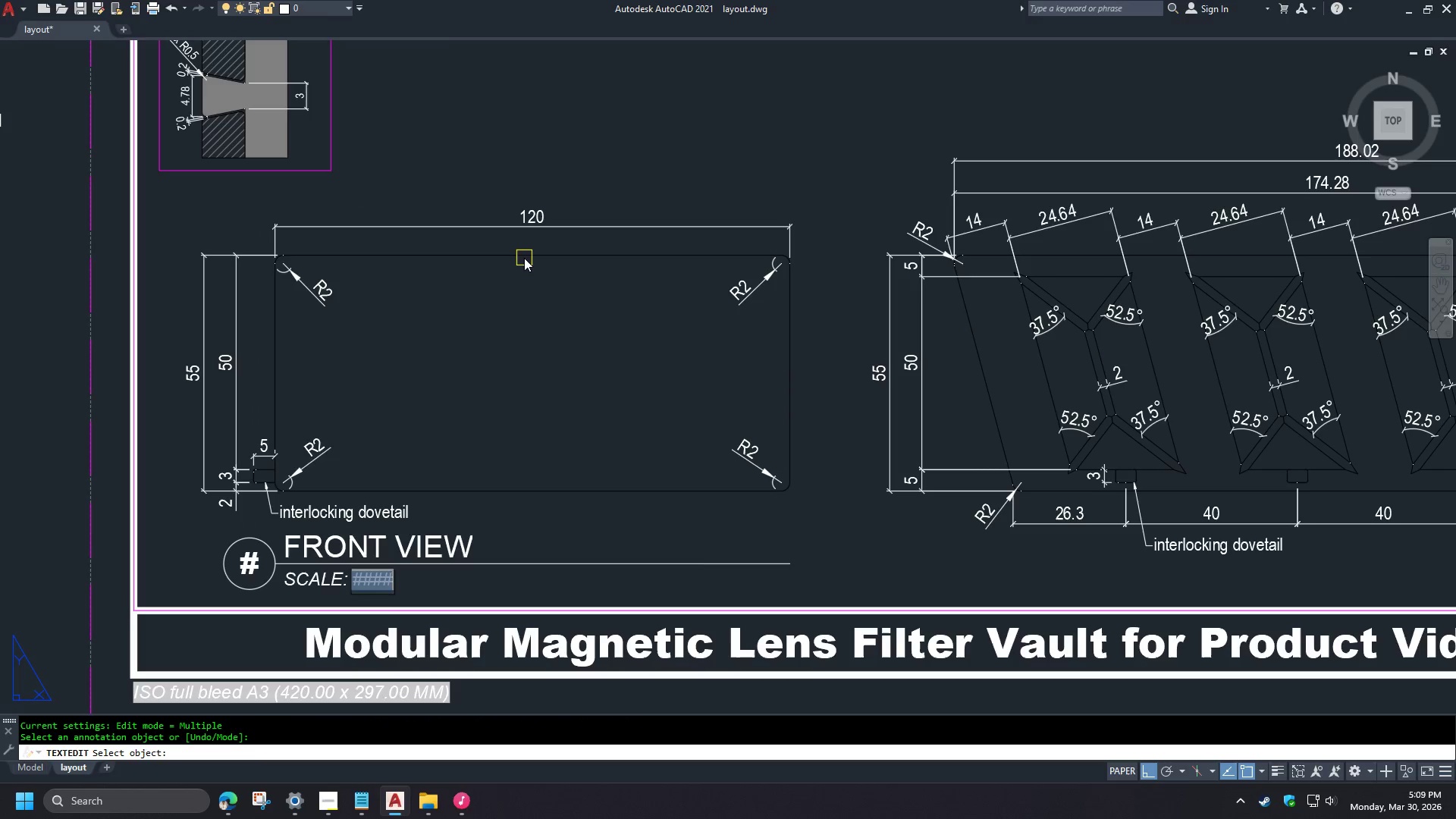 
left_click([524, 257])
 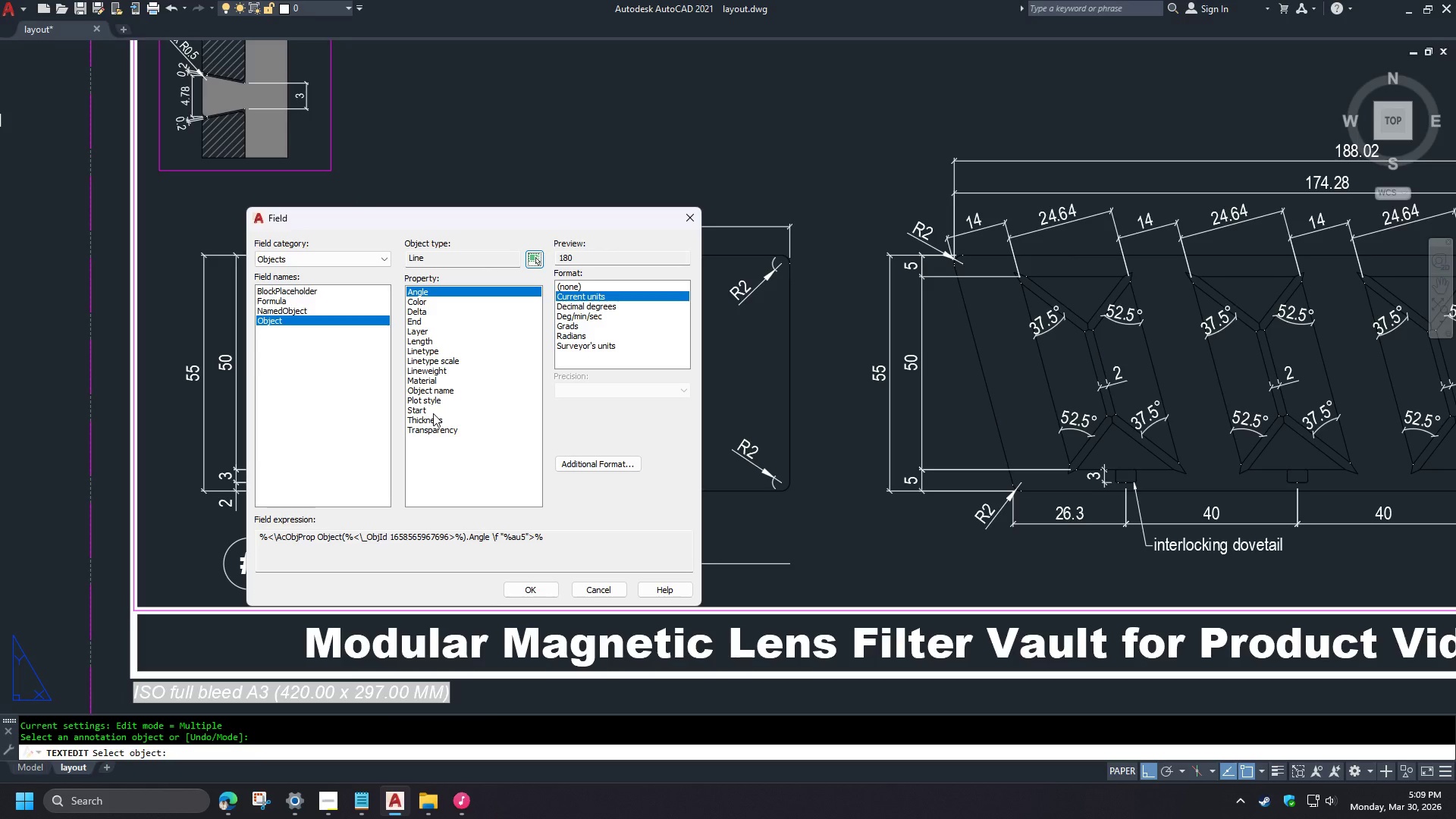 
wait(7.67)
 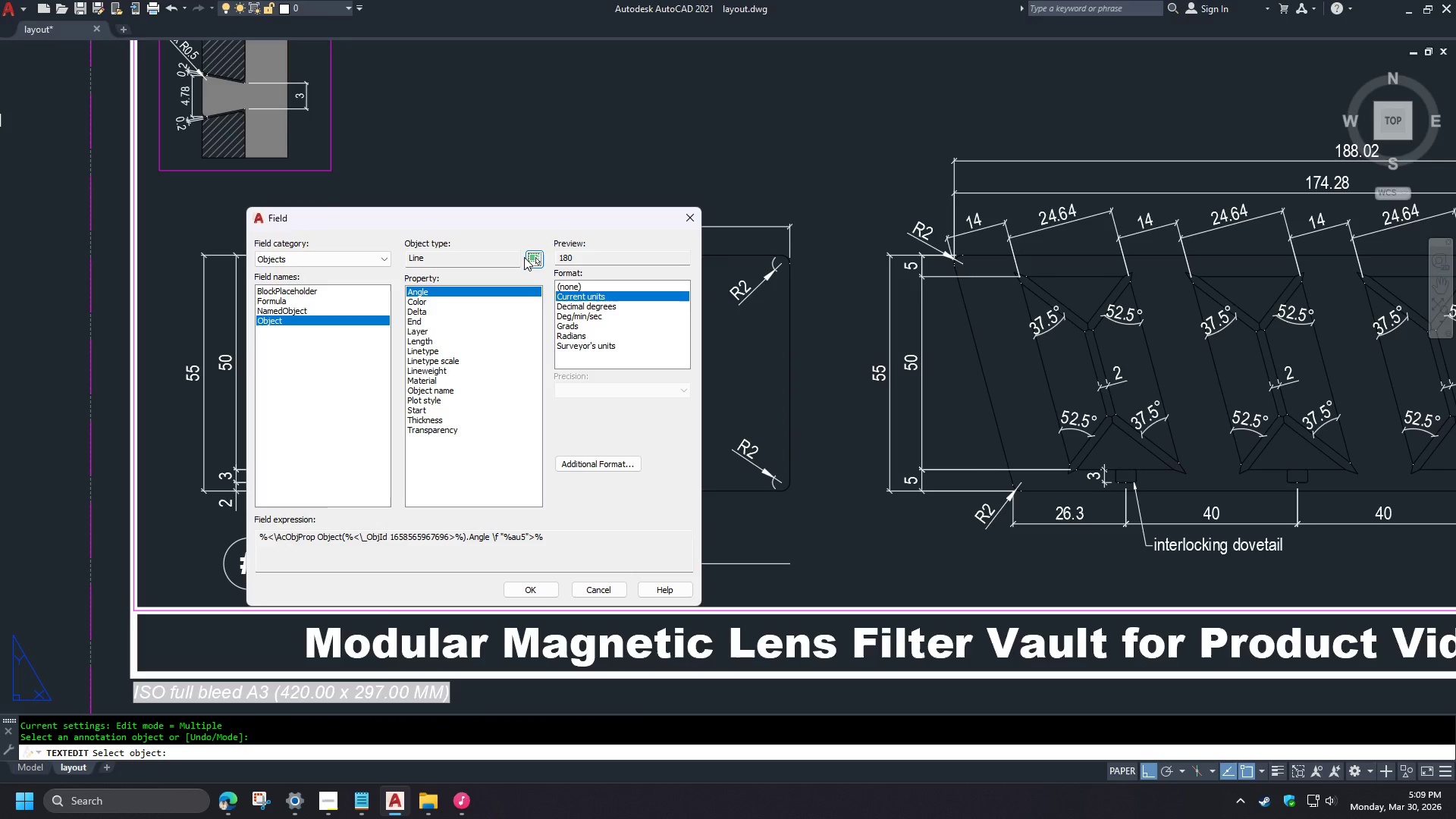 
left_click([533, 258])
 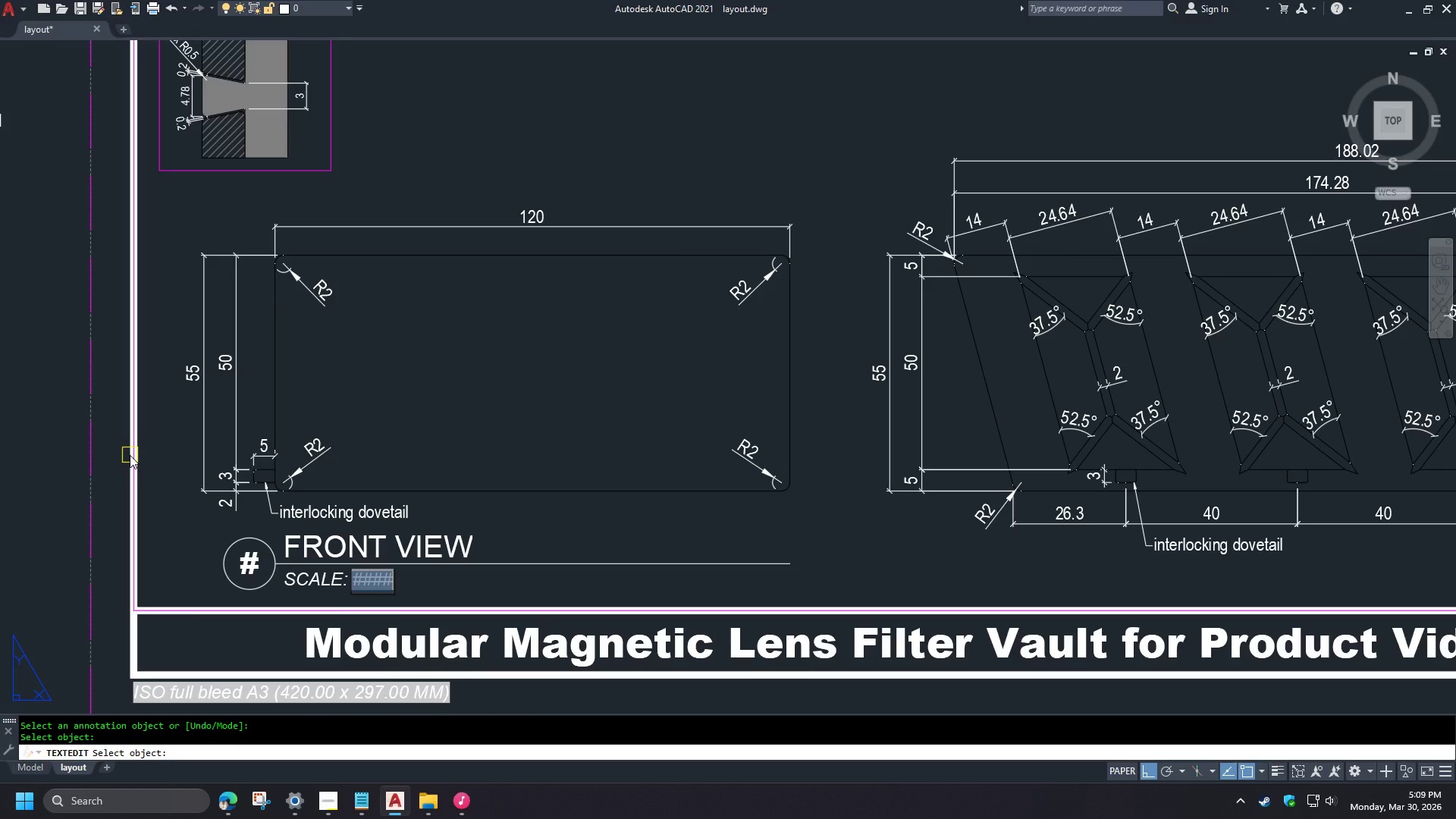 
left_click([130, 456])
 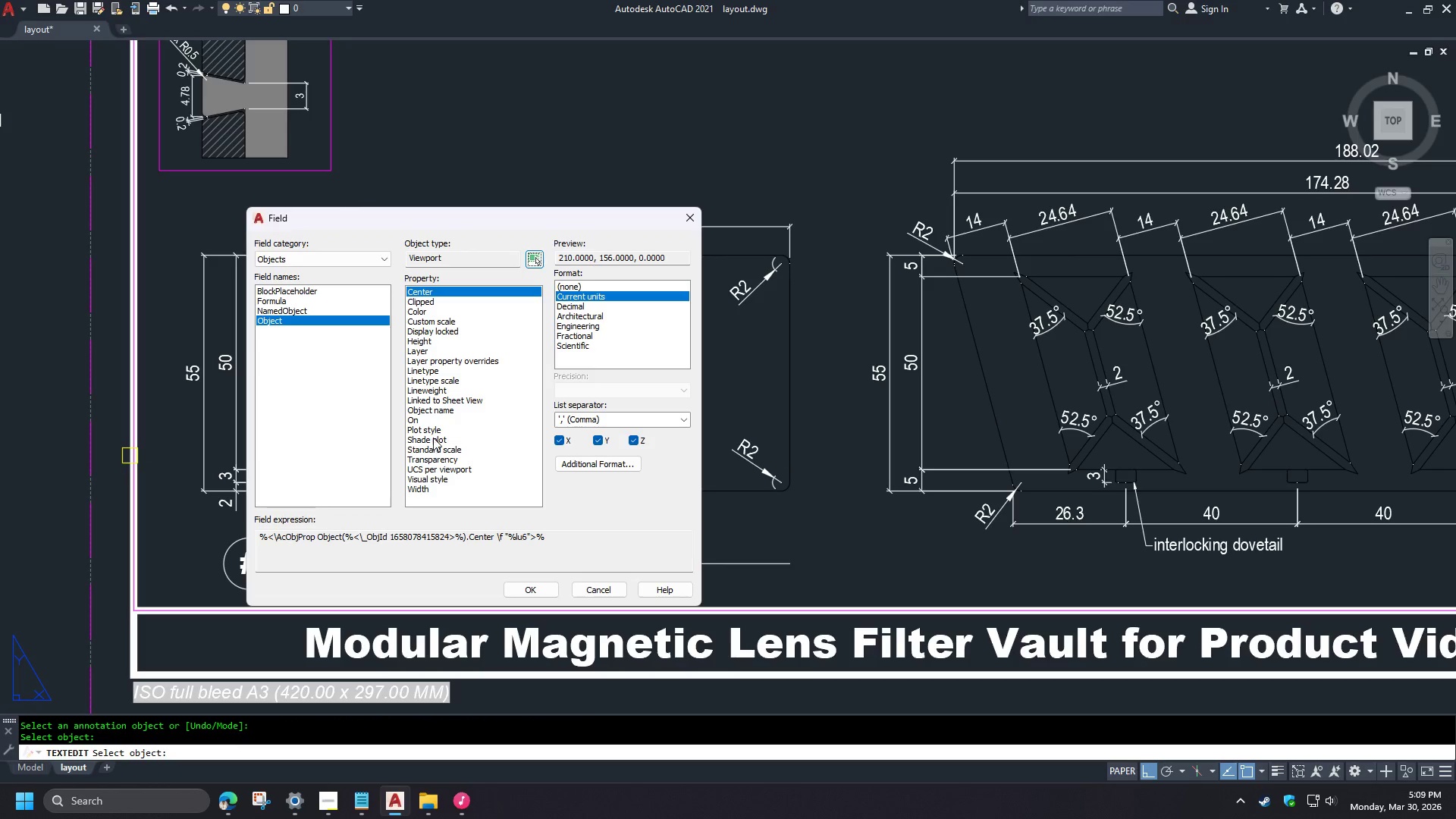 
left_click([431, 450])
 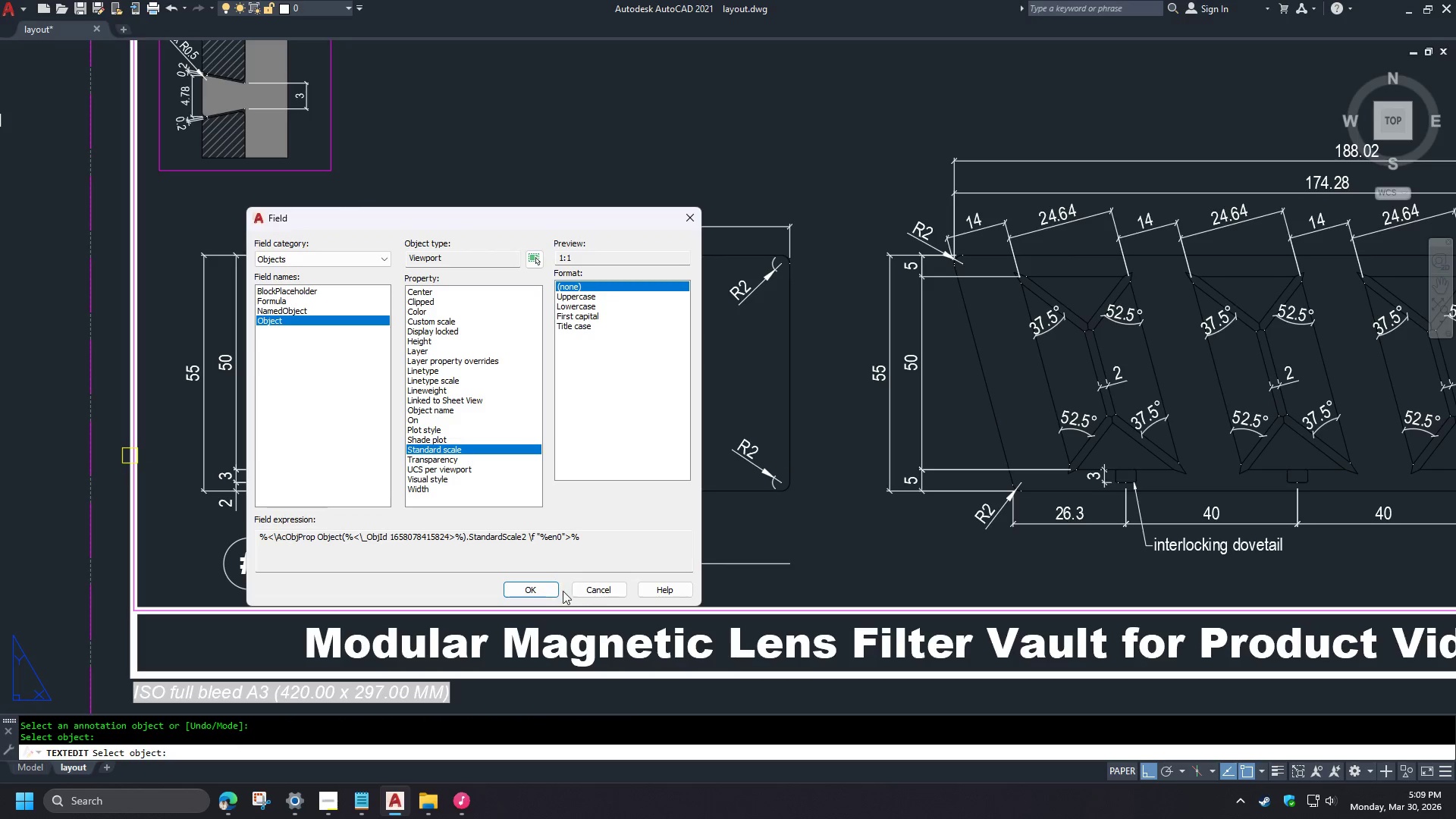 
left_click([550, 591])
 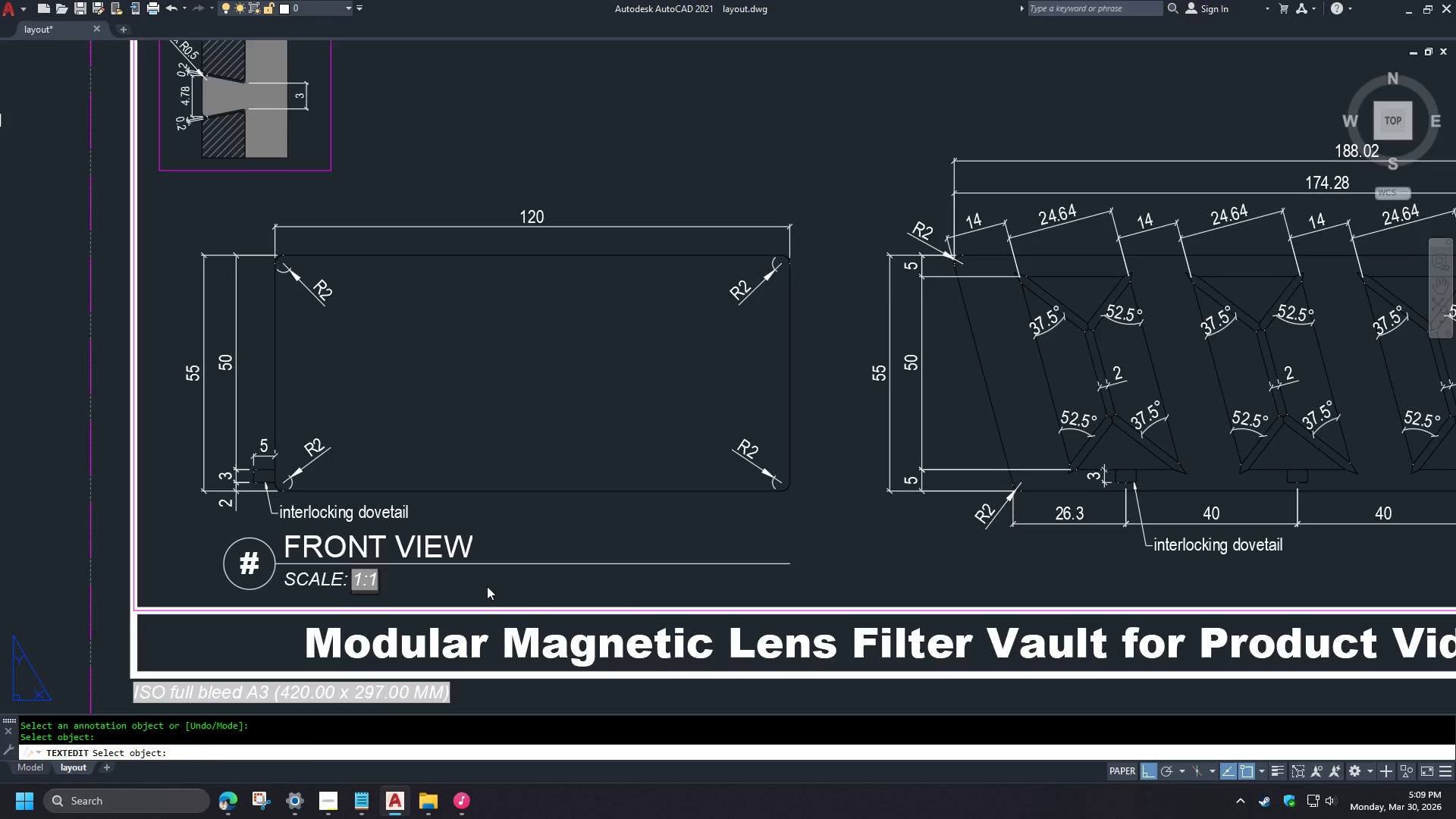 
left_click([470, 583])
 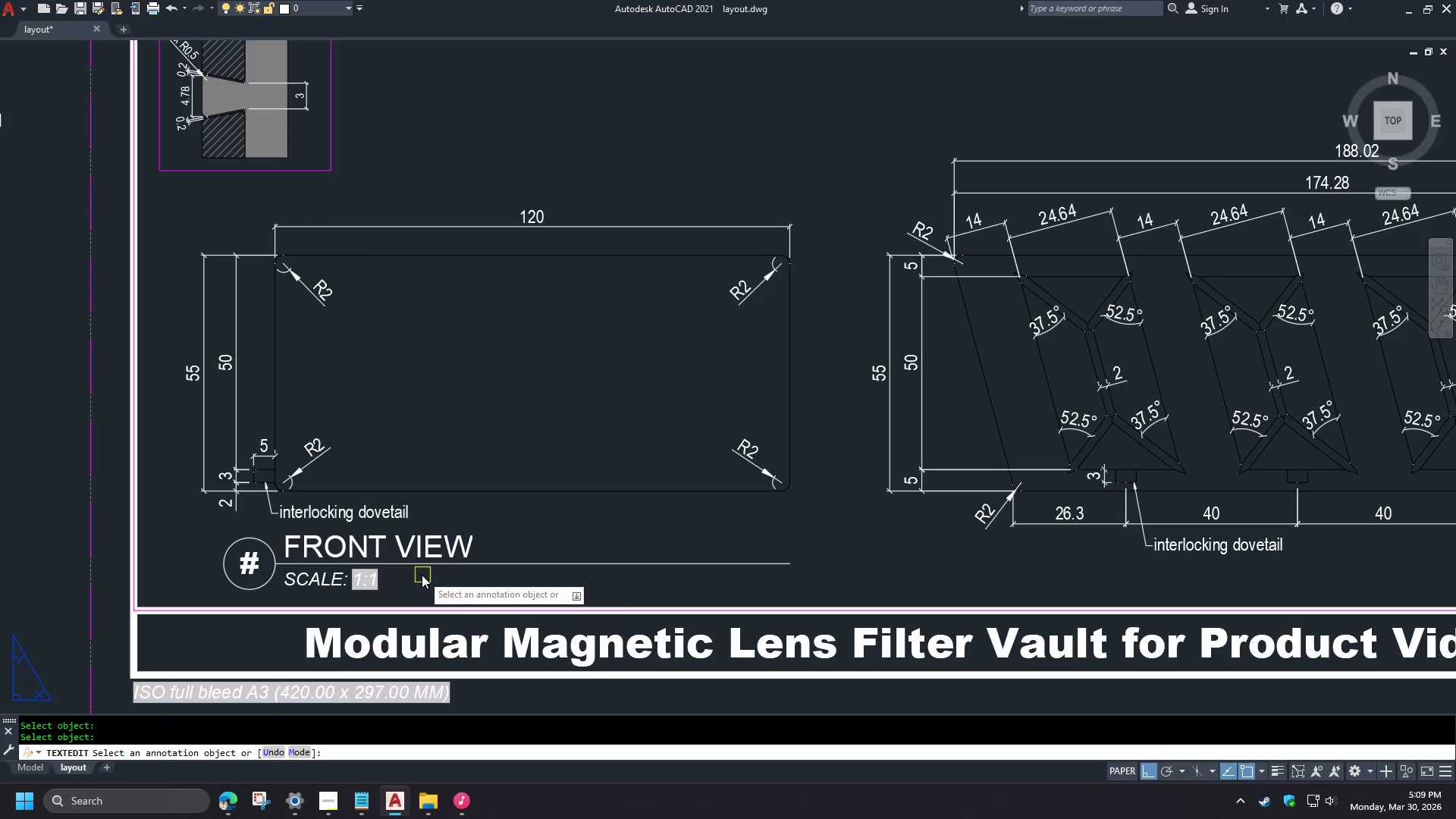 
key(Space)
 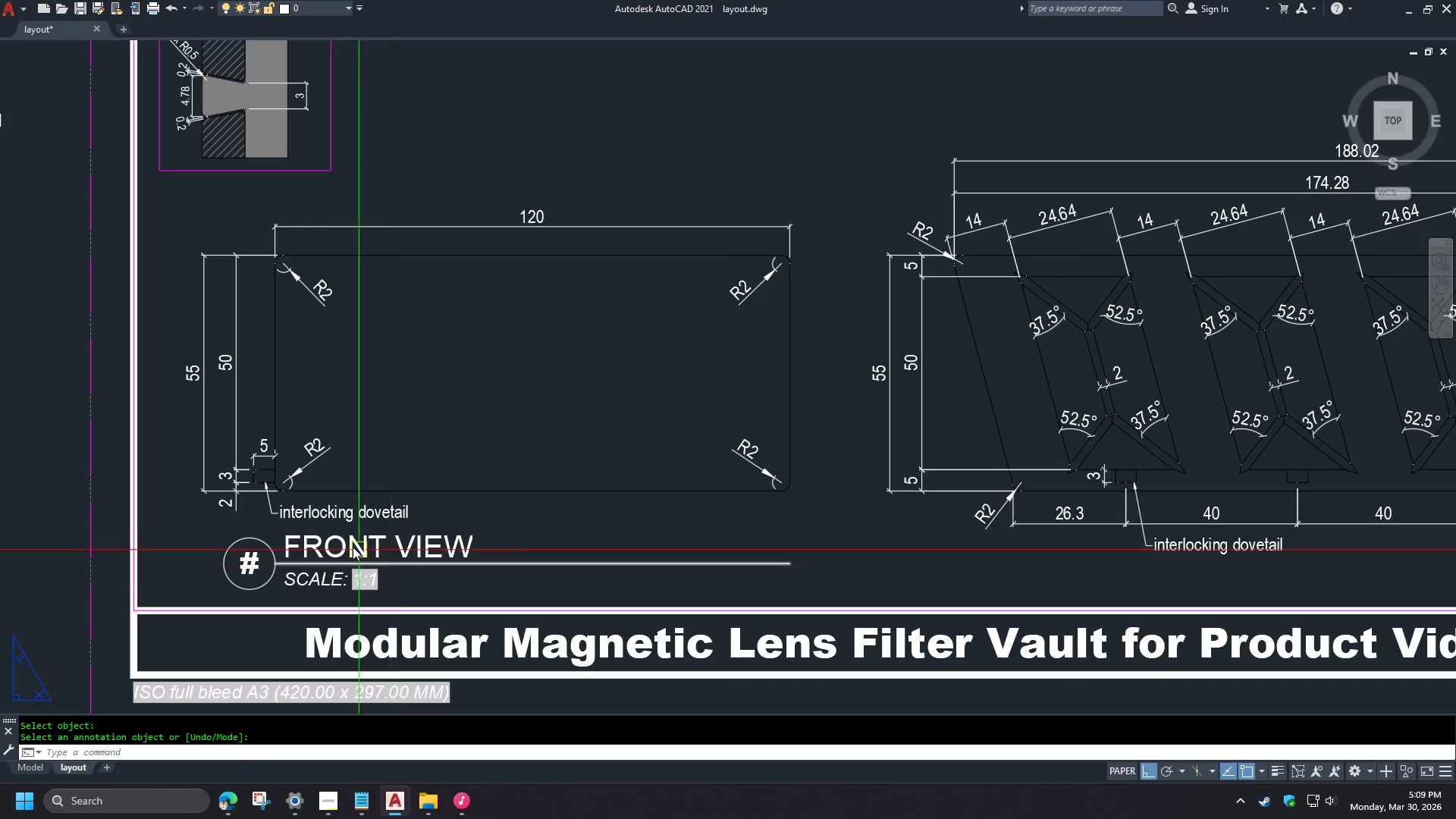 
left_click([441, 551])
 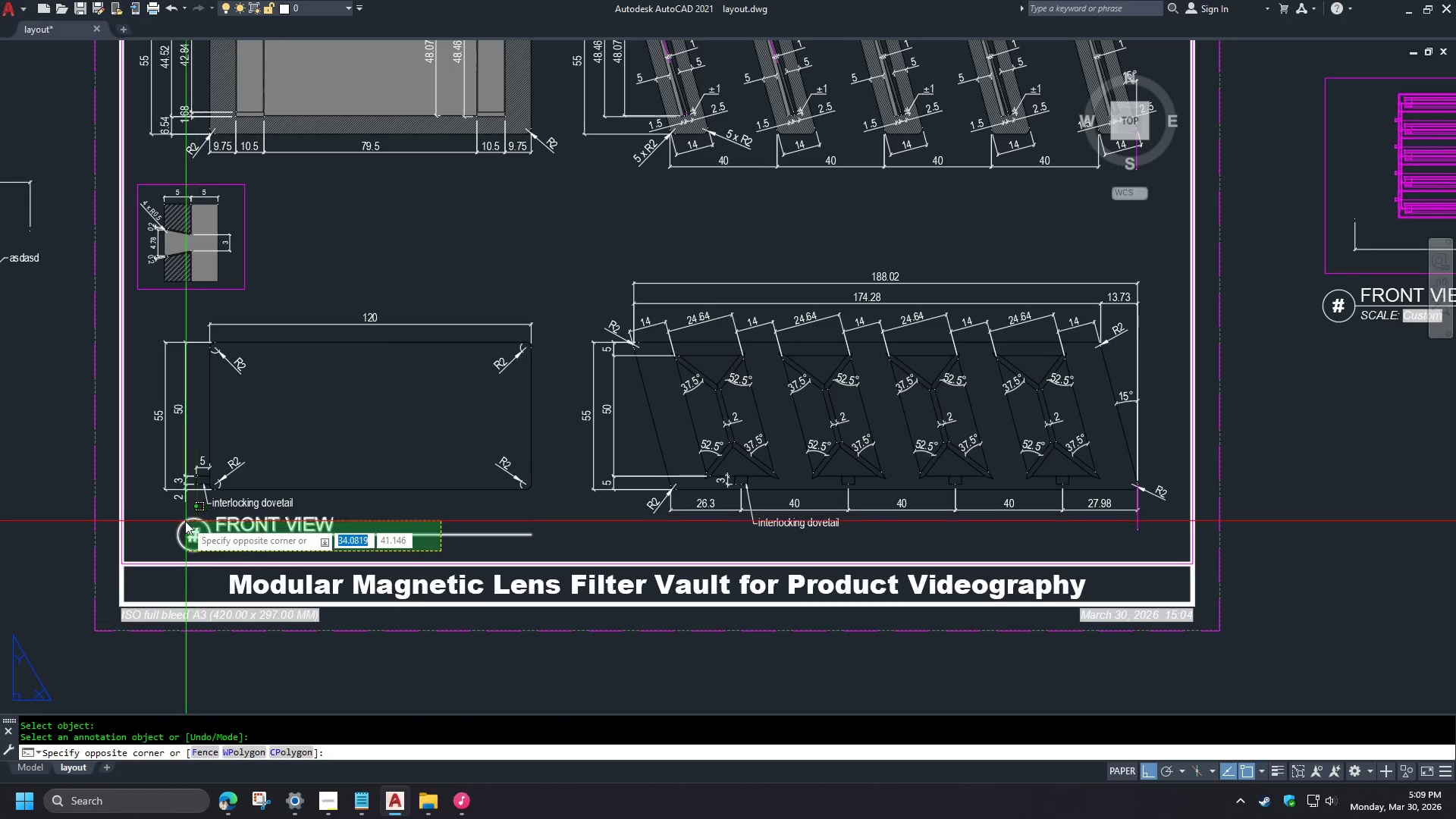 
scroll: coordinate [281, 511], scroll_direction: down, amount: 2.0
 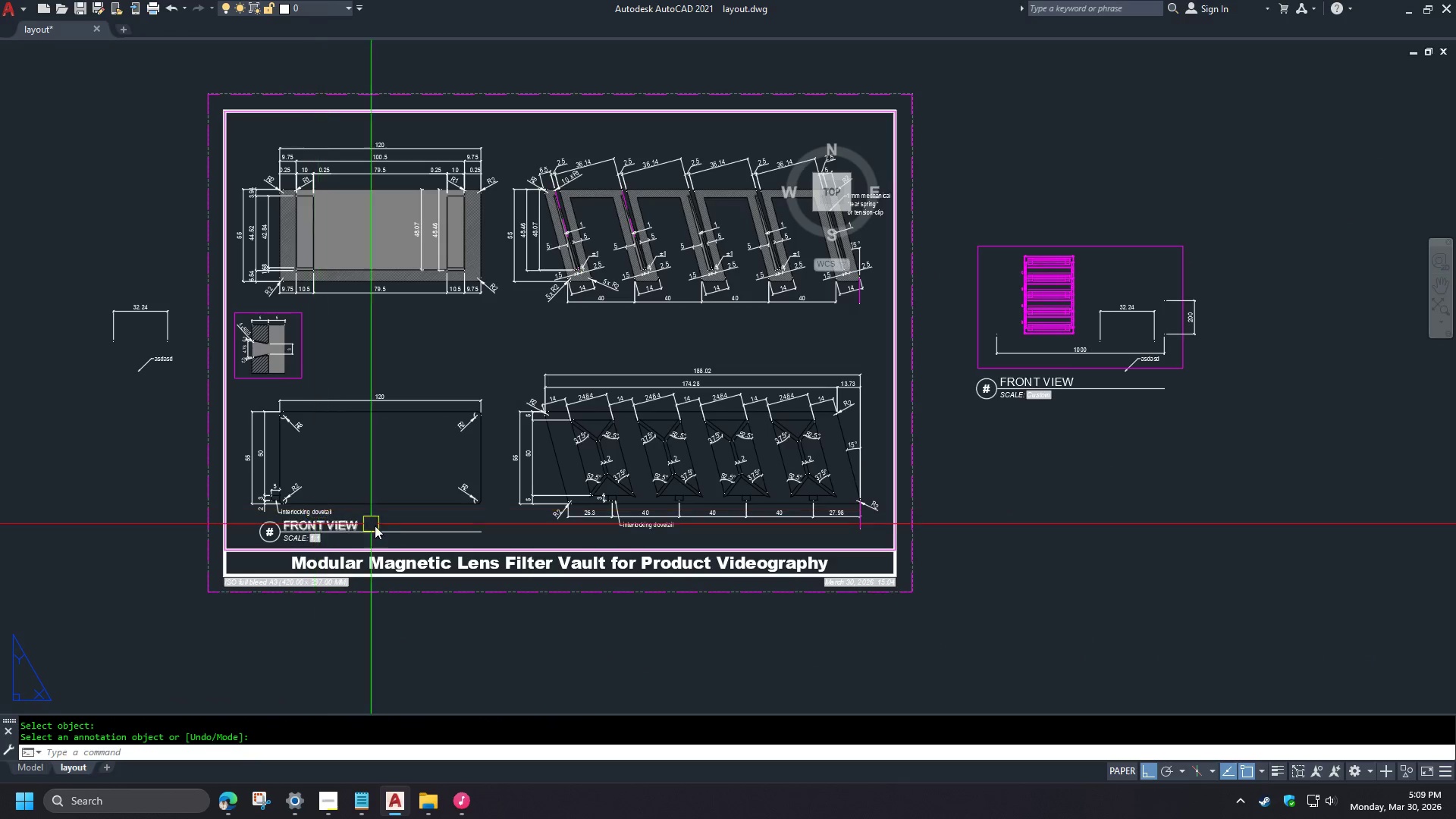 
left_click([181, 522])
 